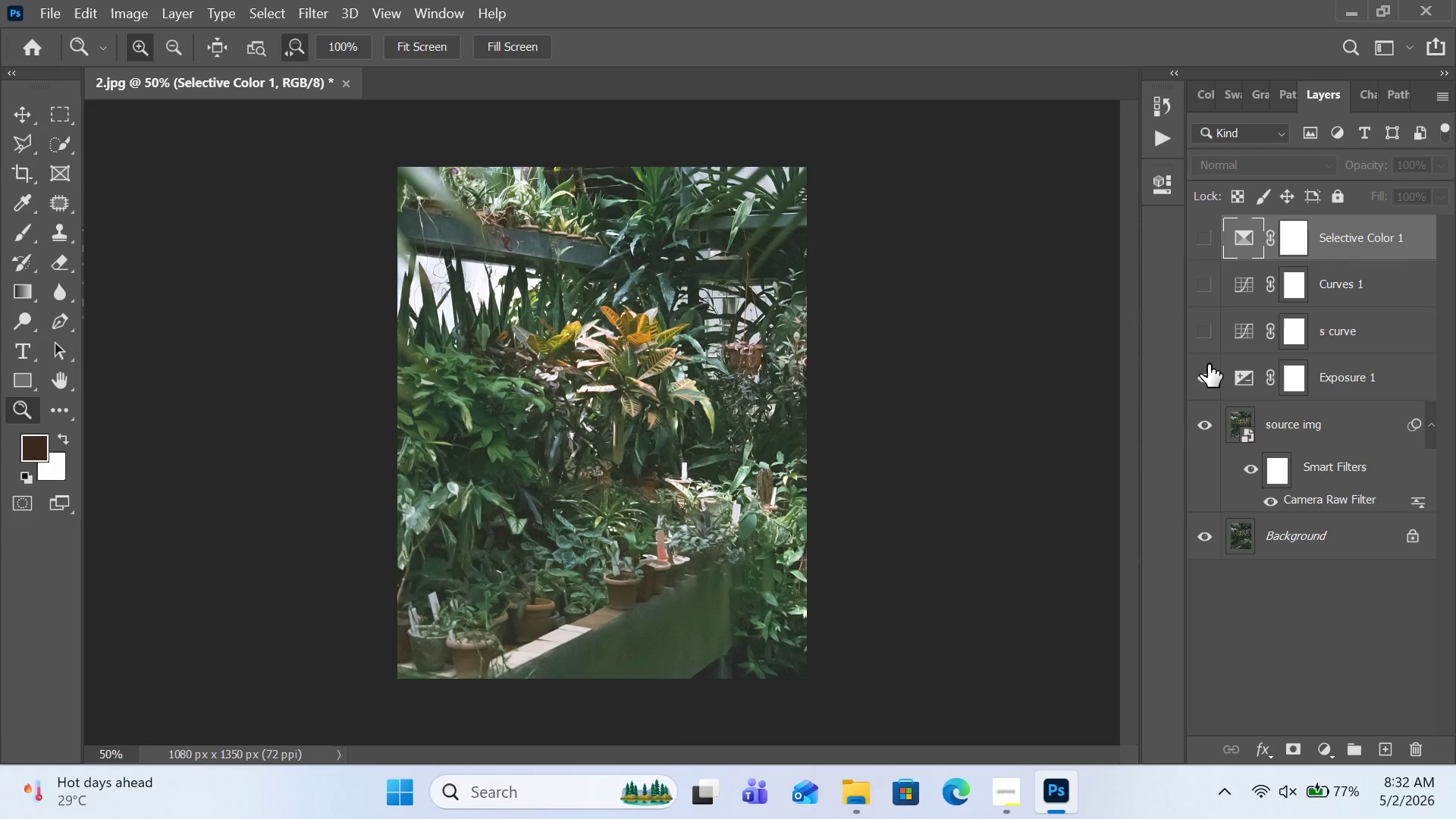 
left_click([1208, 371])
 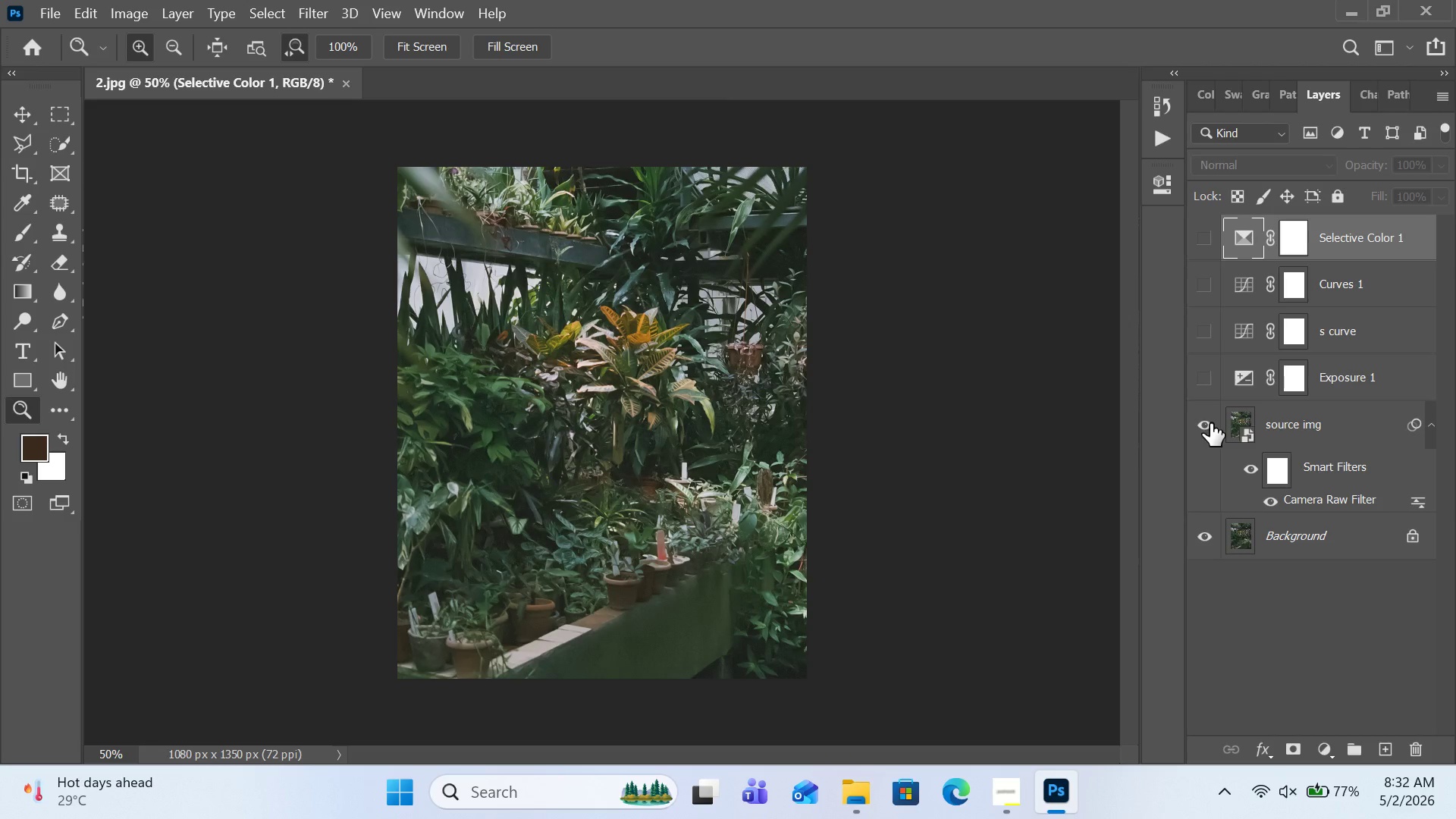 
left_click([1209, 420])
 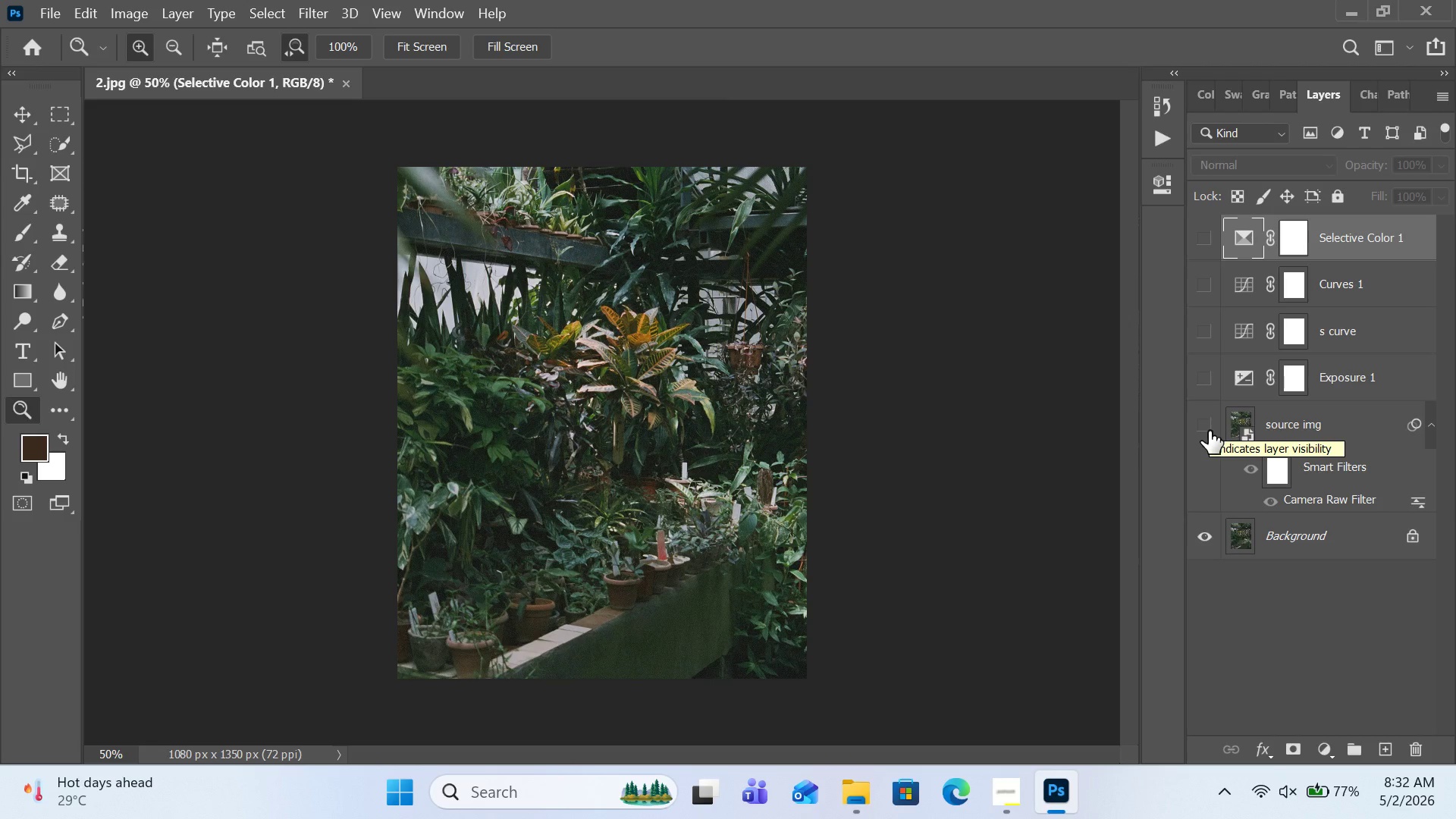 
left_click([1207, 431])
 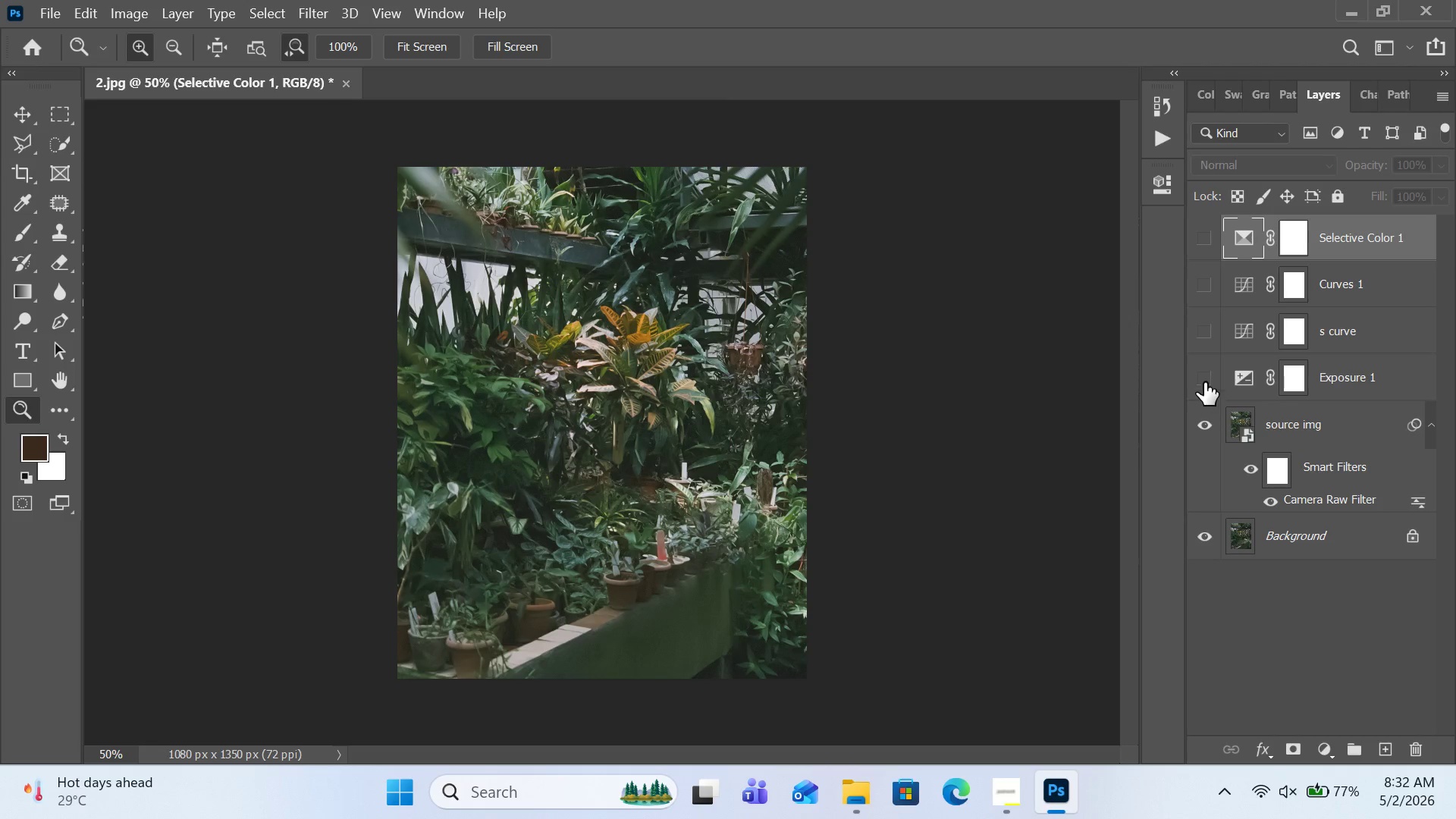 
left_click([1204, 382])
 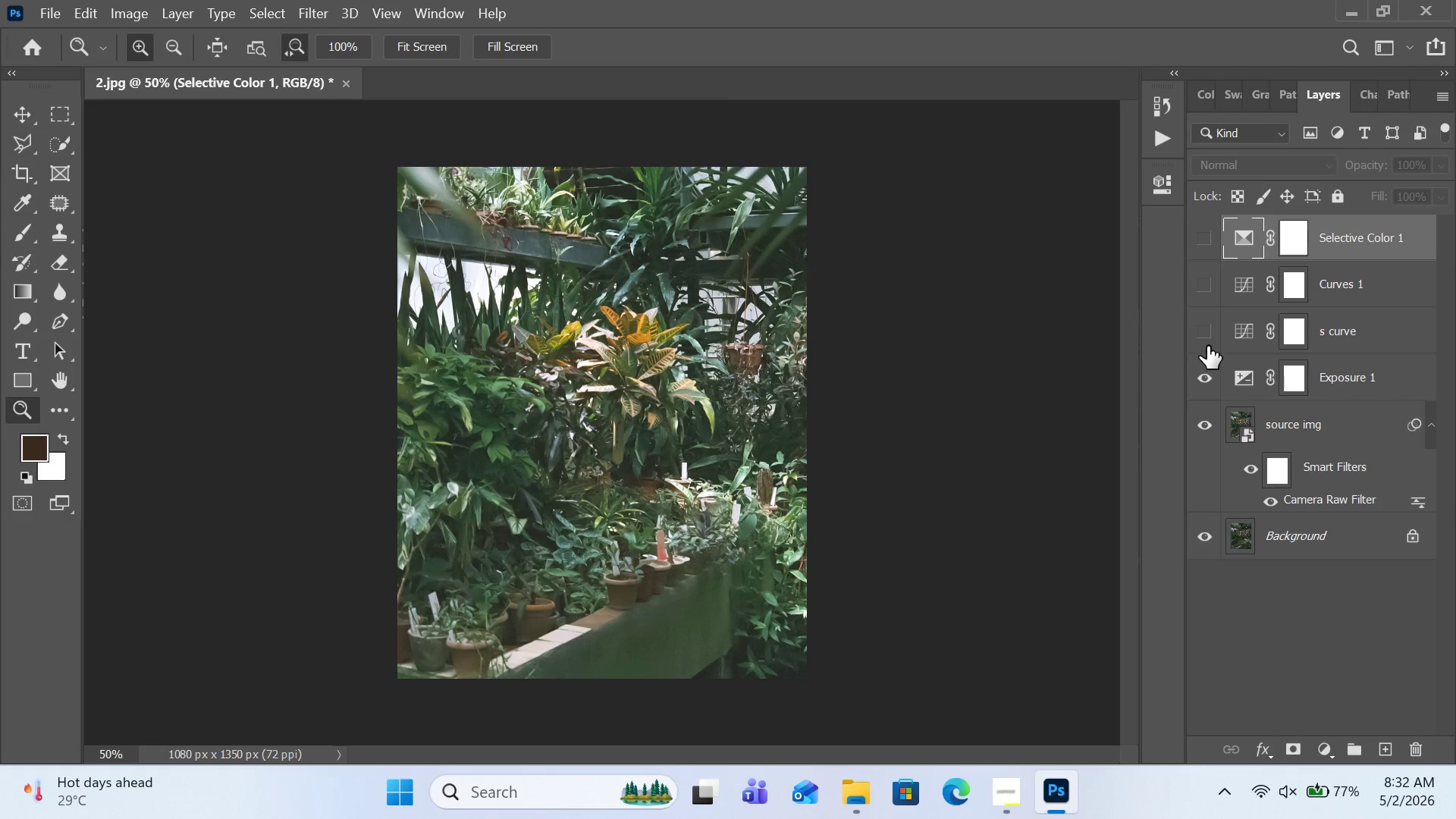 
left_click([1207, 340])
 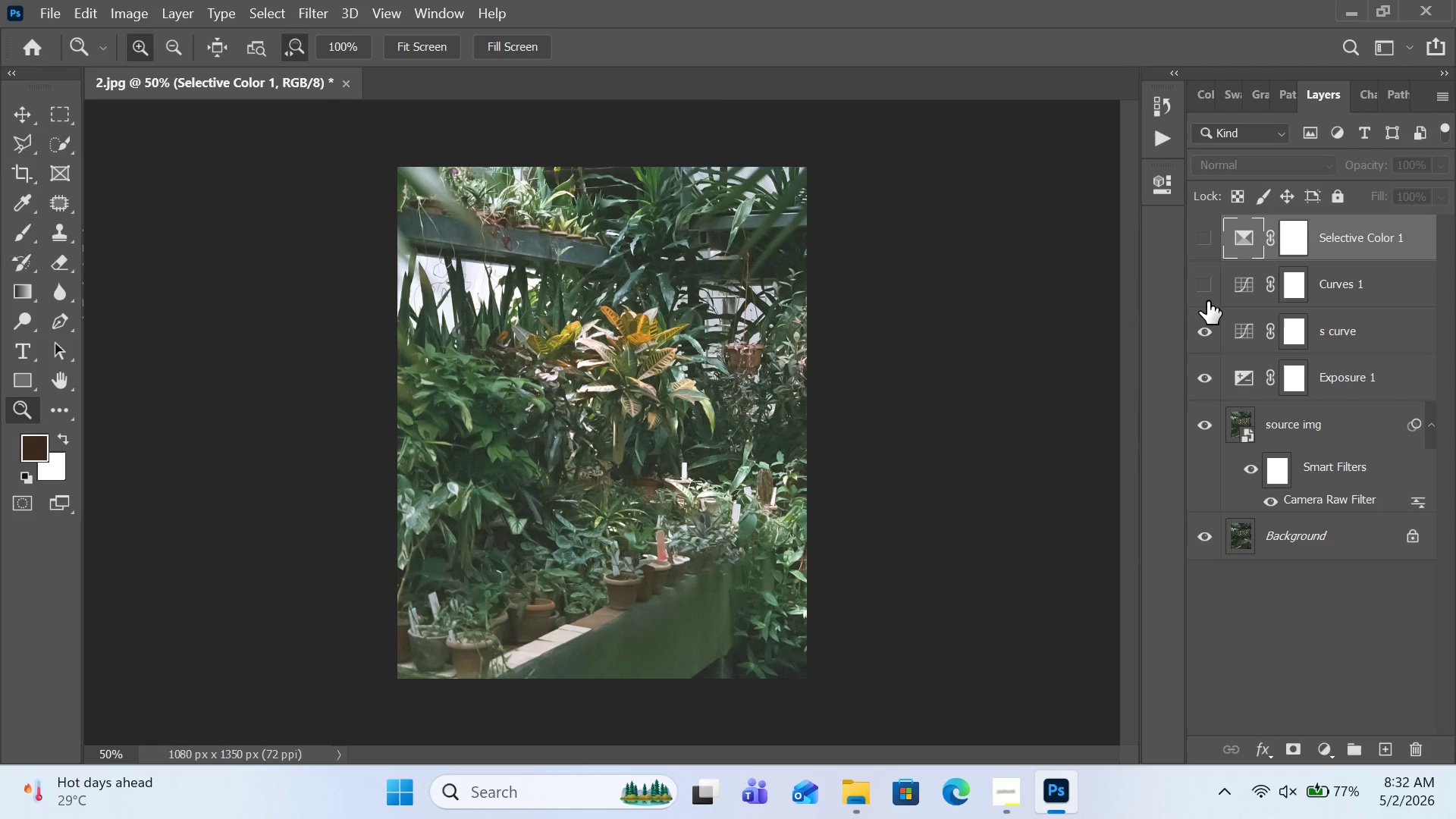 
left_click([1207, 291])
 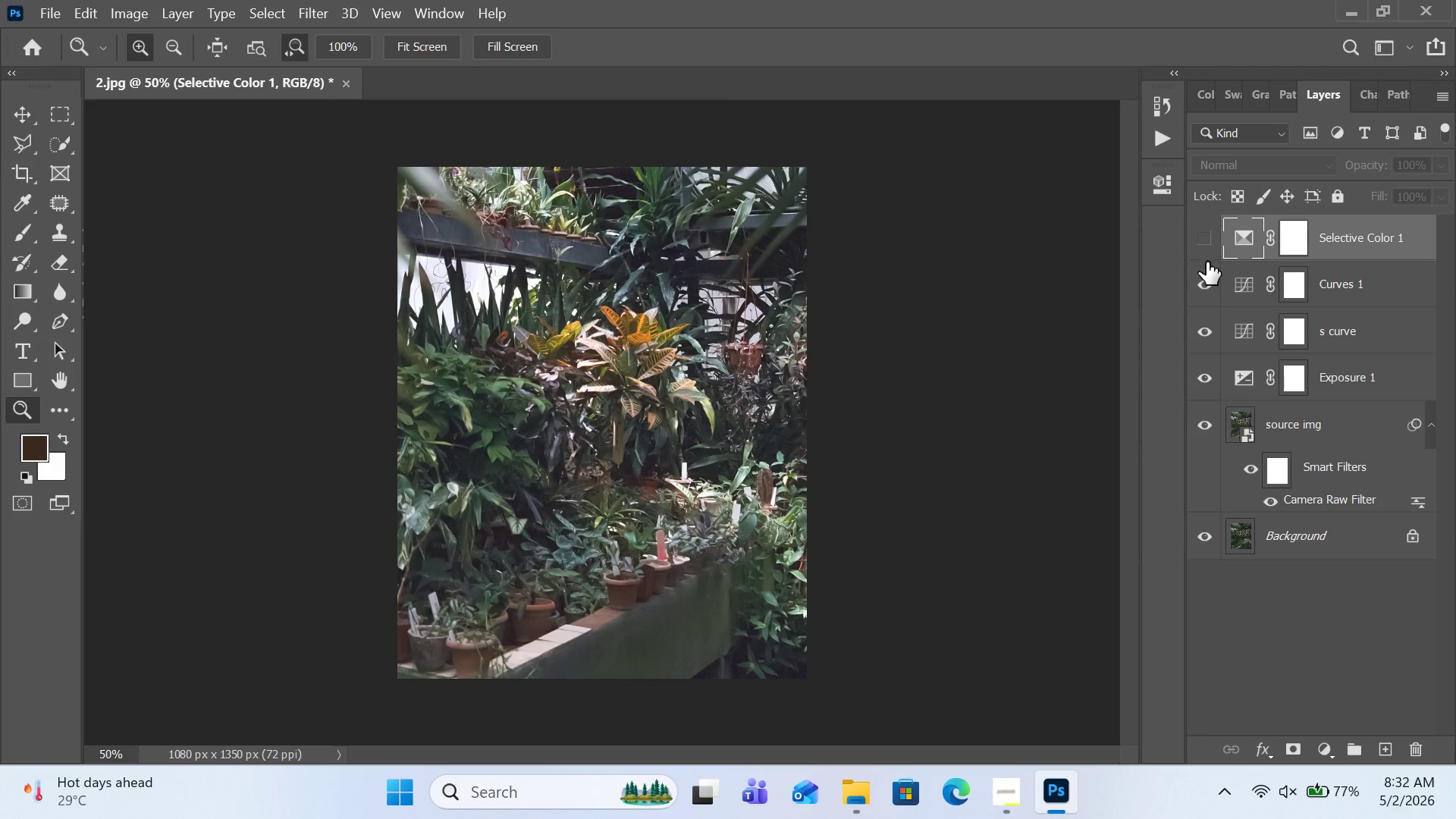 
left_click([1206, 242])
 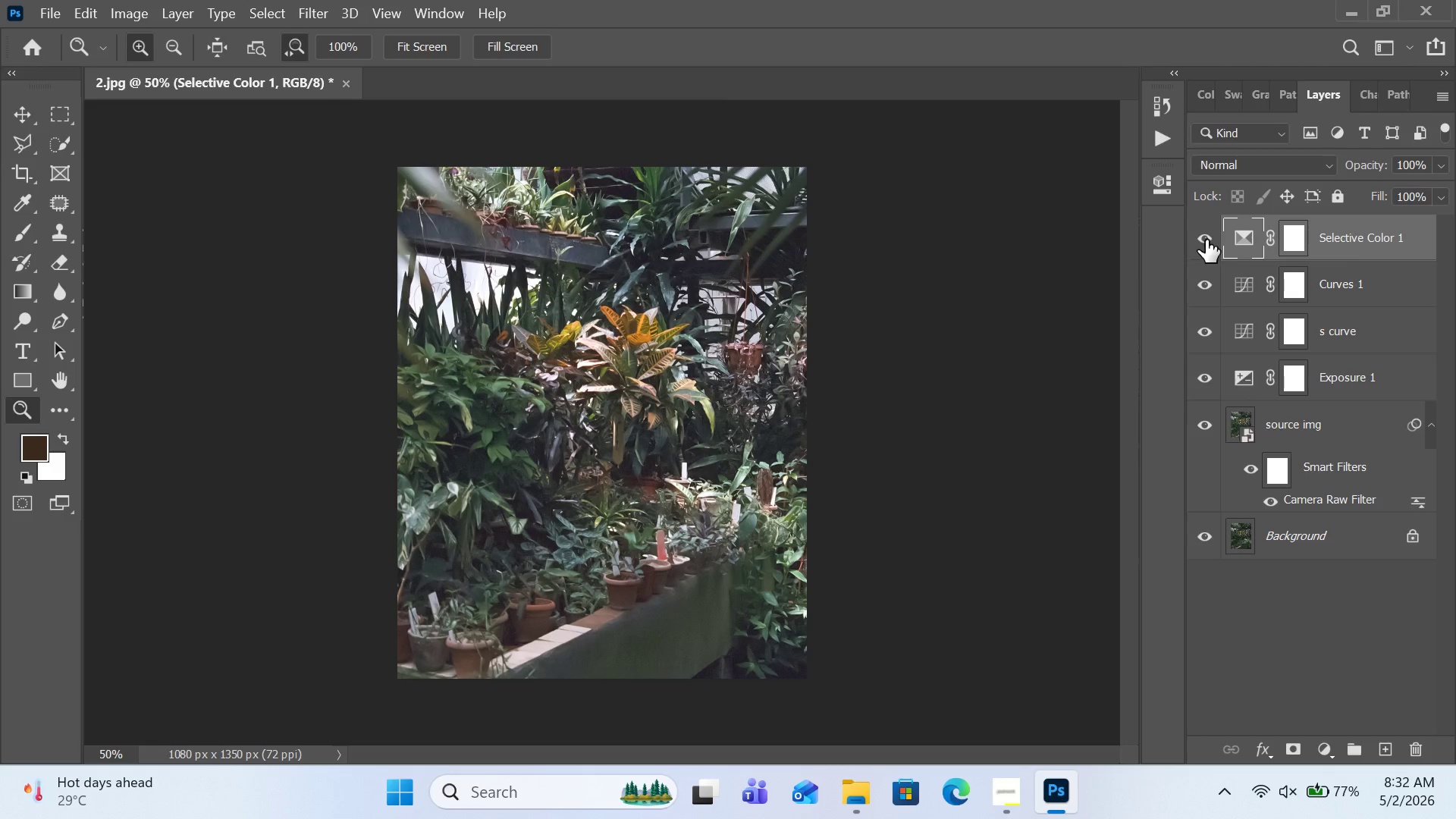 
left_click([1204, 325])
 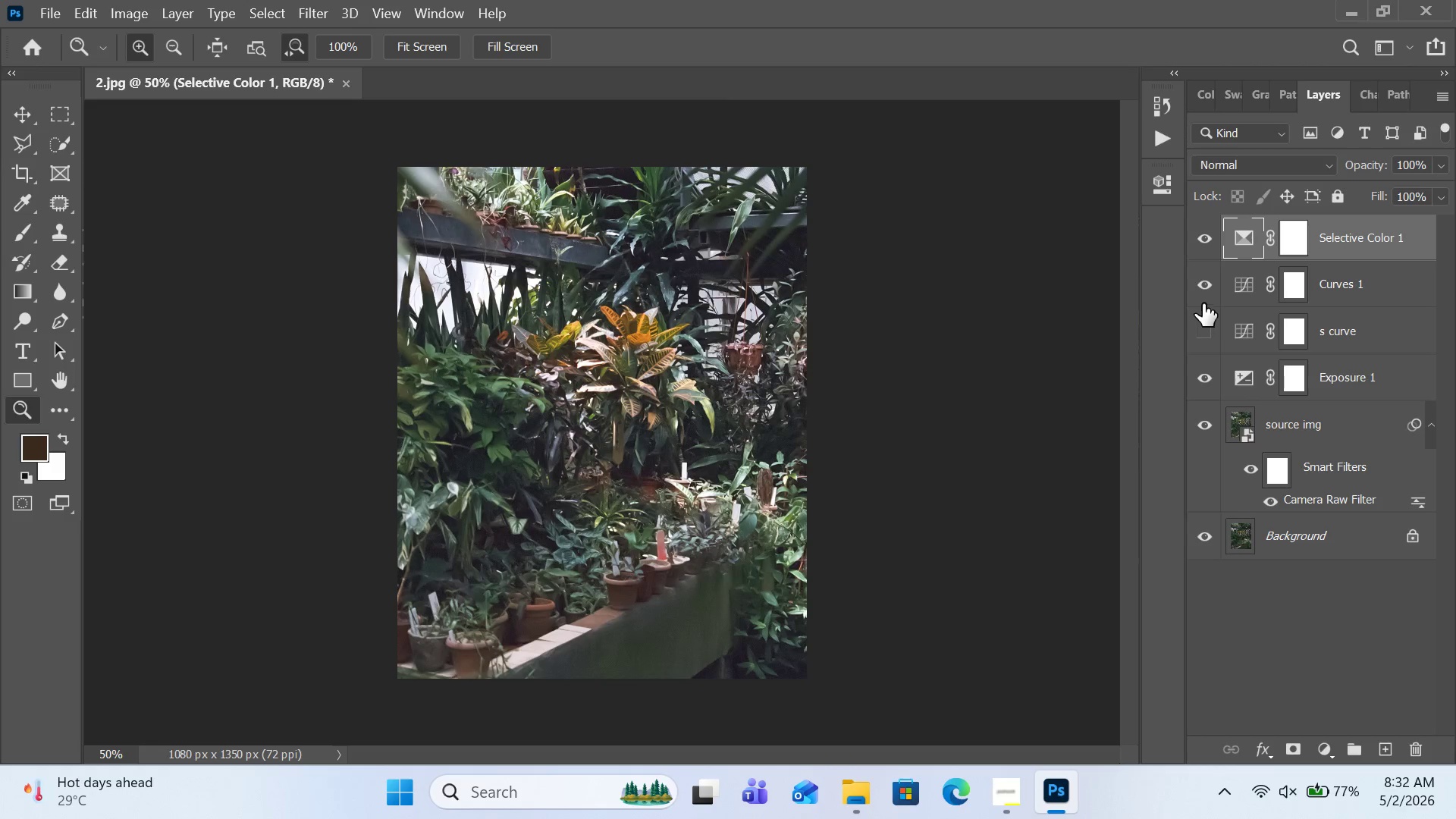 
left_click([1203, 293])
 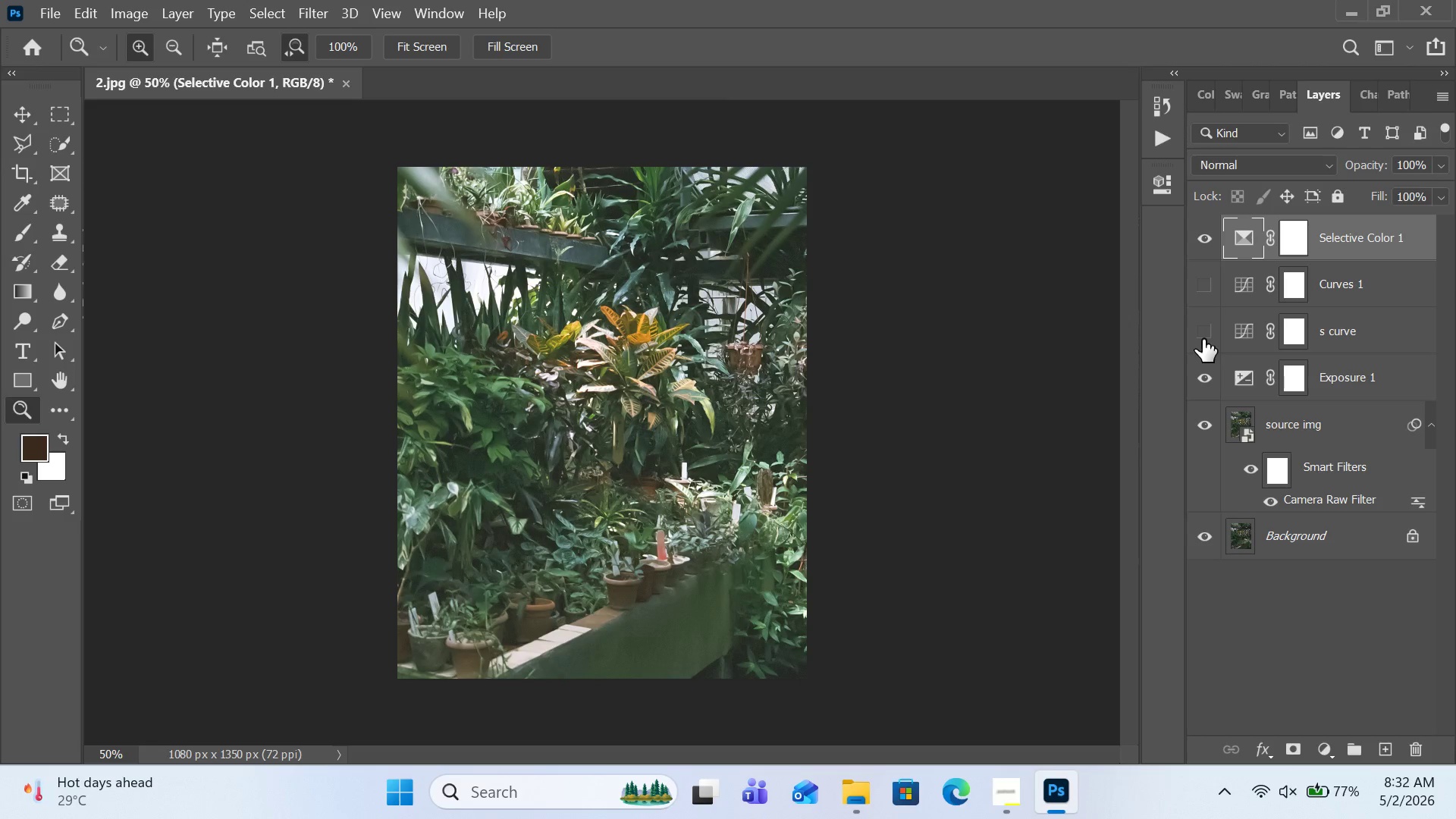 
left_click([1203, 331])
 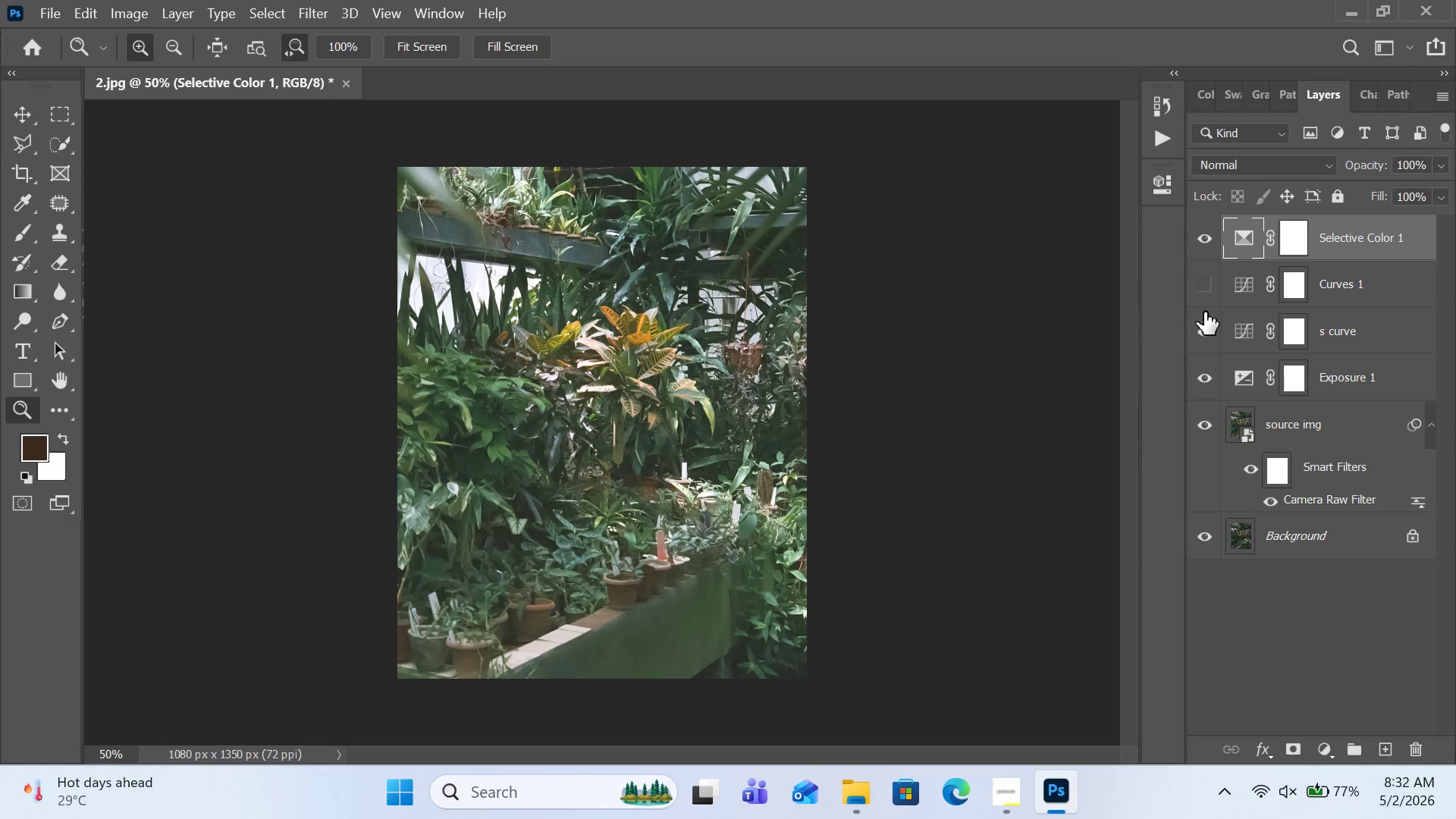 
left_click([1205, 290])
 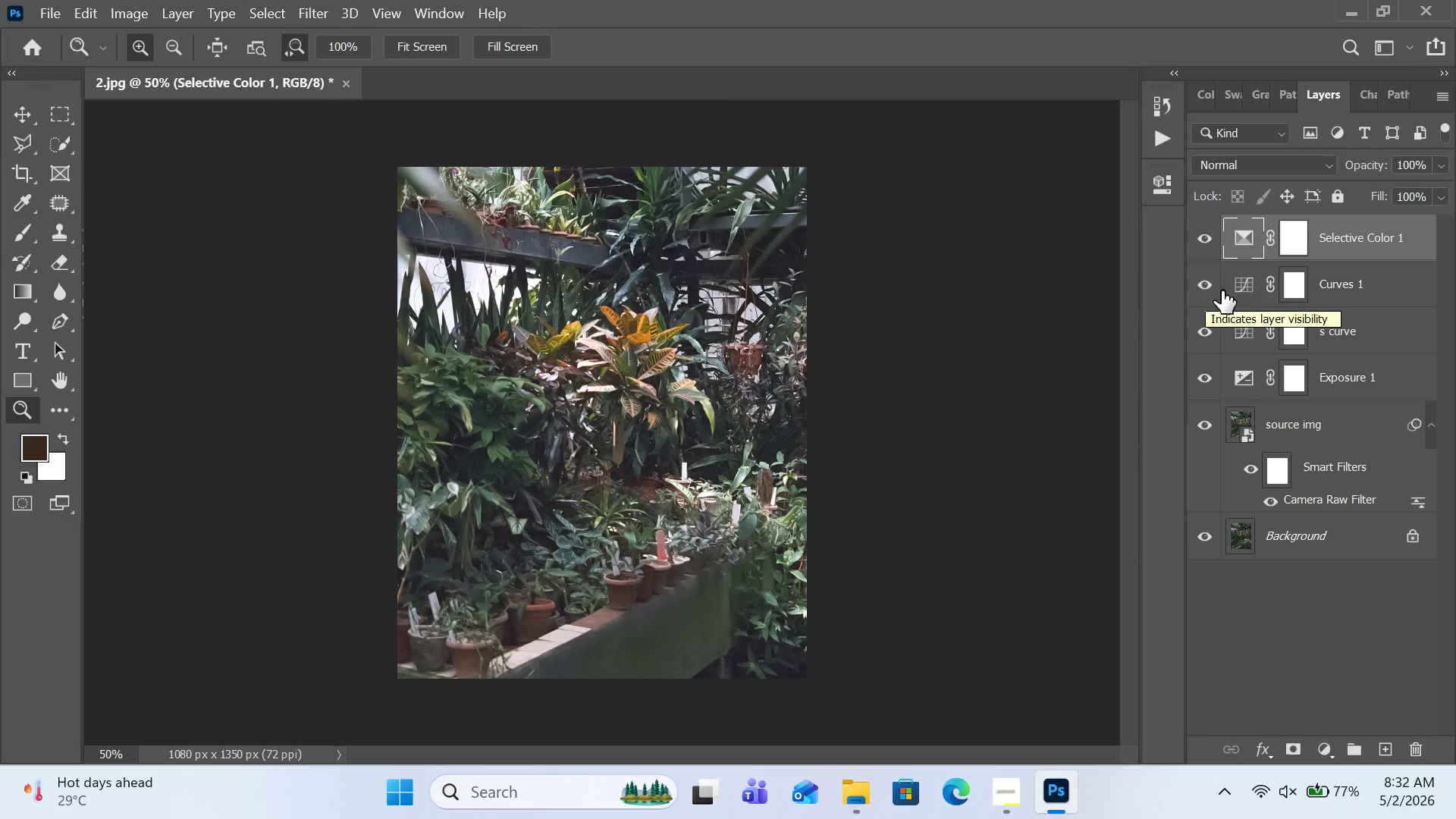 
double_click([1247, 290])
 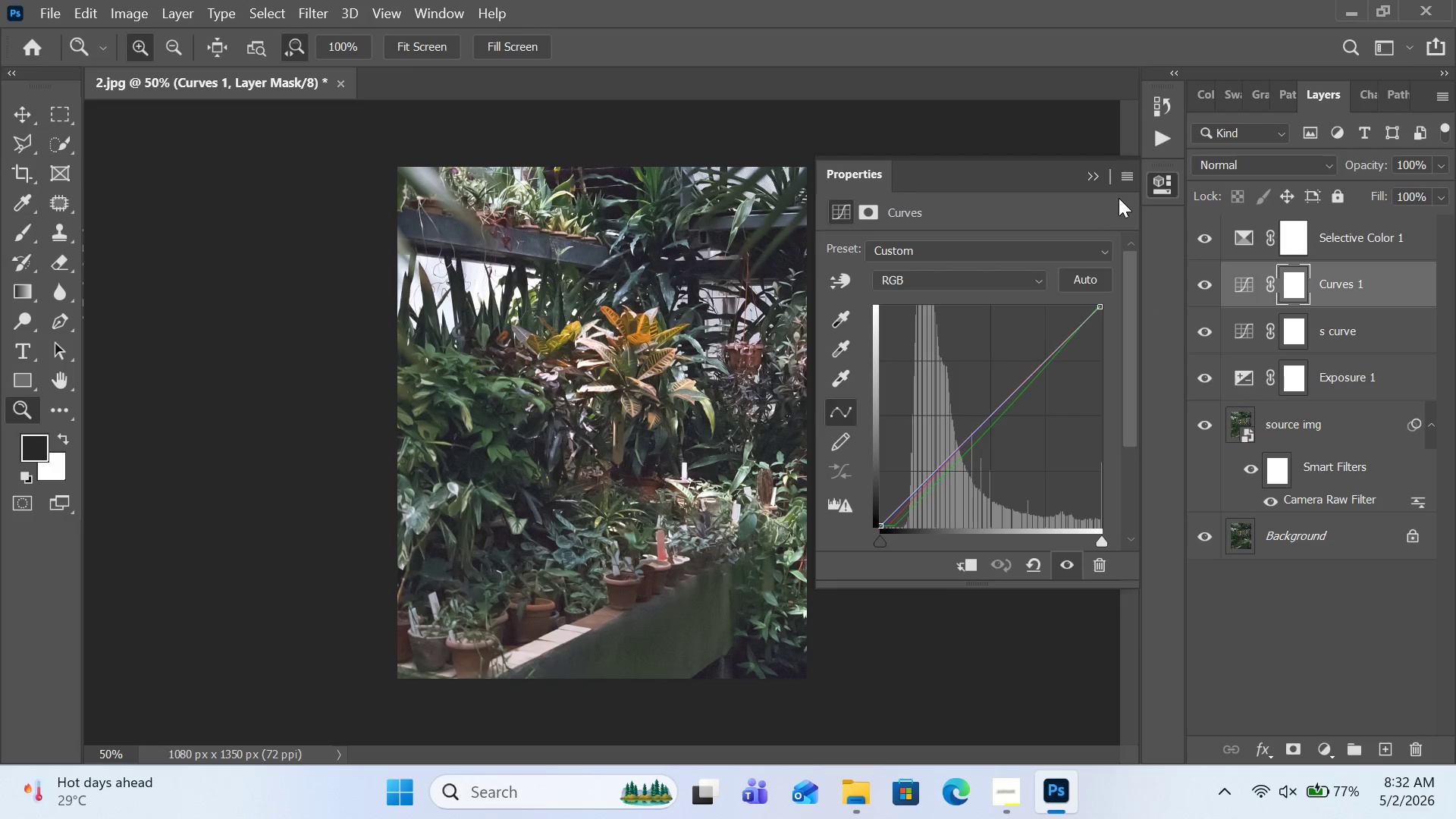 
left_click([1099, 186])
 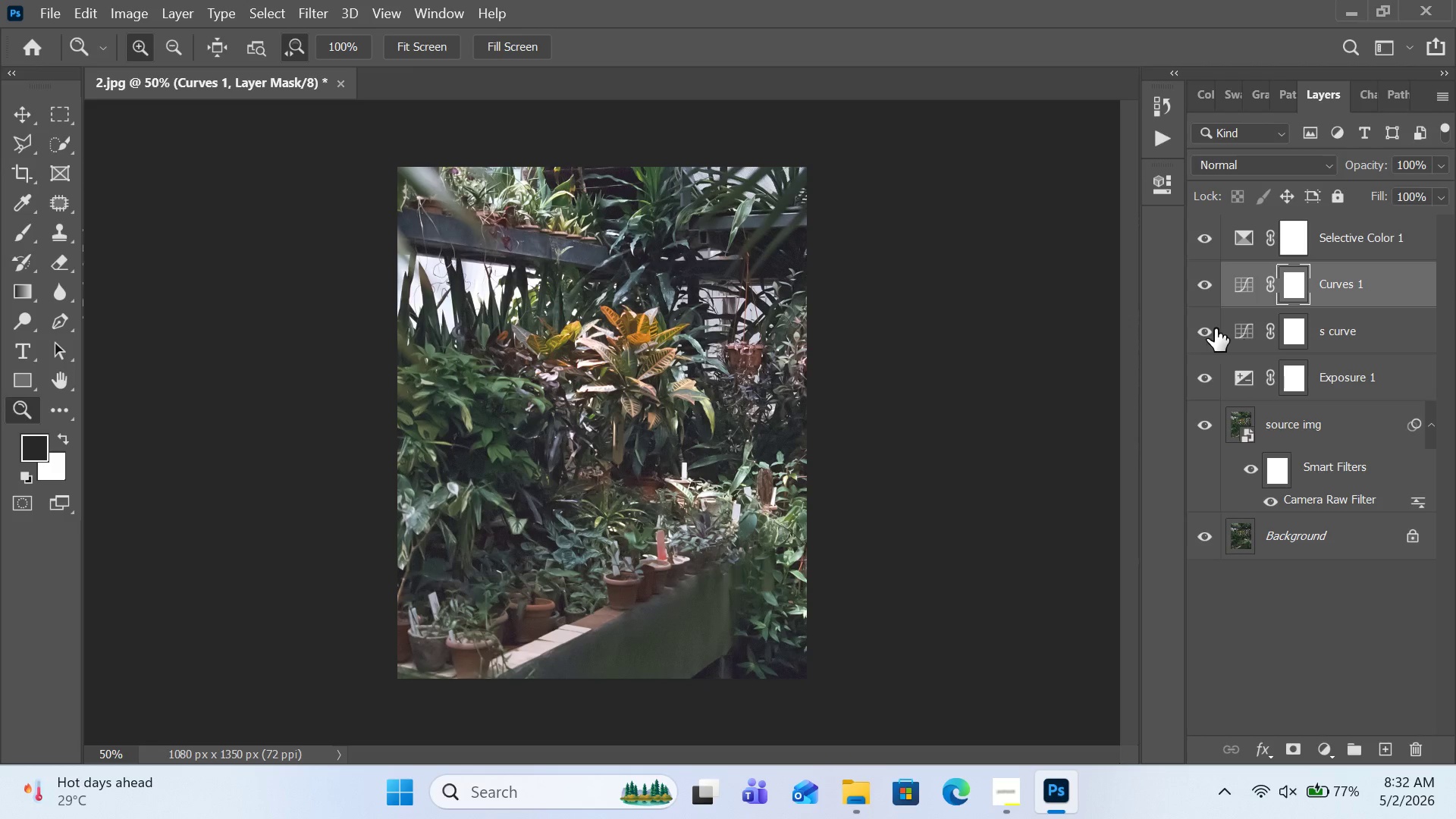 
left_click([1207, 331])
 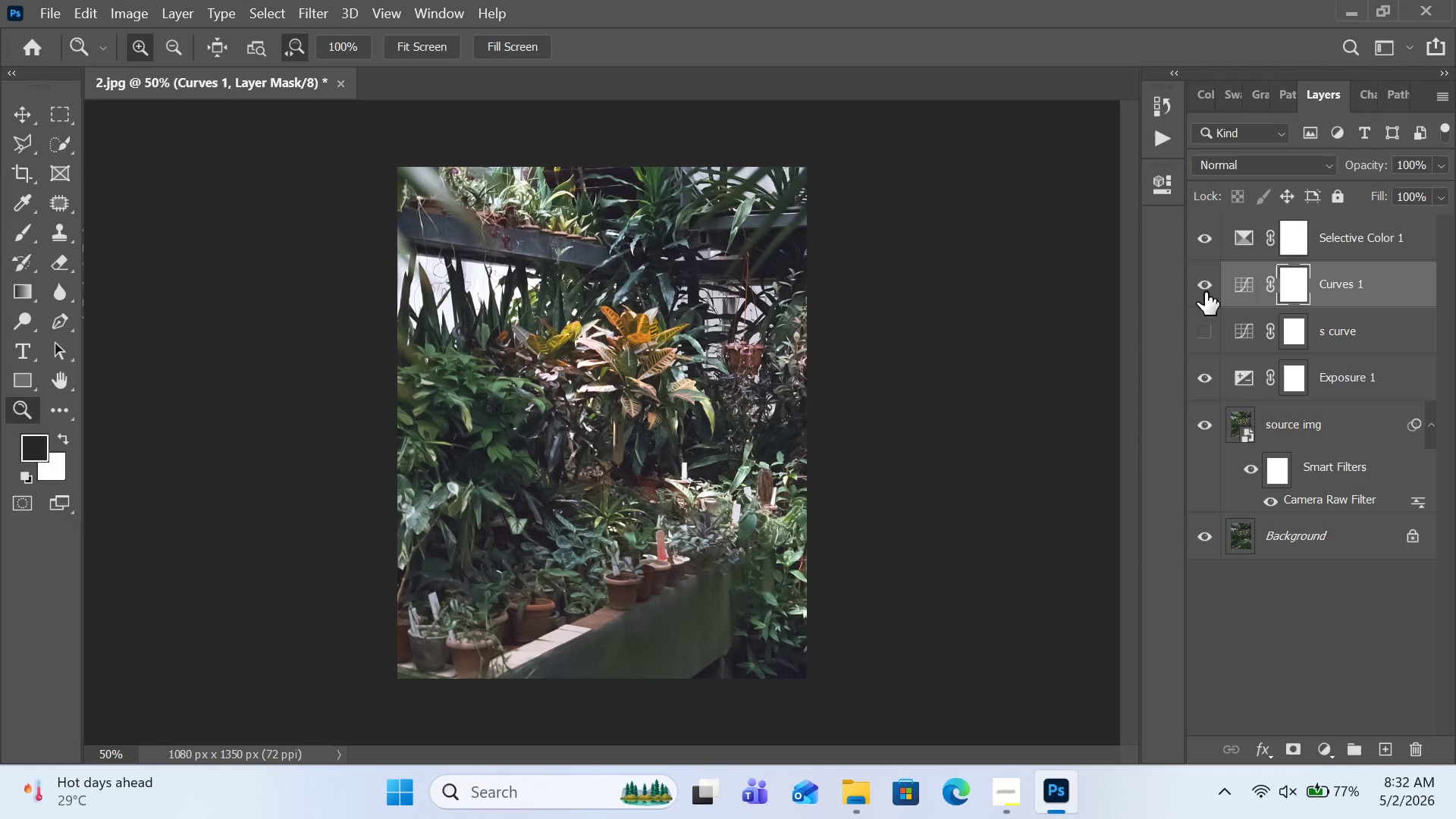 
left_click([1205, 292])
 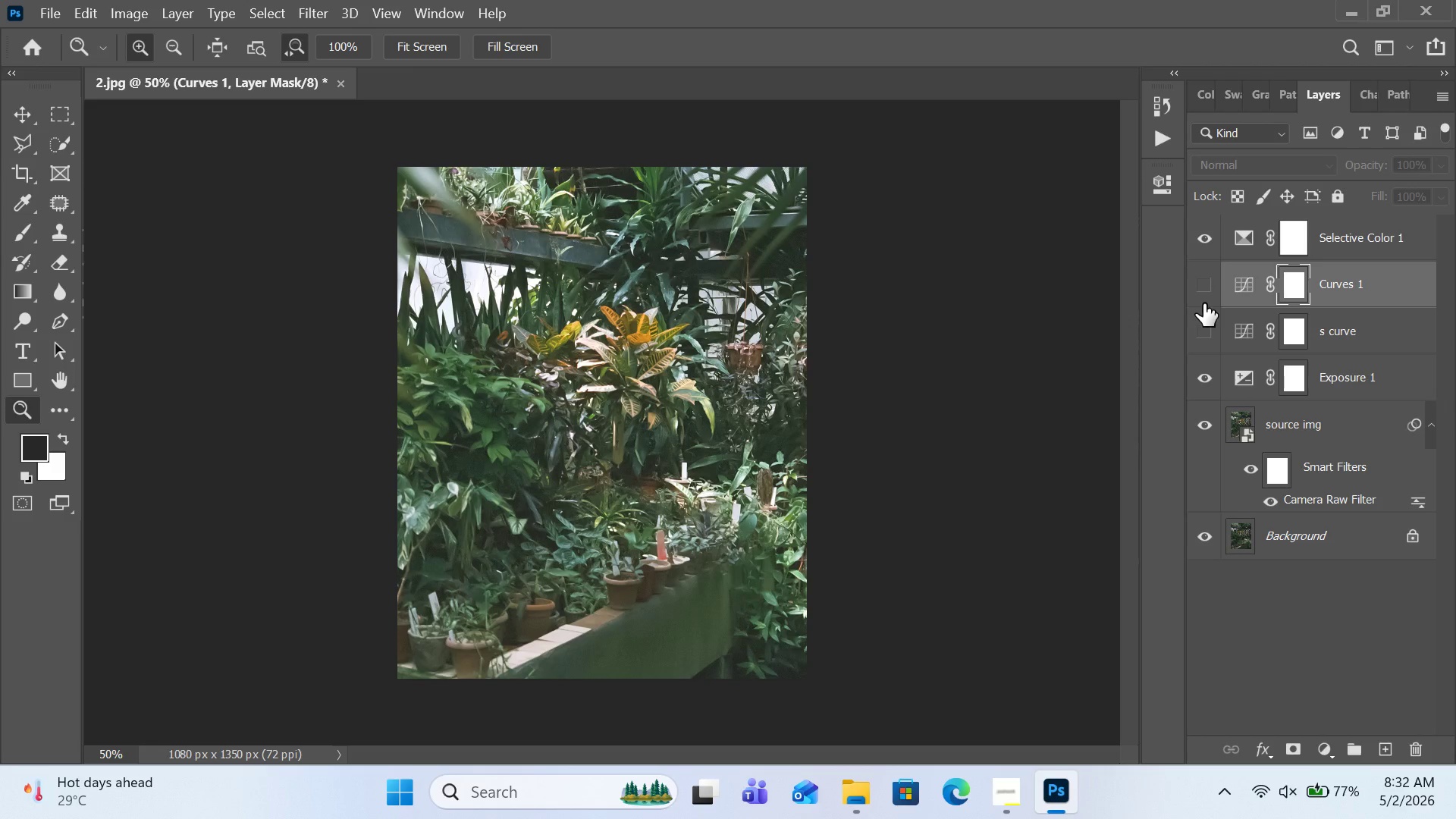 
left_click([1203, 290])
 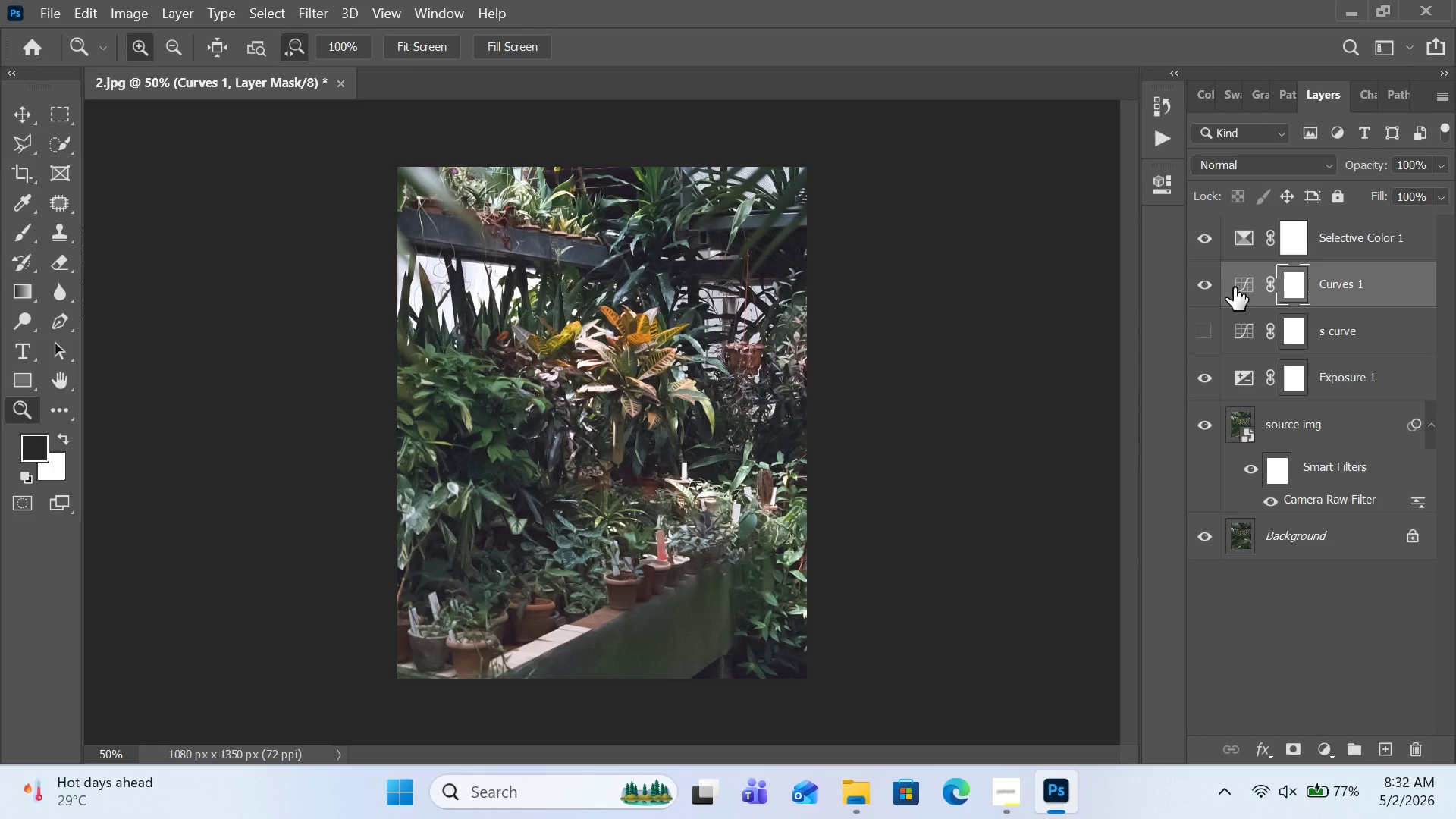 
double_click([1238, 287])
 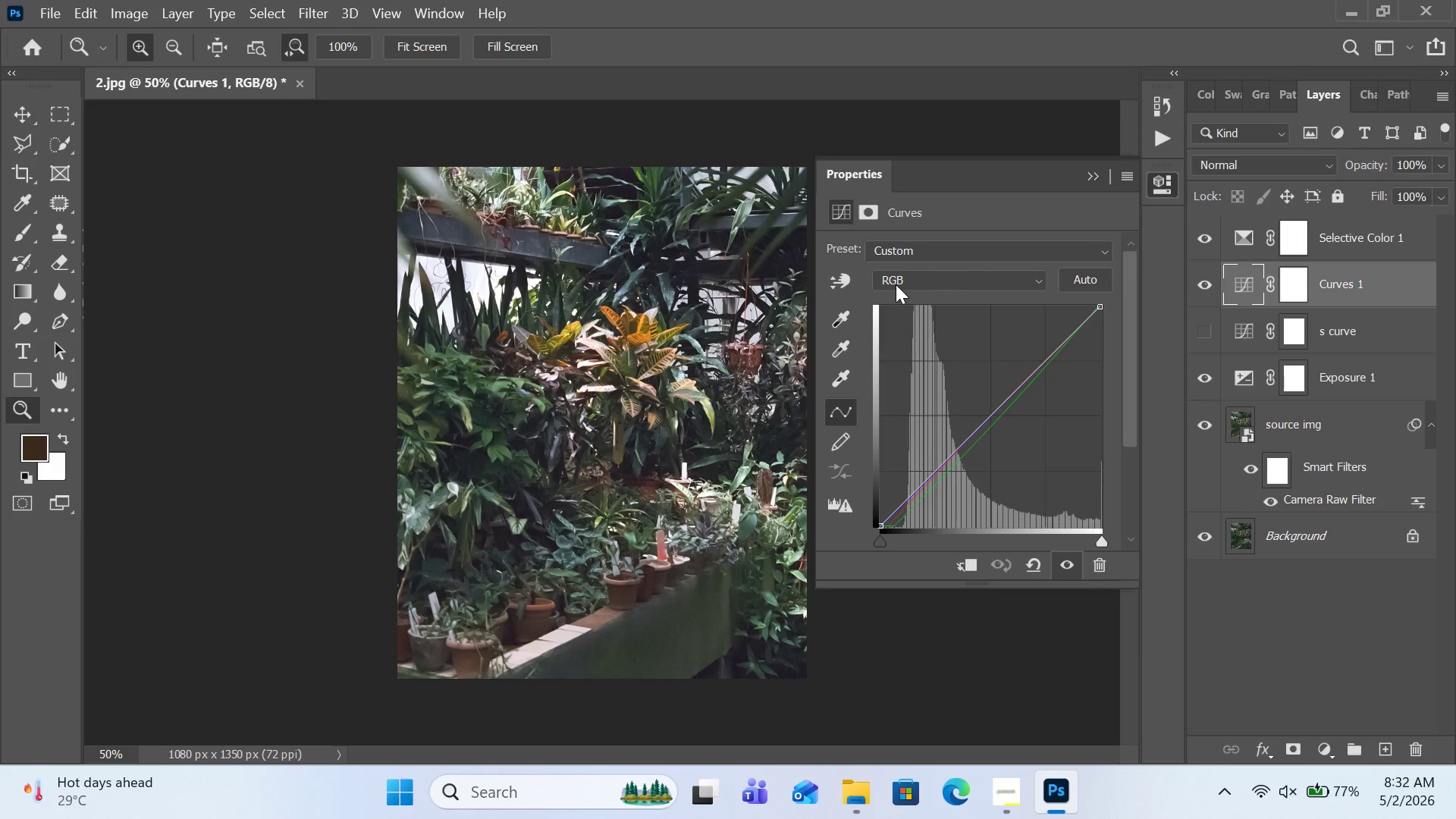 
left_click([1128, 177])
 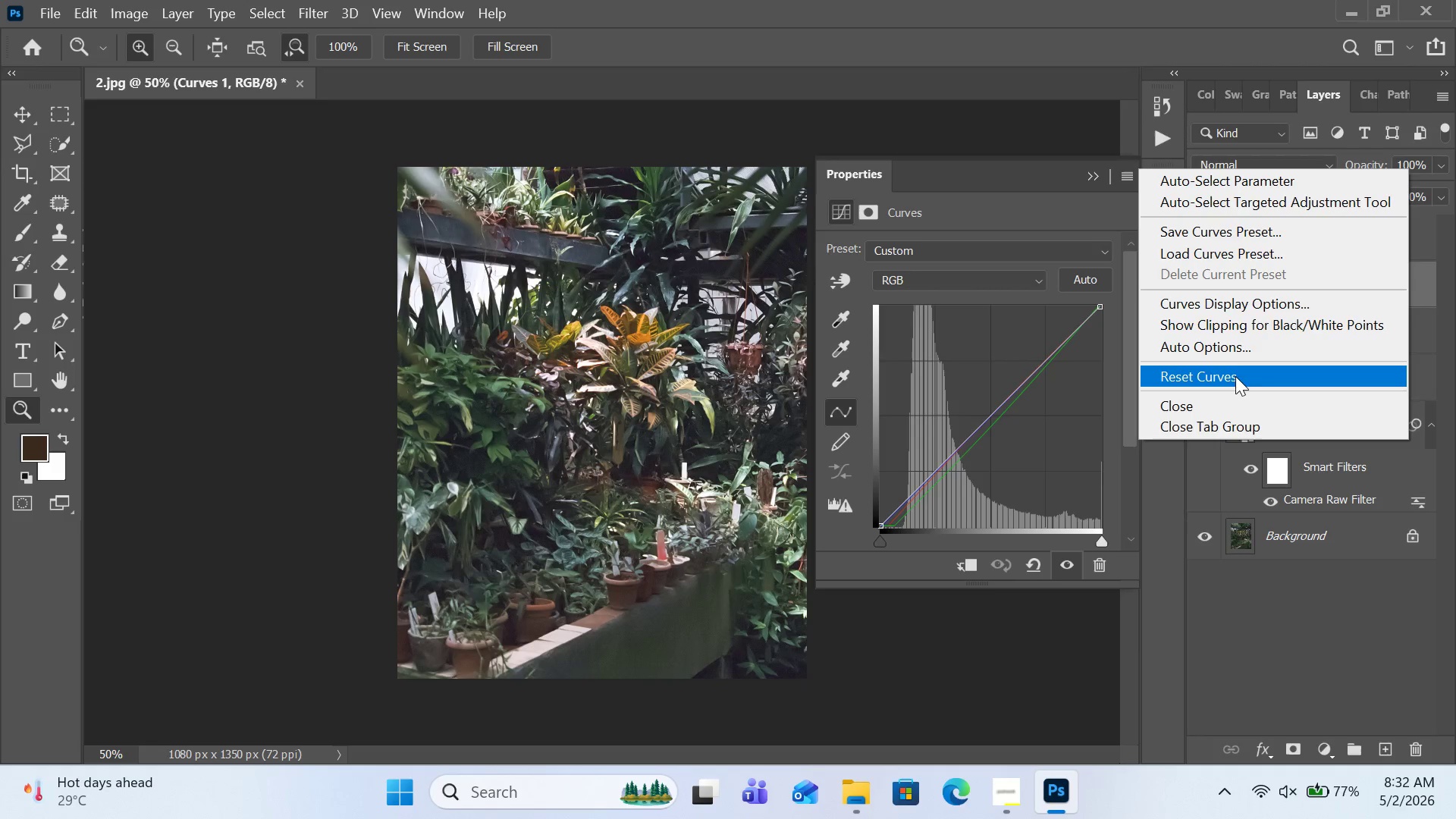 
left_click([1235, 347])
 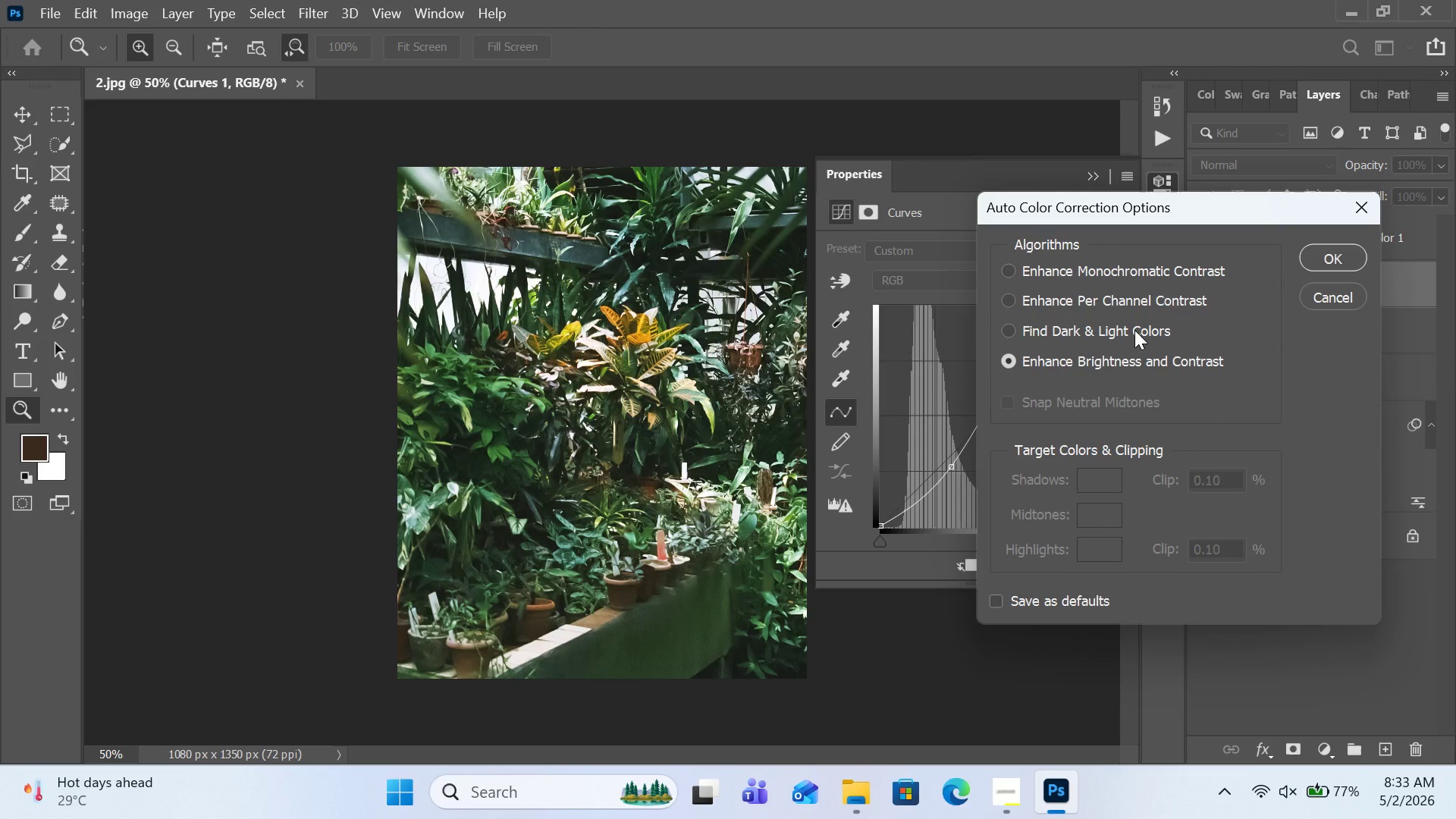 
left_click([1134, 330])
 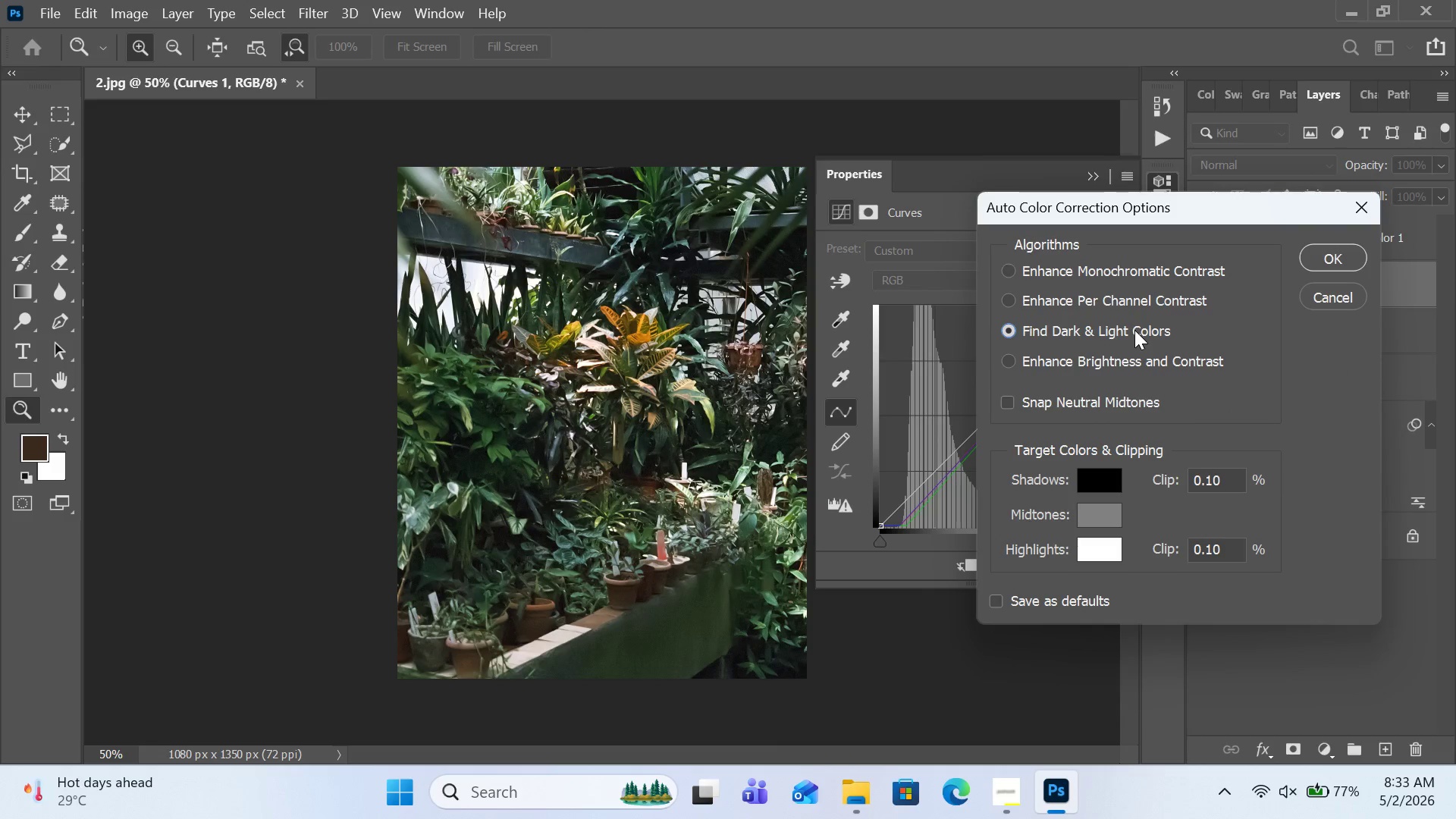 
left_click([1134, 304])
 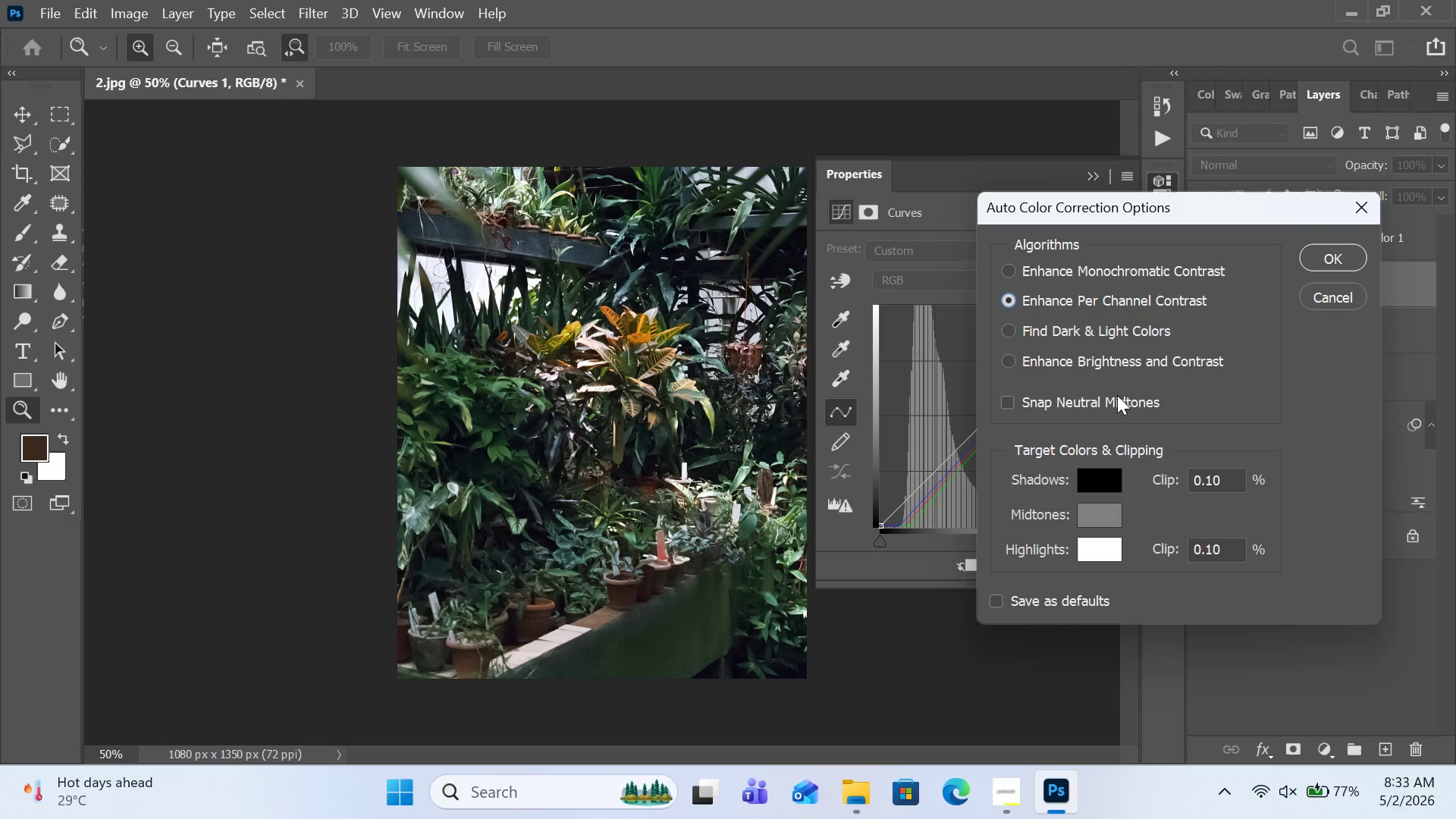 
left_click([1117, 395])
 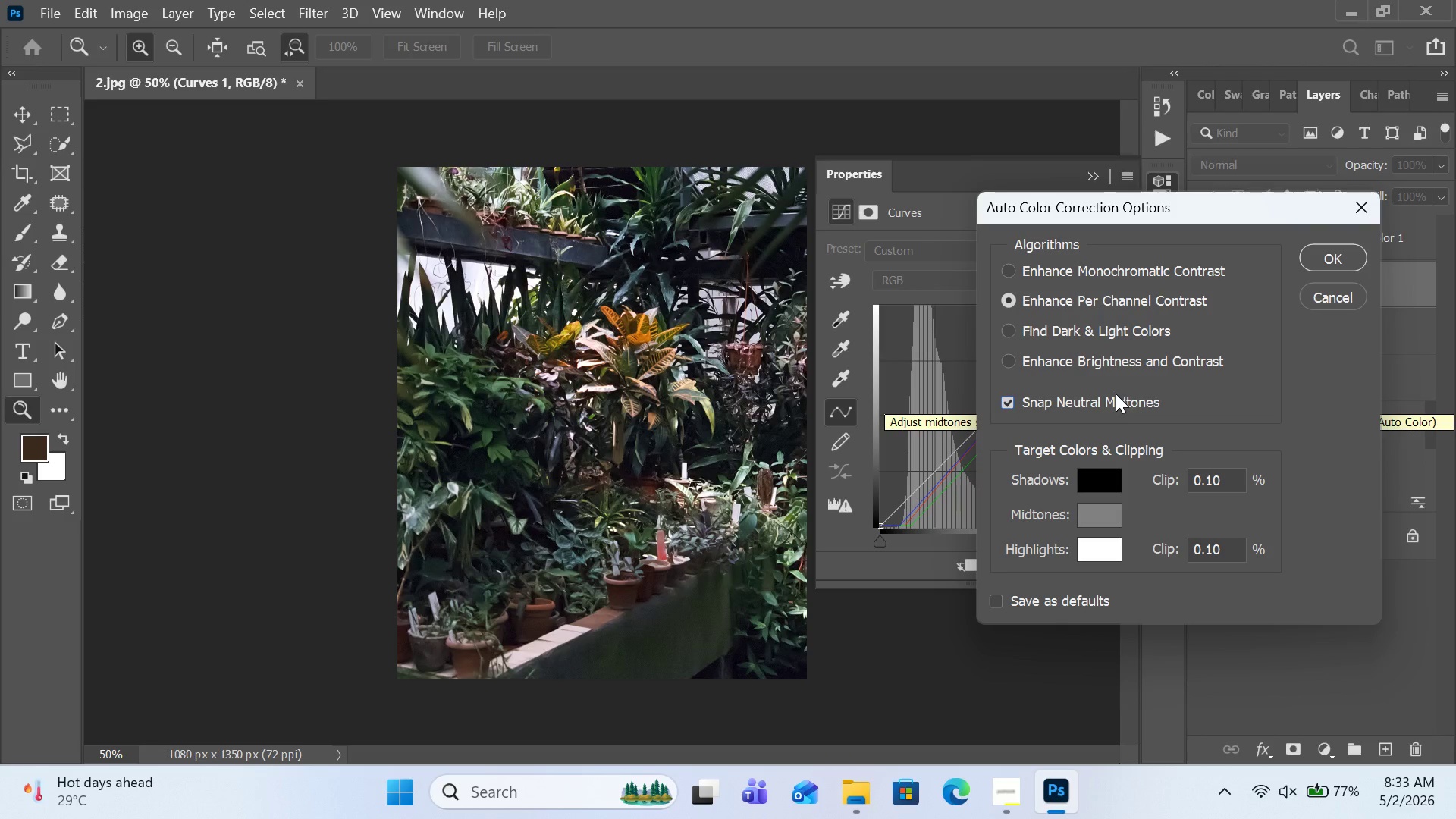 
left_click([1094, 356])
 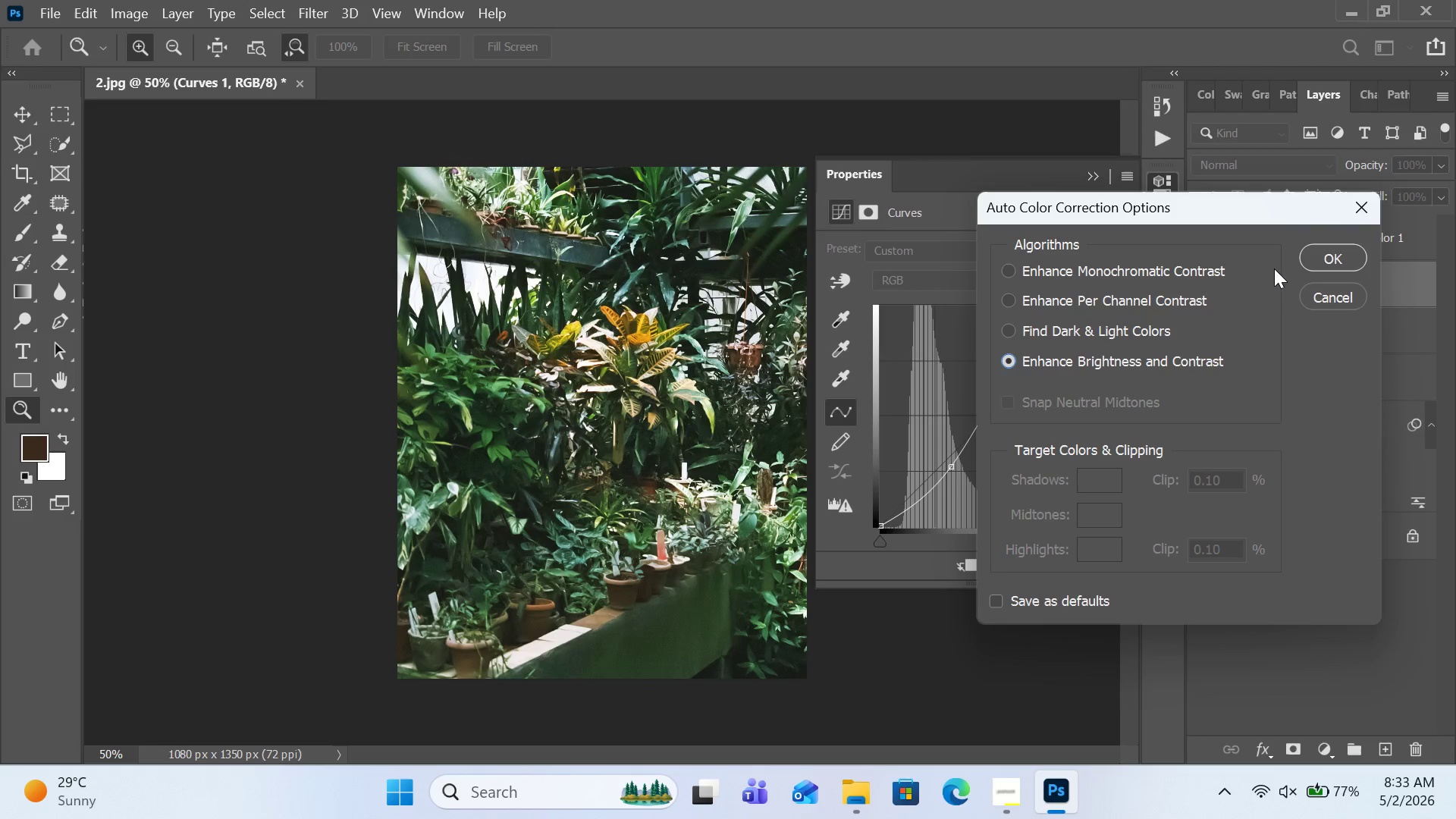 
left_click([1315, 262])
 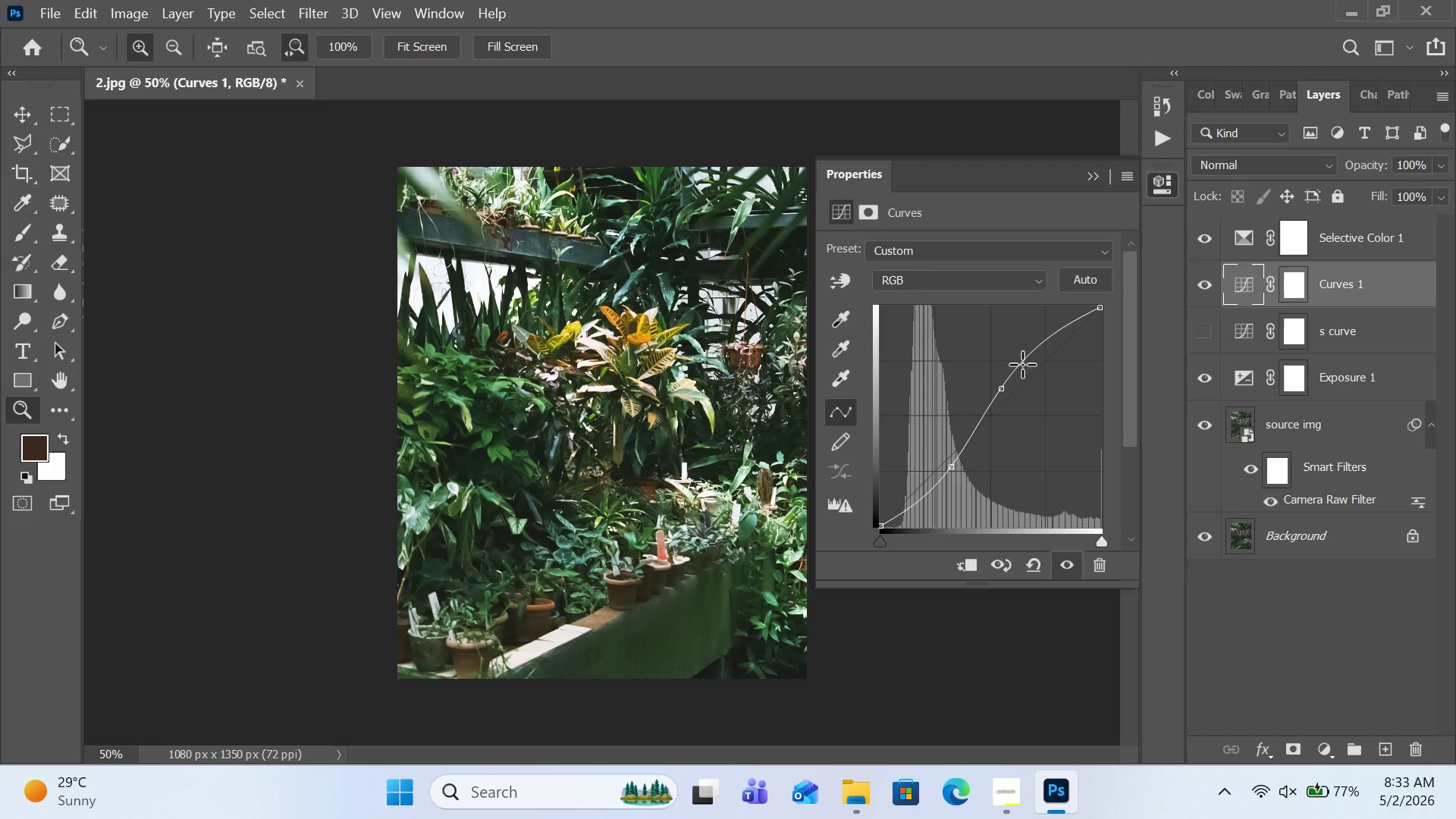 
left_click_drag(start_coordinate=[1040, 342], to_coordinate=[1048, 344])
 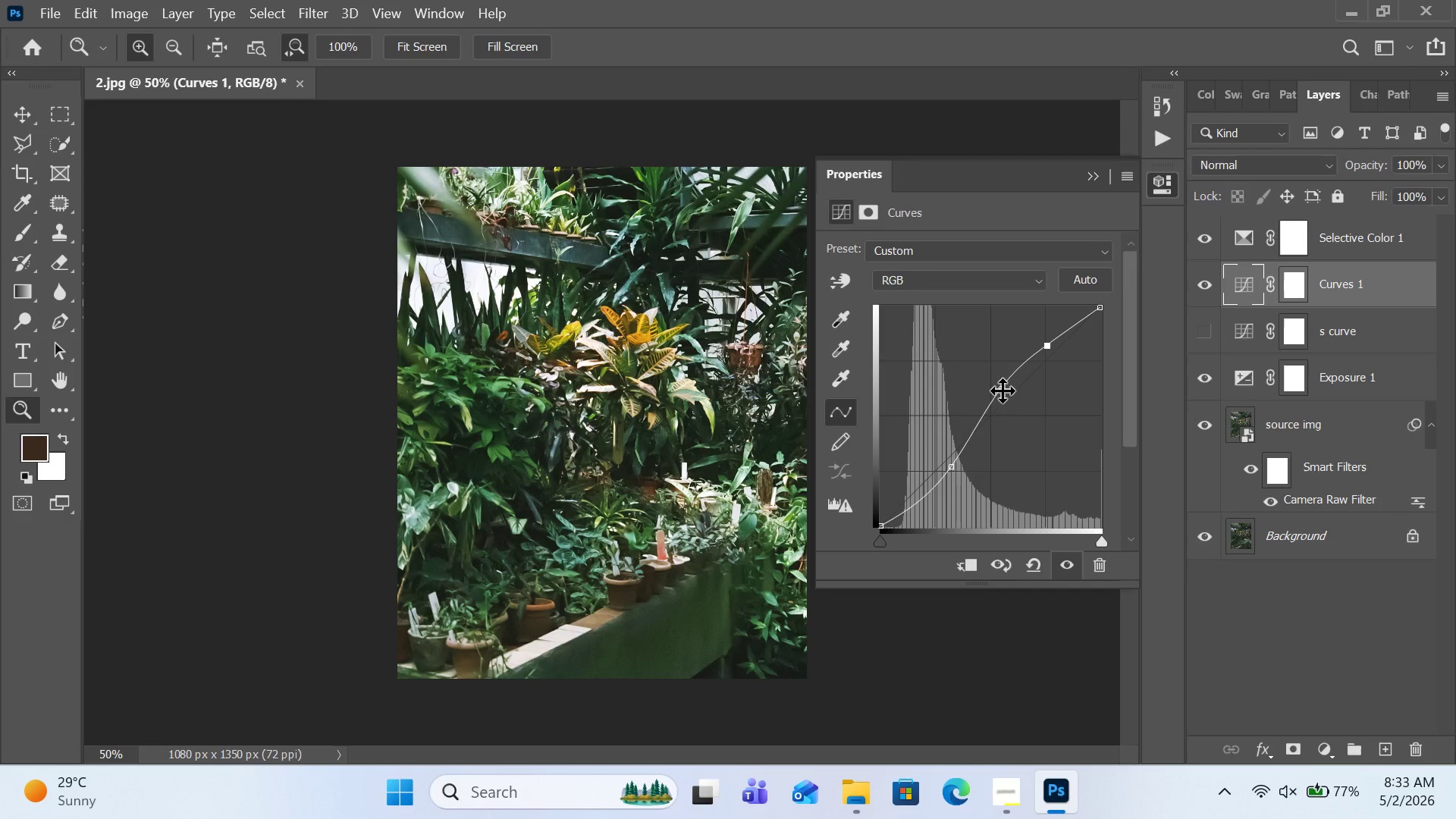 
left_click_drag(start_coordinate=[1003, 391], to_coordinate=[1008, 396])
 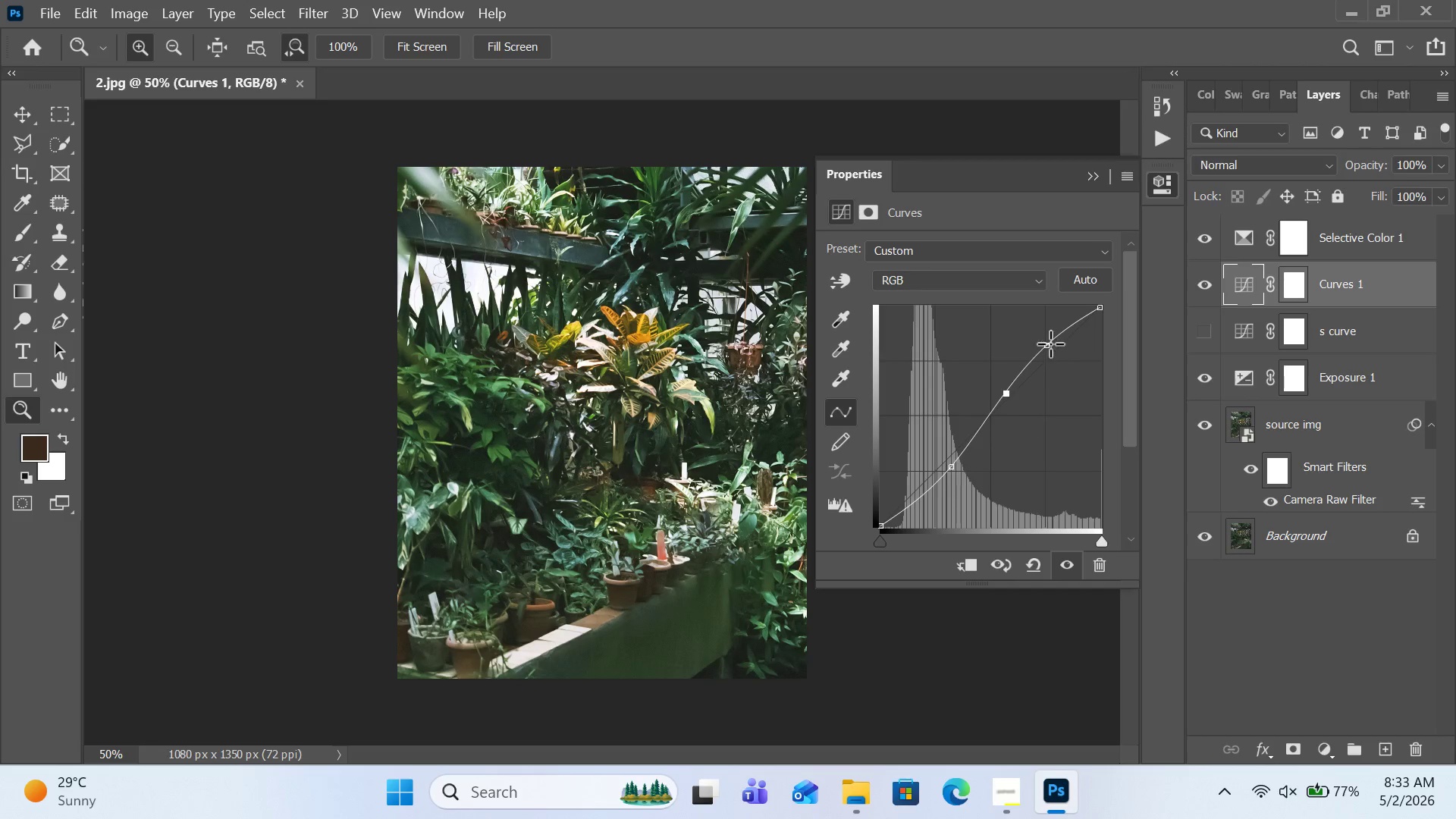 
left_click_drag(start_coordinate=[1050, 344], to_coordinate=[1056, 345])
 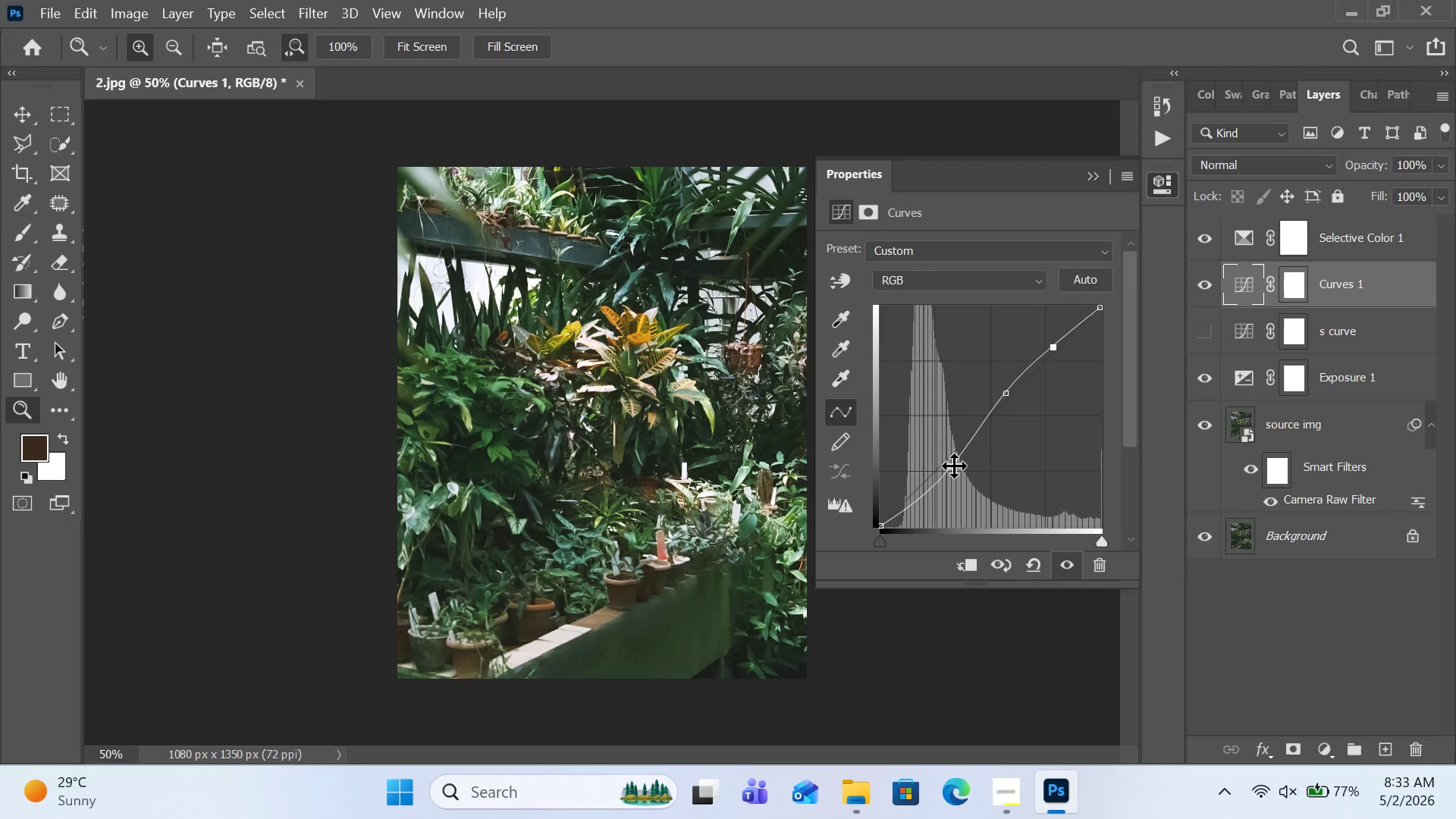 
left_click_drag(start_coordinate=[954, 466], to_coordinate=[950, 463])
 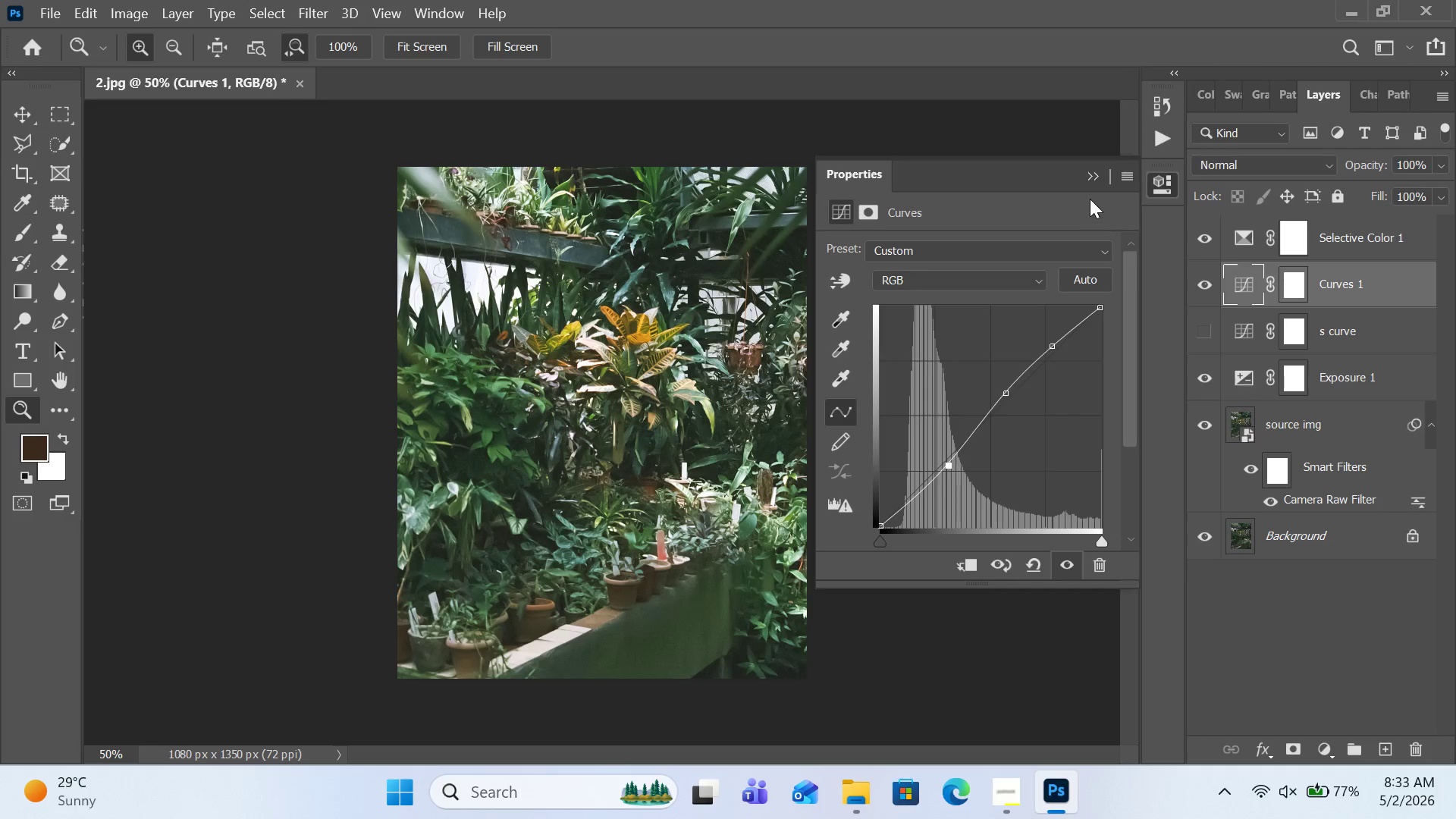 
left_click([1091, 188])
 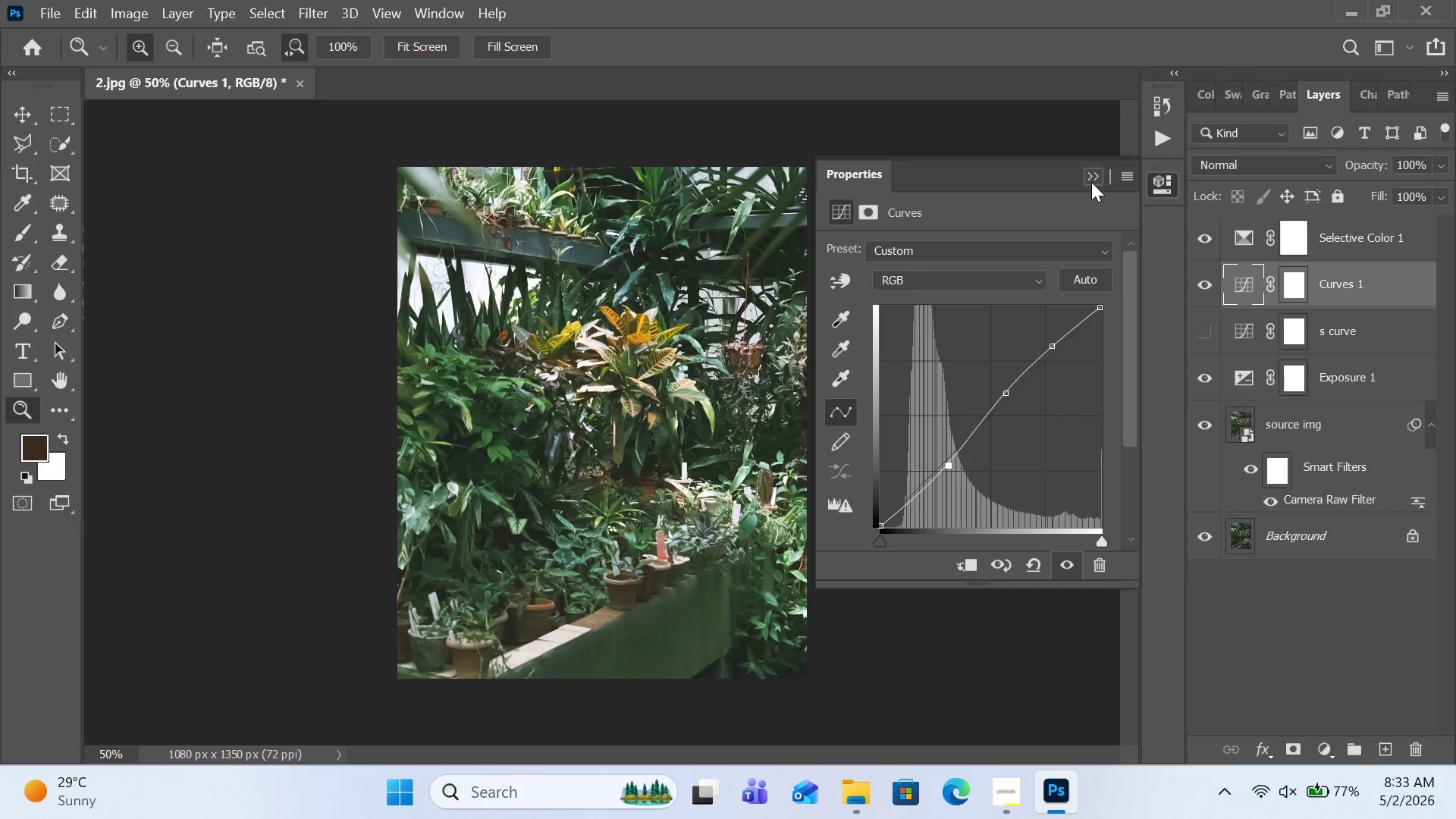 
left_click([1091, 182])
 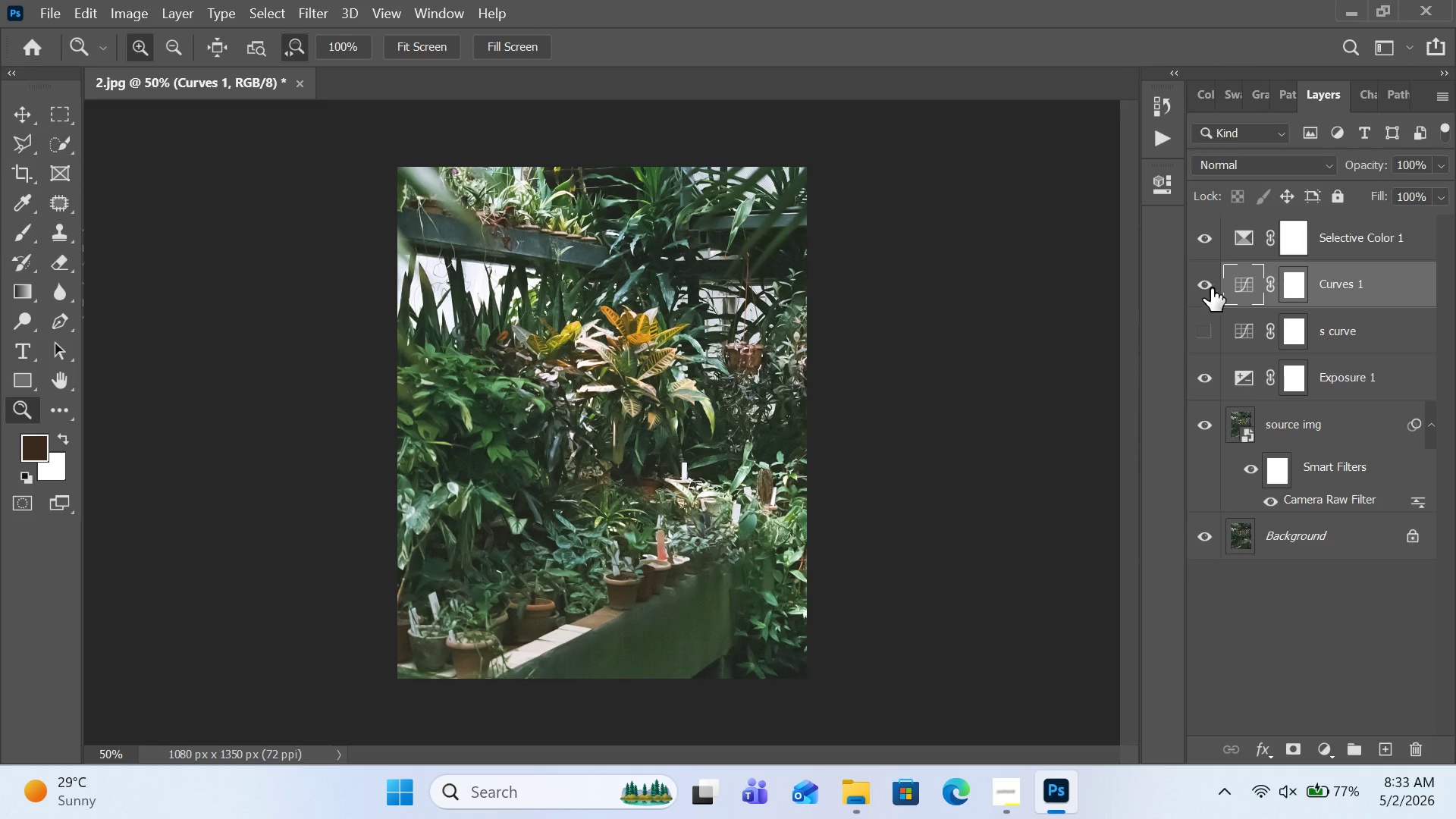 
left_click([1211, 288])
 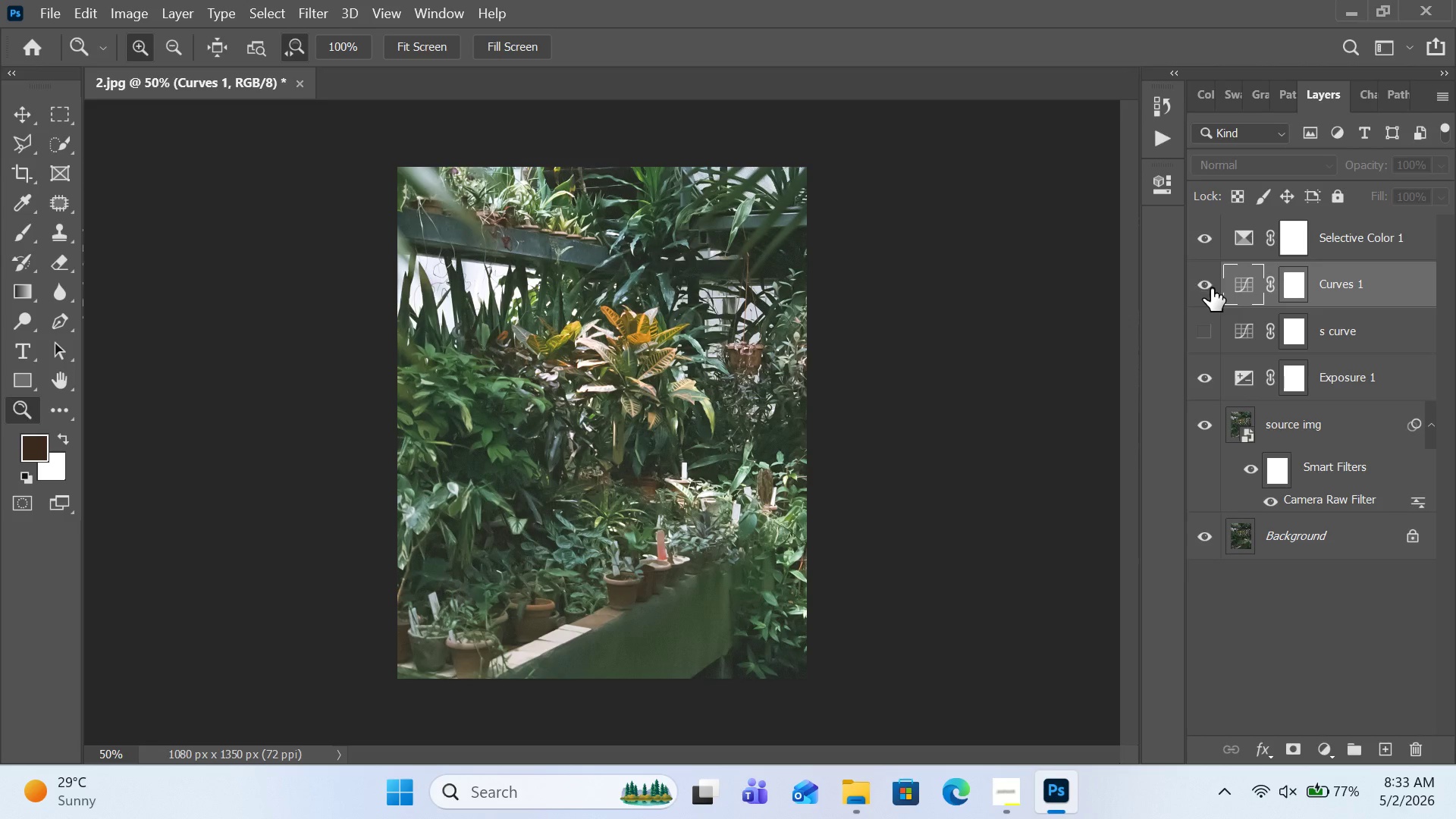 
left_click([1211, 288])
 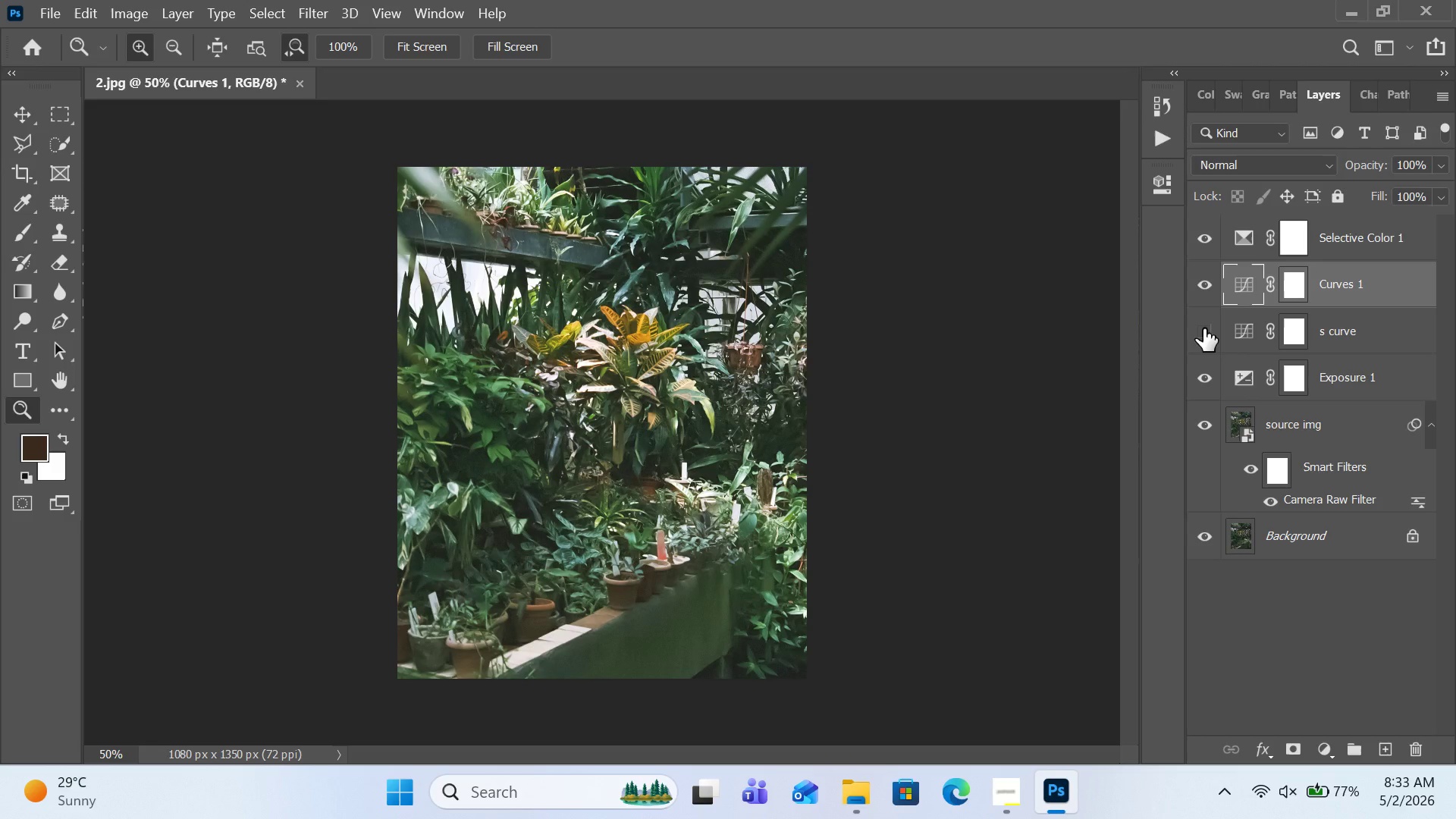 
left_click([1203, 328])
 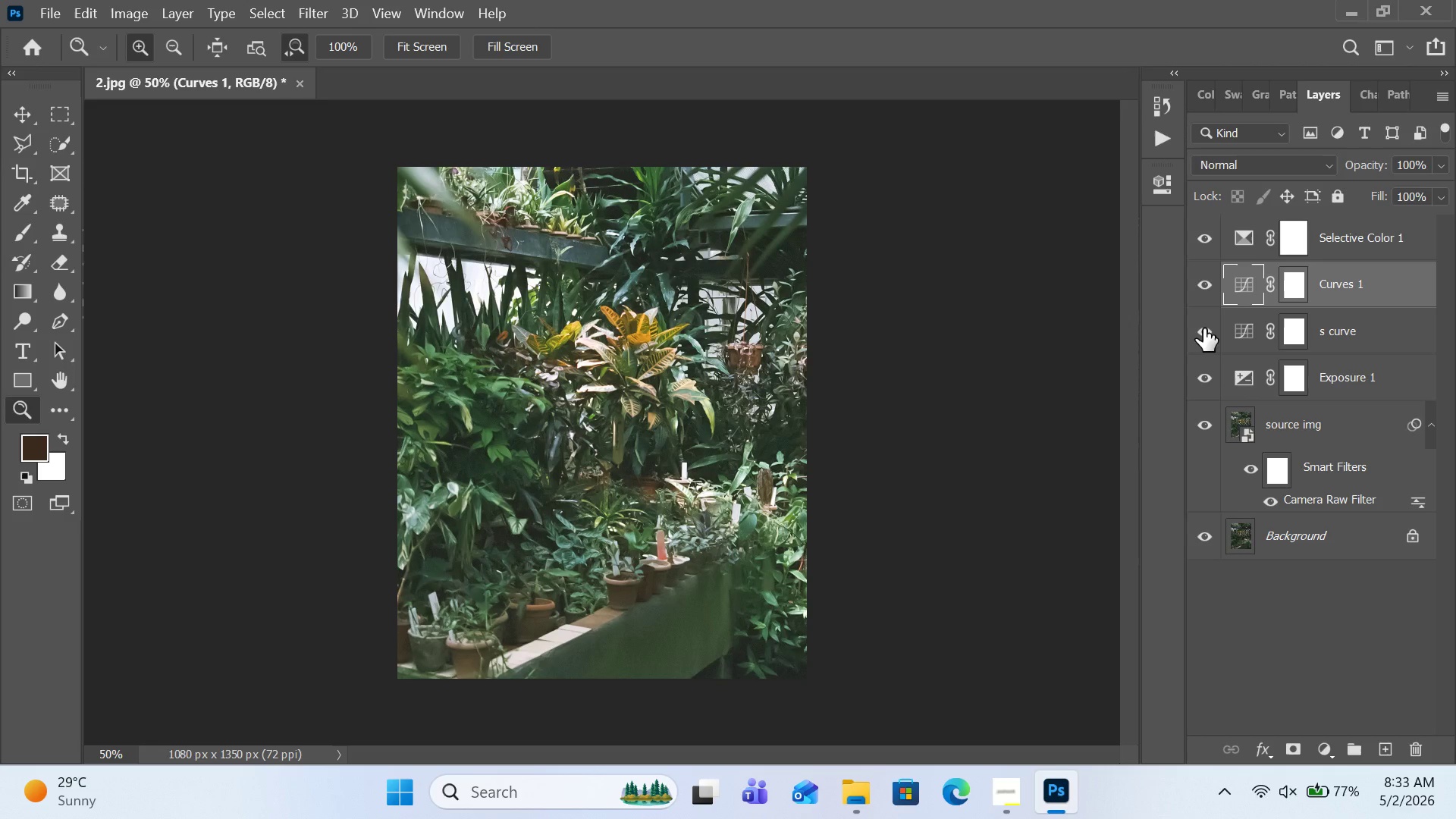 
left_click([1203, 328])
 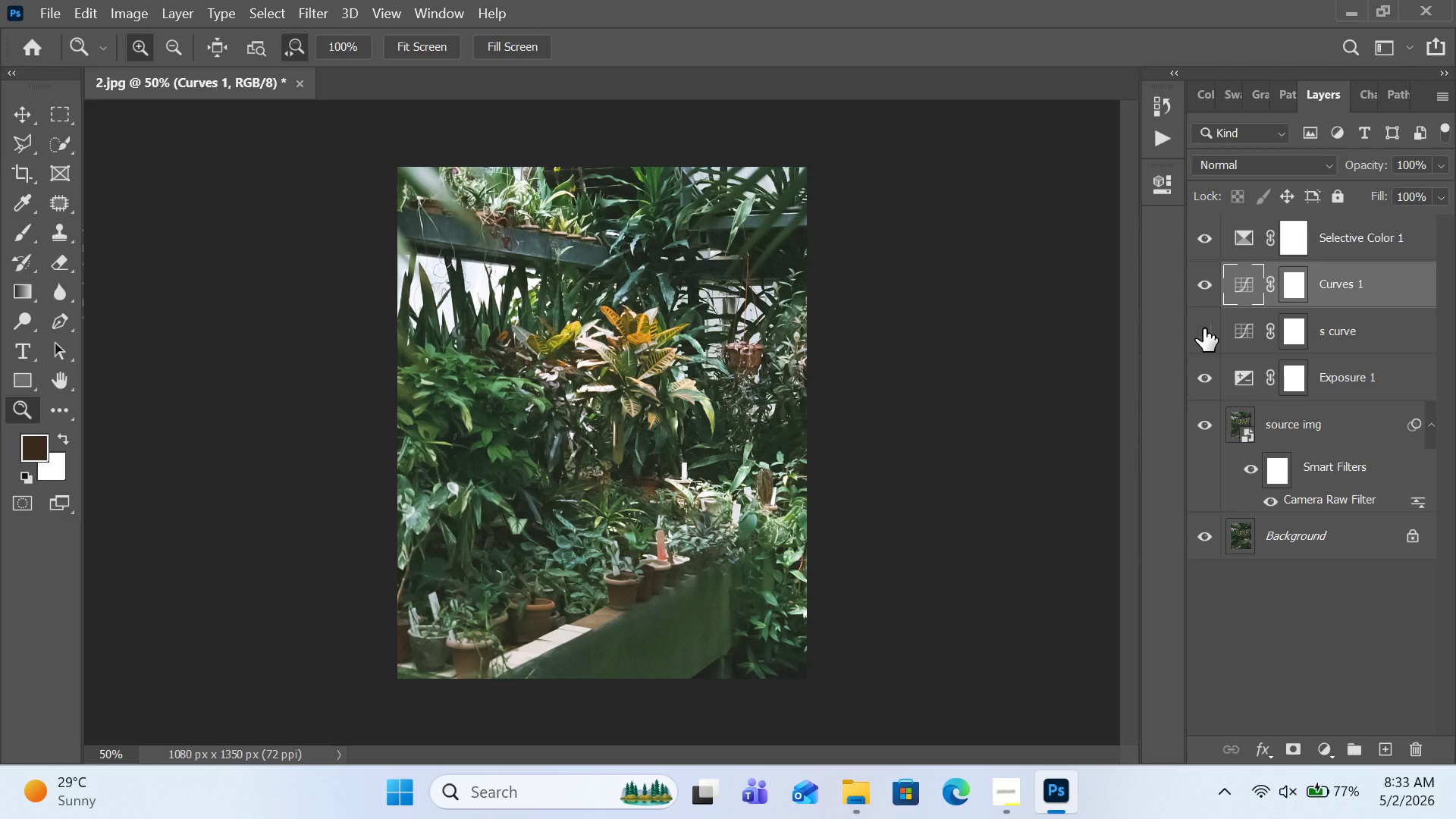 
left_click([1203, 328])
 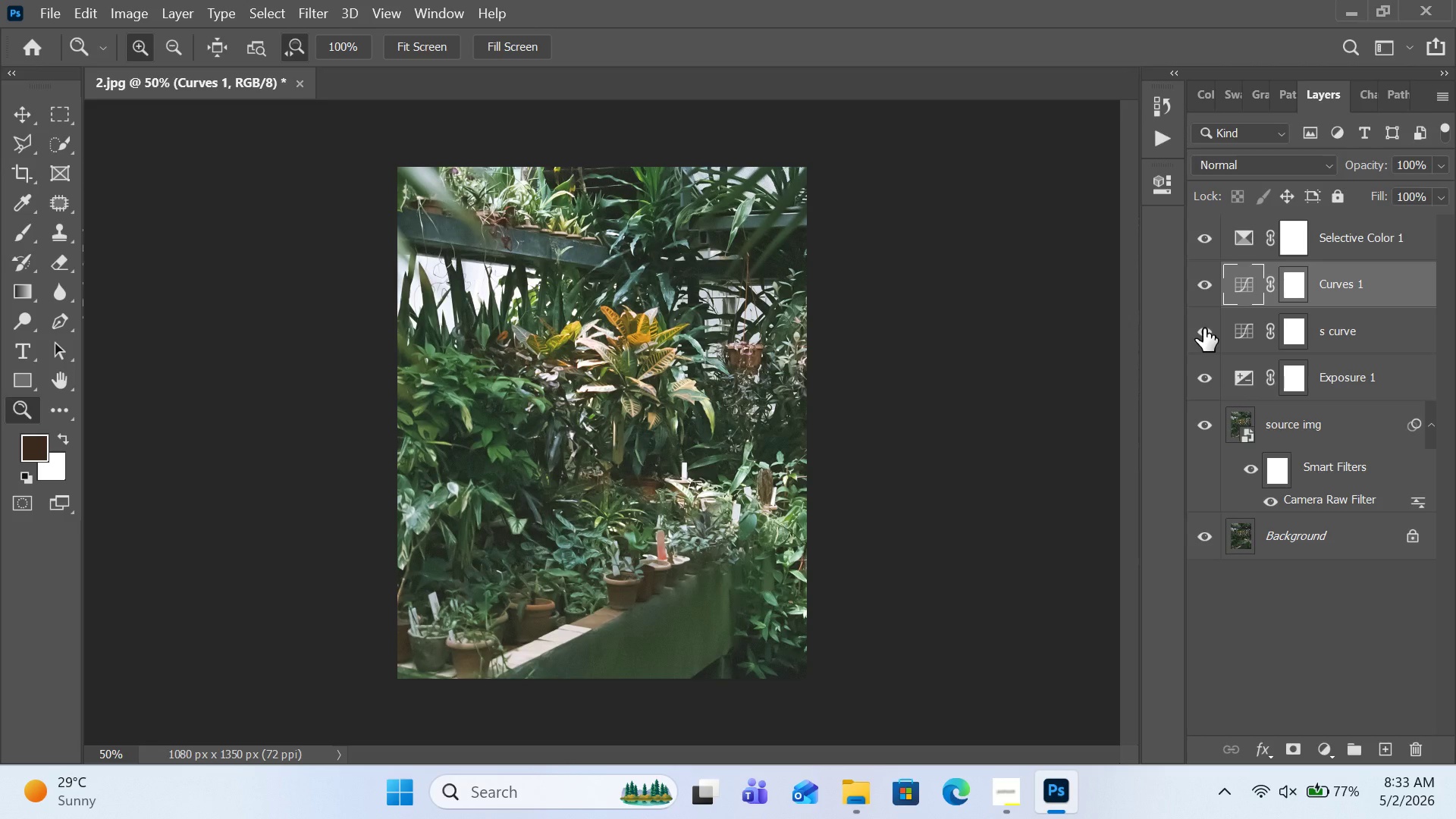 
left_click([1203, 328])
 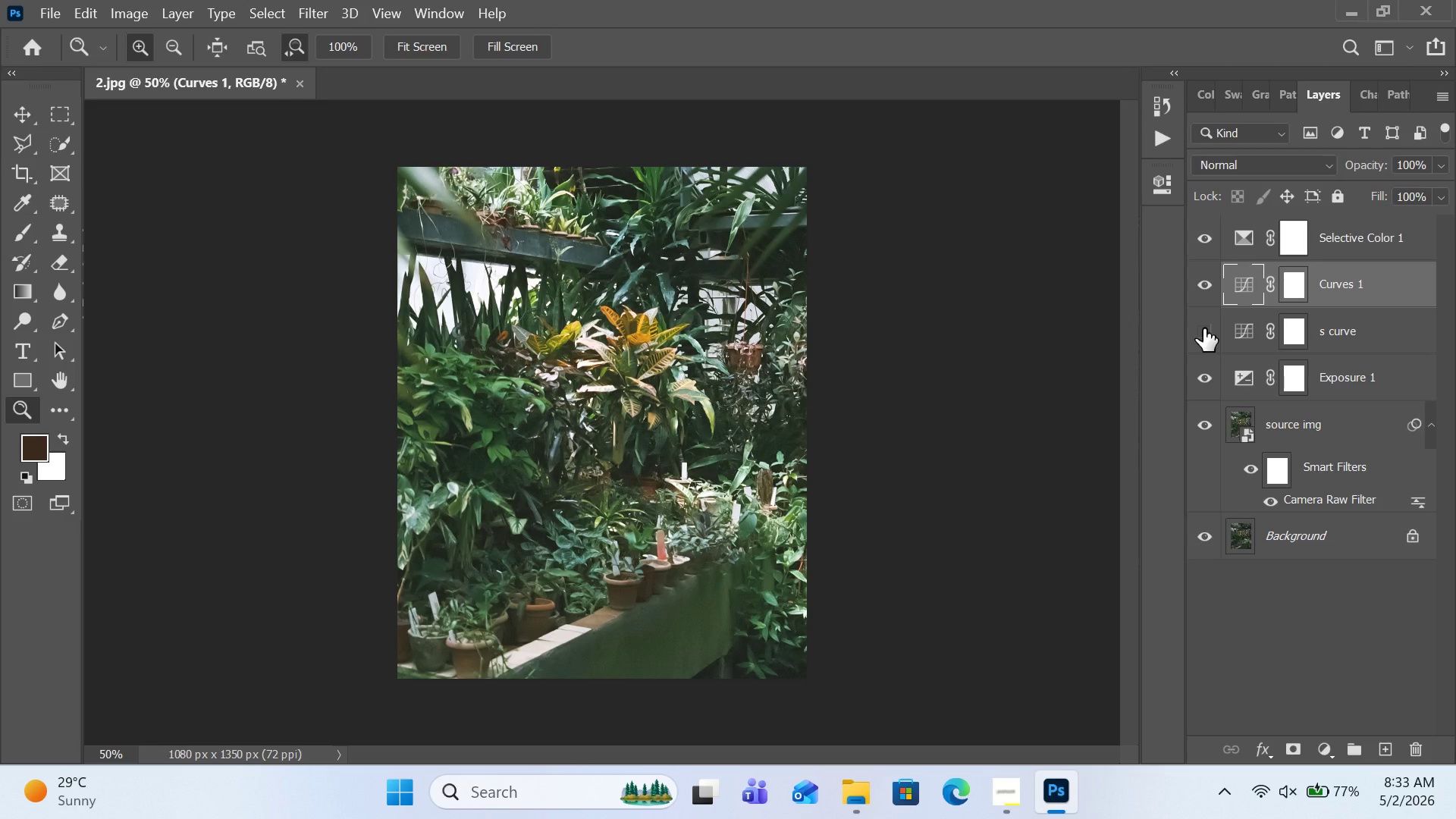 
left_click([1203, 328])
 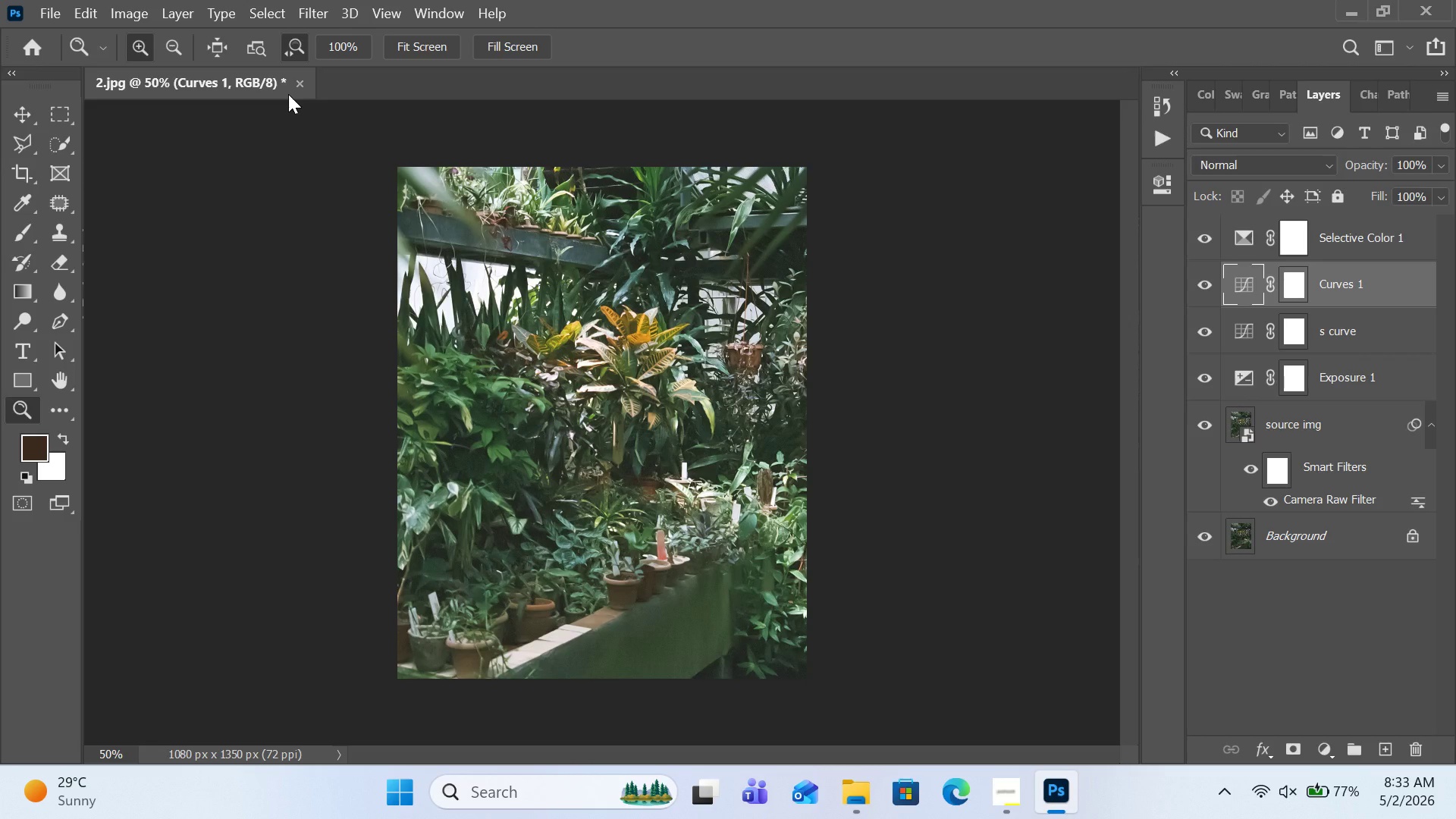 
key(Control+S)
 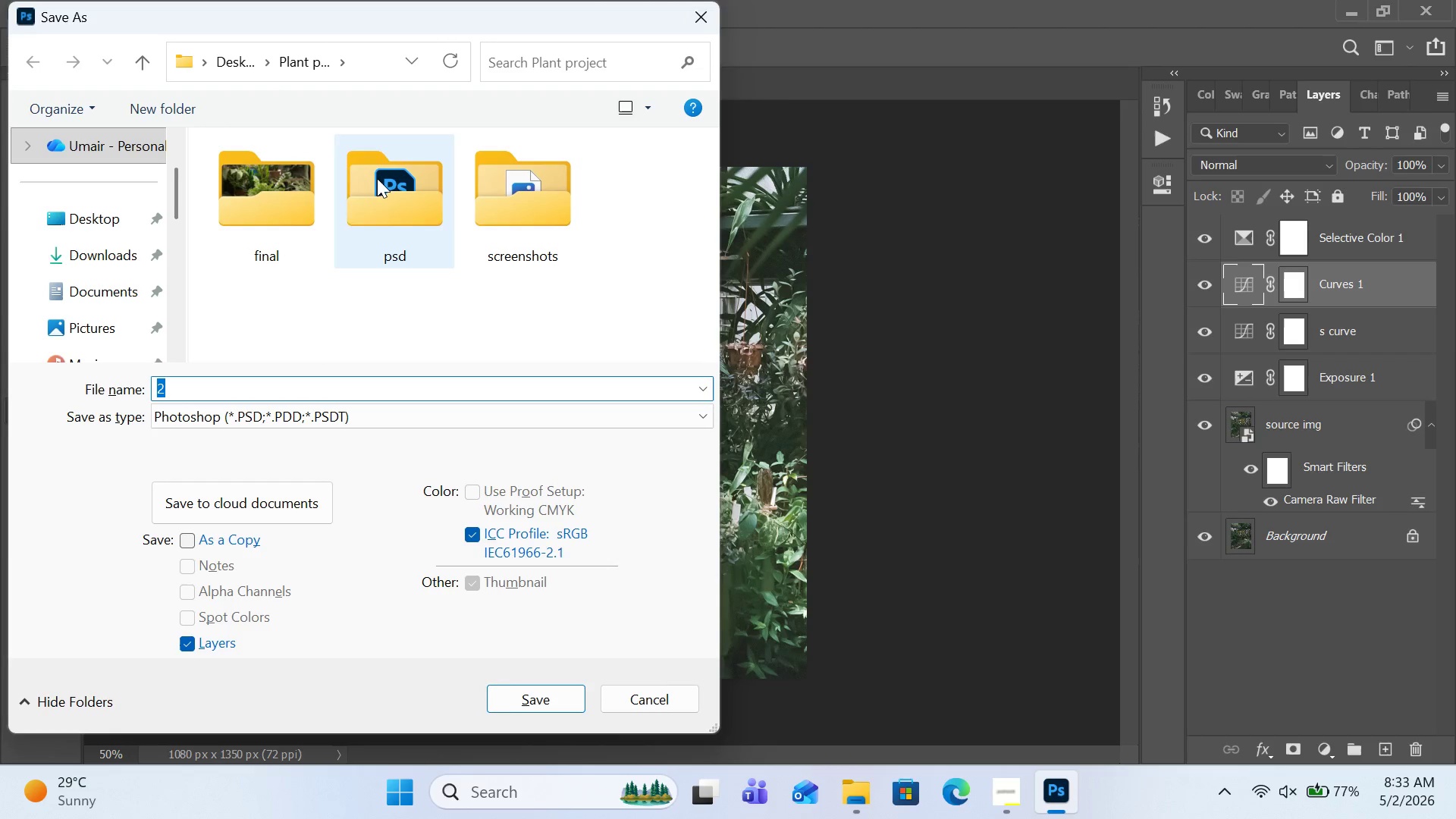 
double_click([378, 178])
 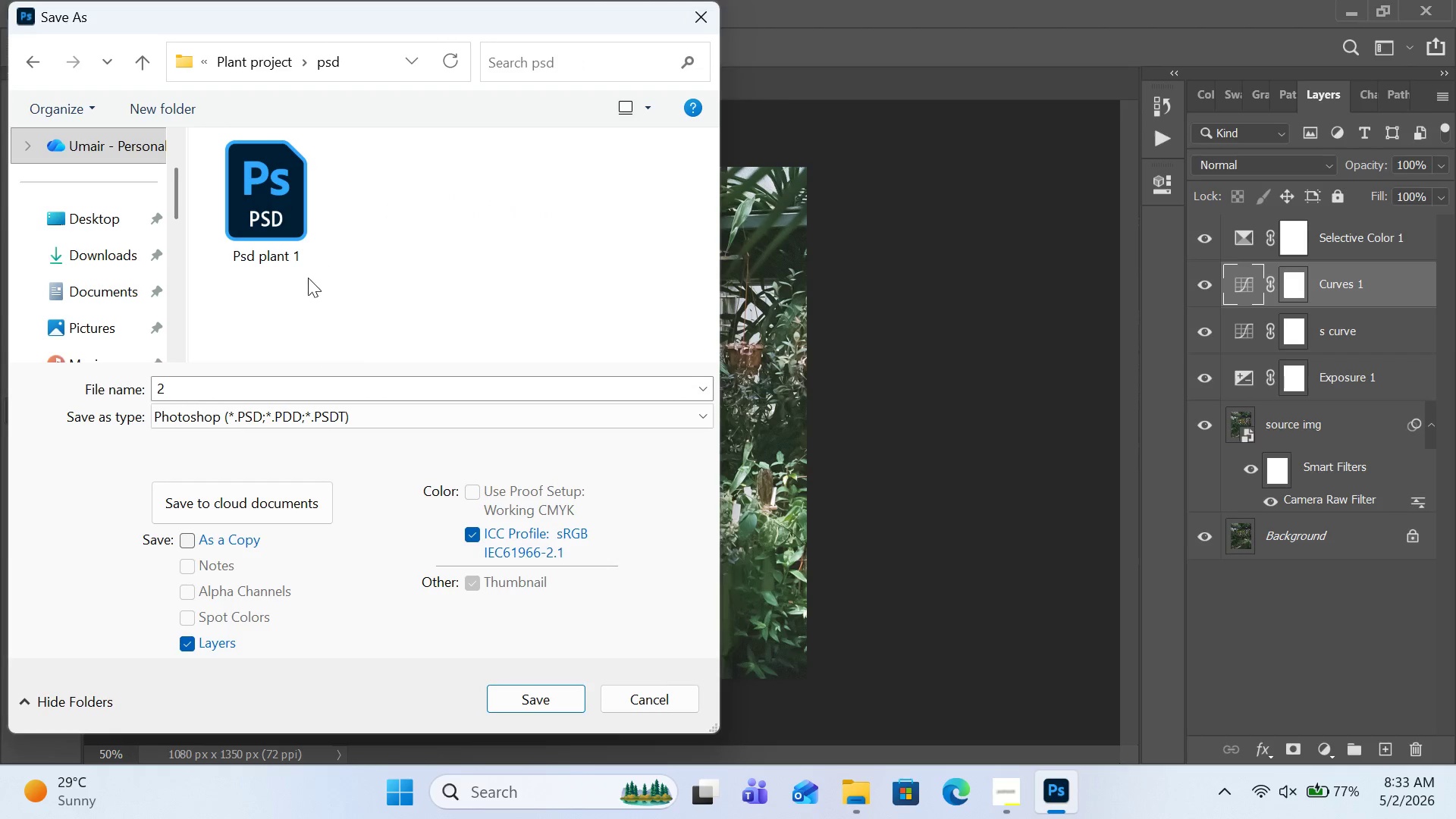 
left_click([292, 253])
 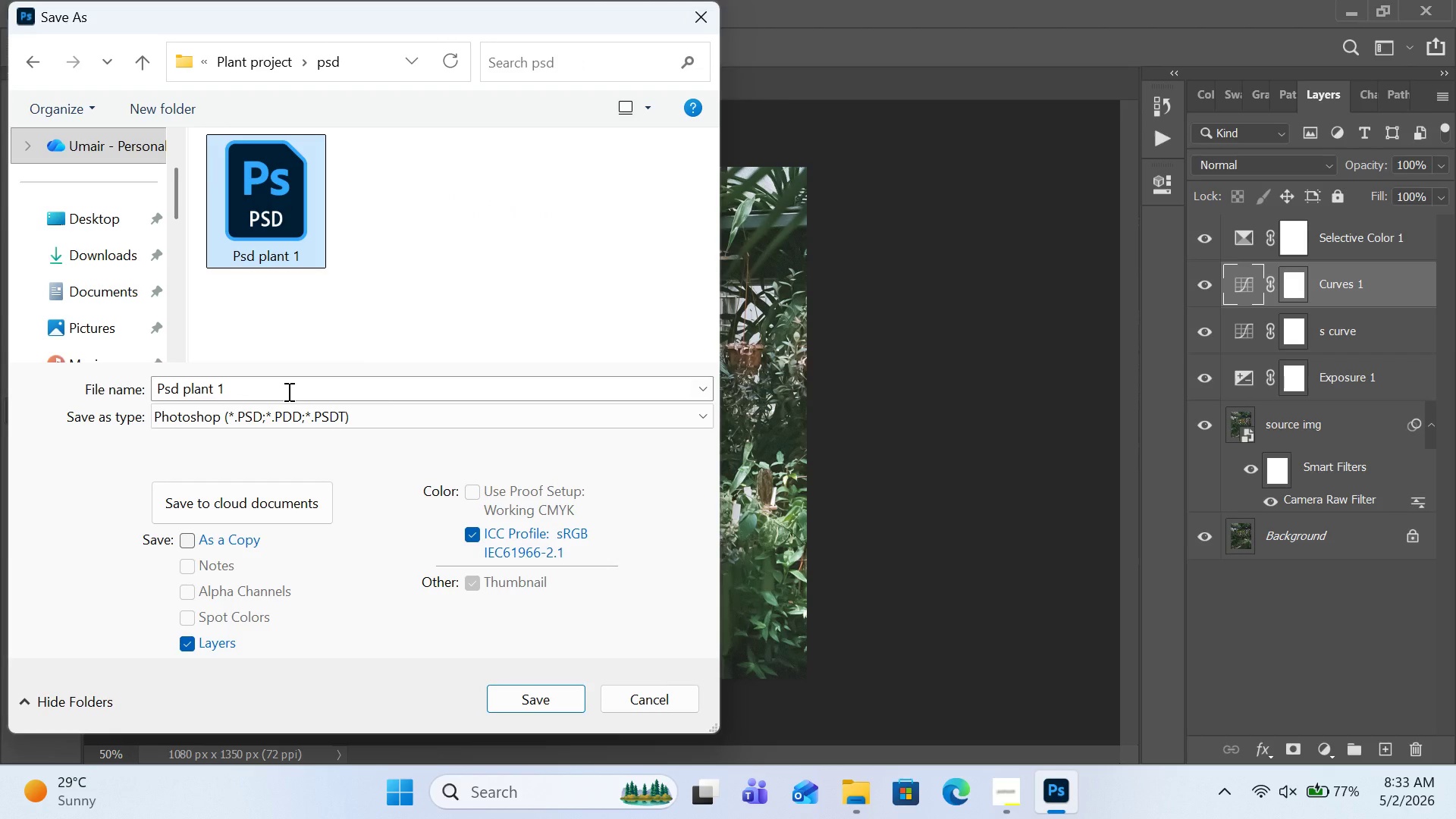 
left_click([287, 391])
 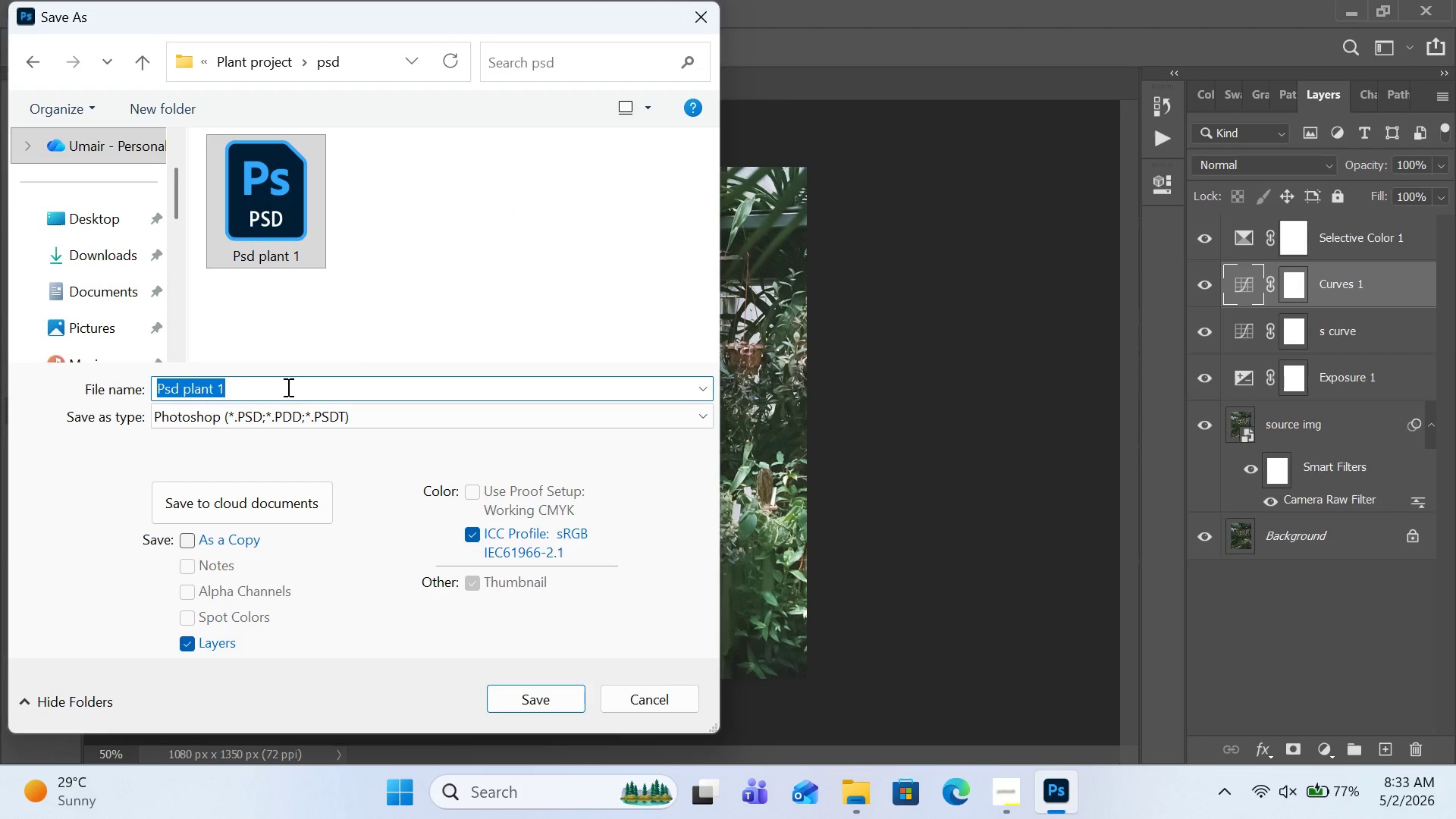 
type(psd plant 2)
 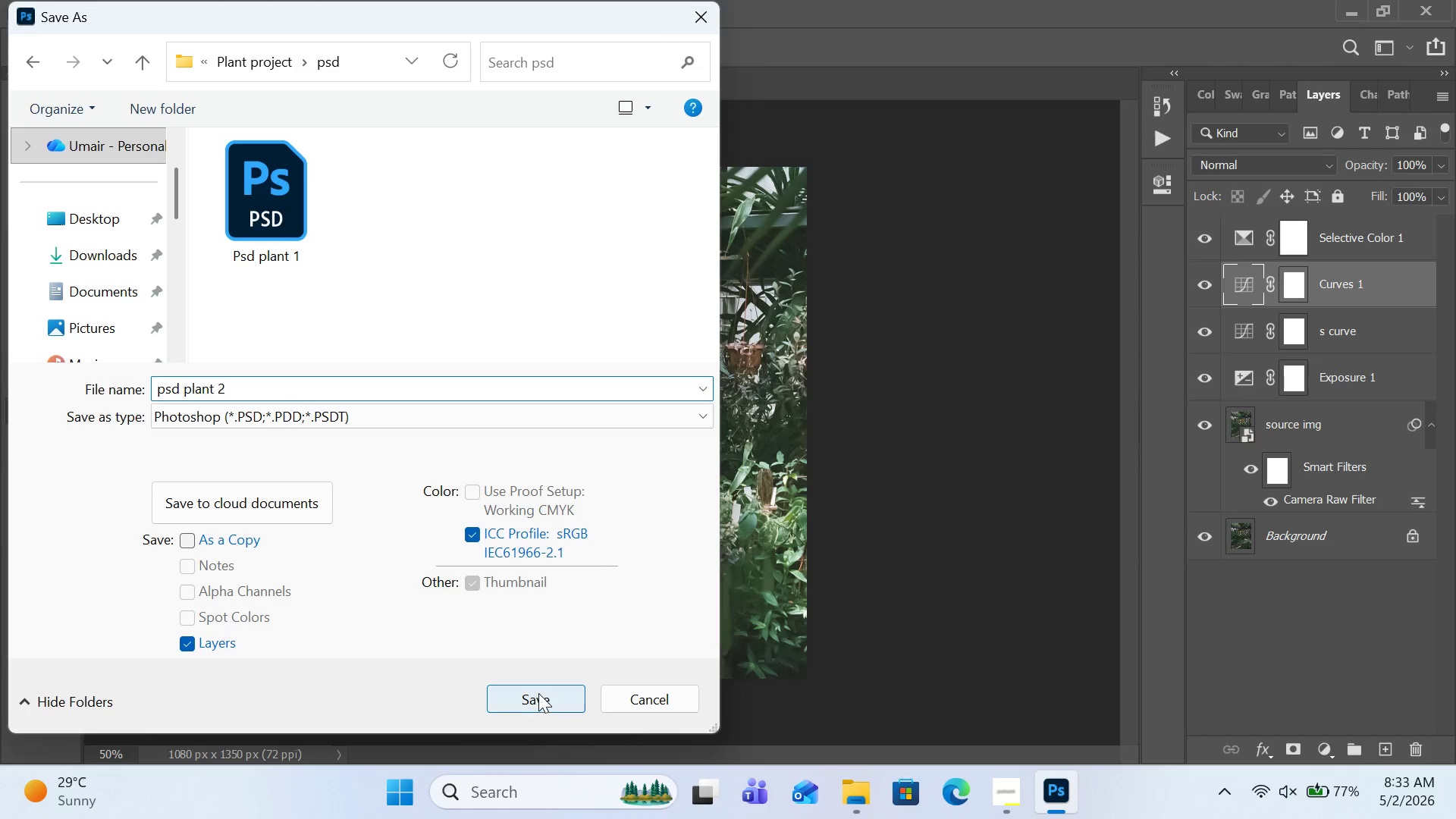 
left_click([538, 693])
 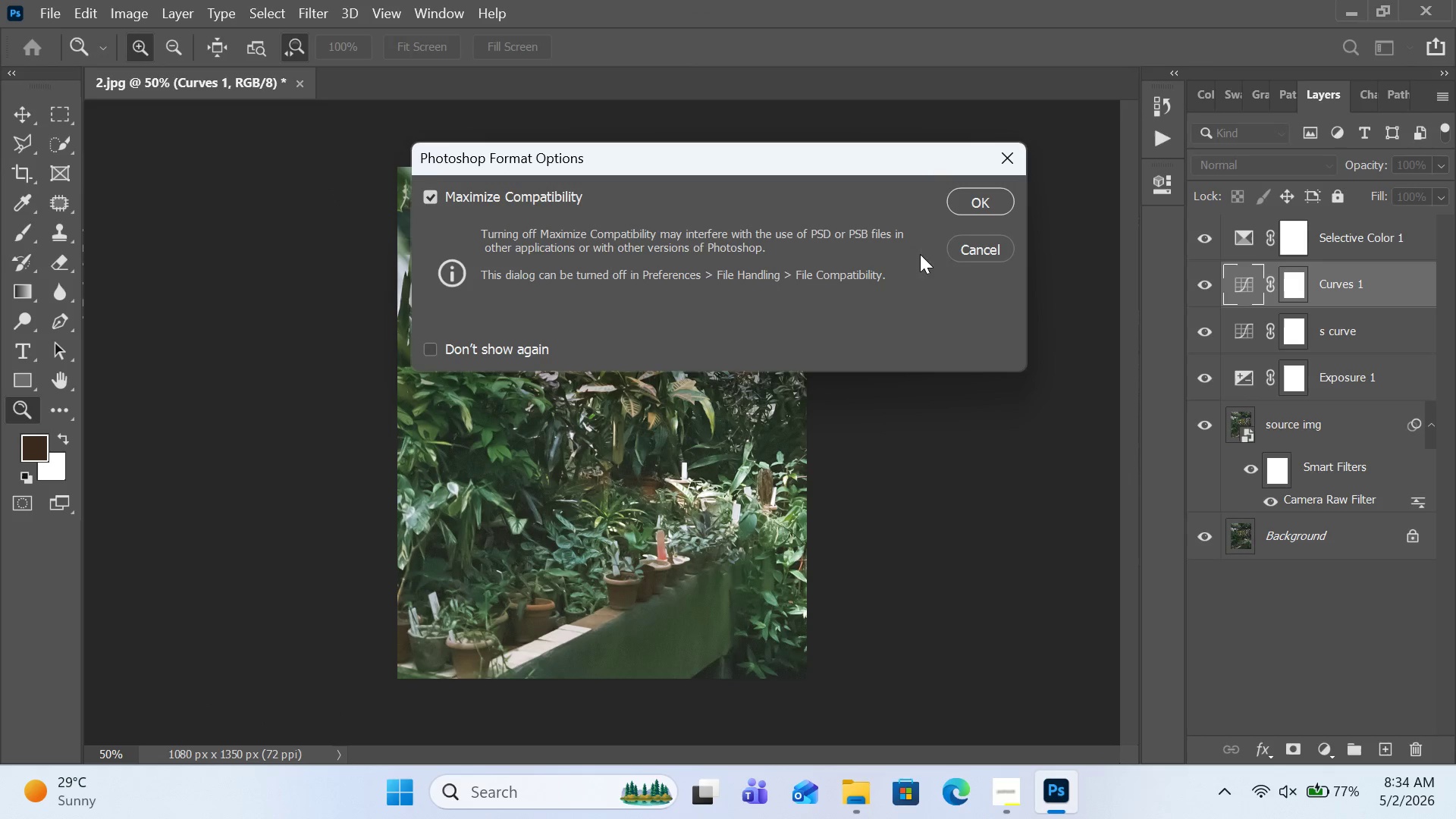 
left_click([966, 202])
 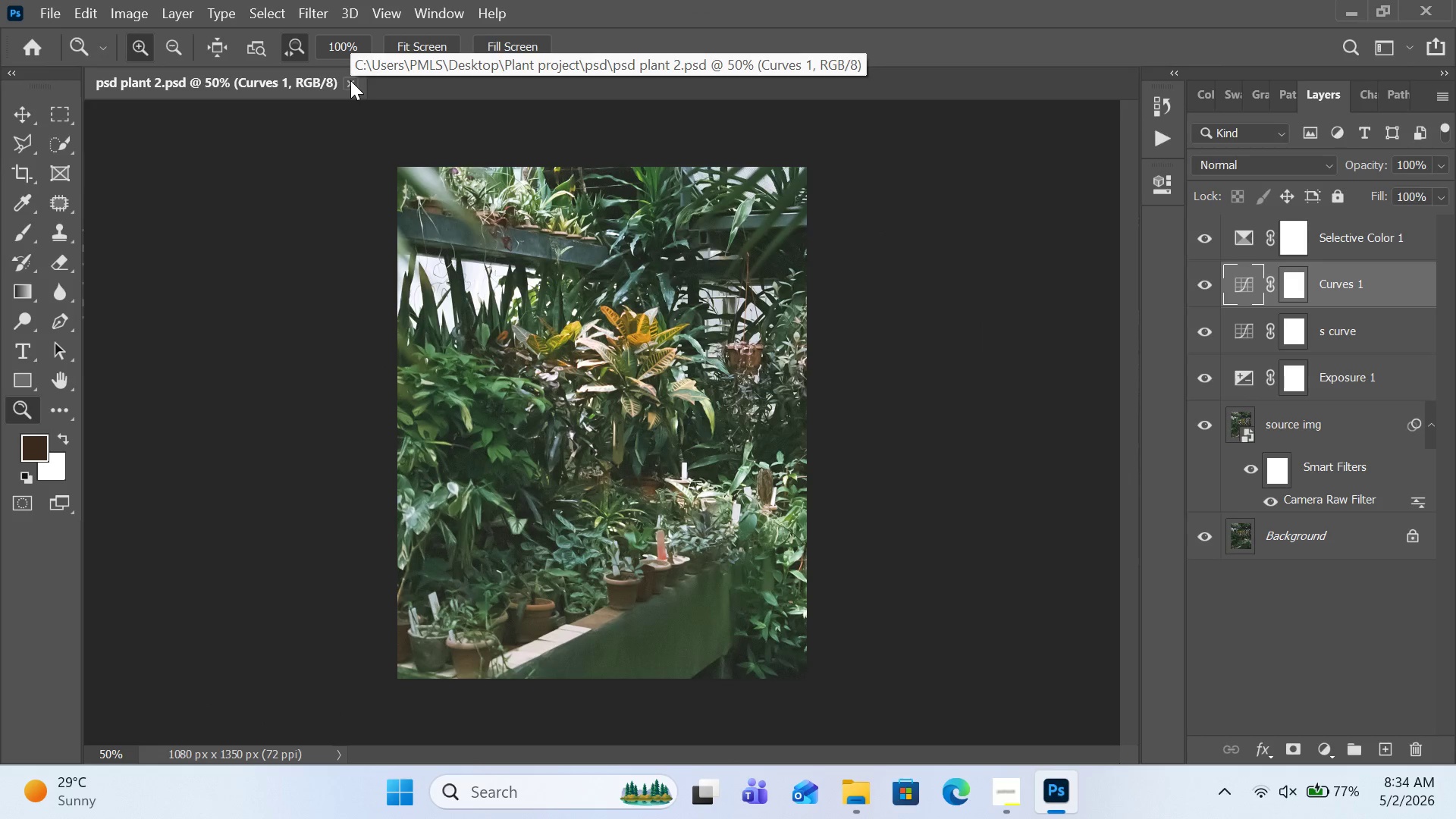 
wait(5.53)
 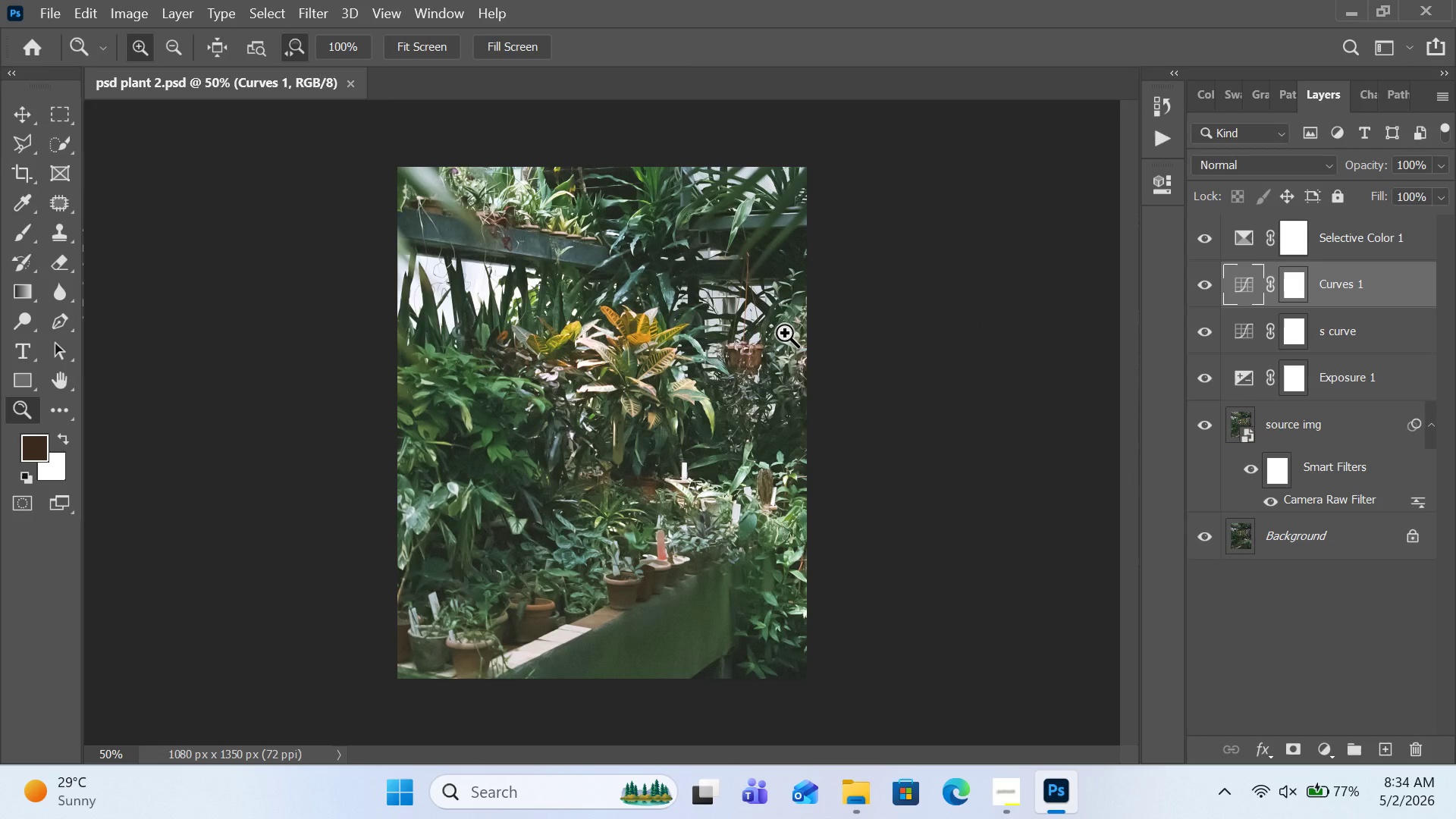 
left_click([41, 19])
 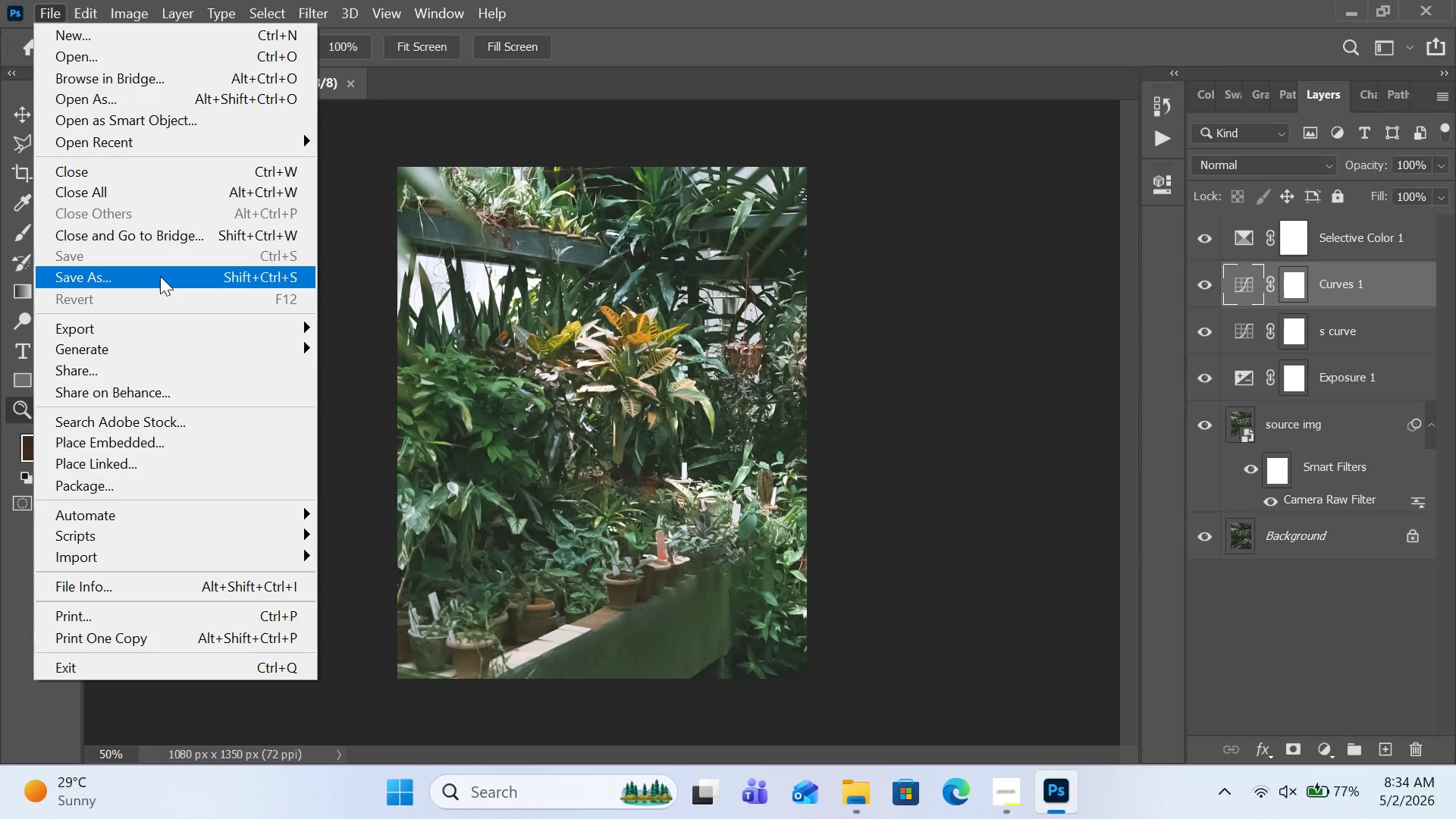 
left_click([162, 276])
 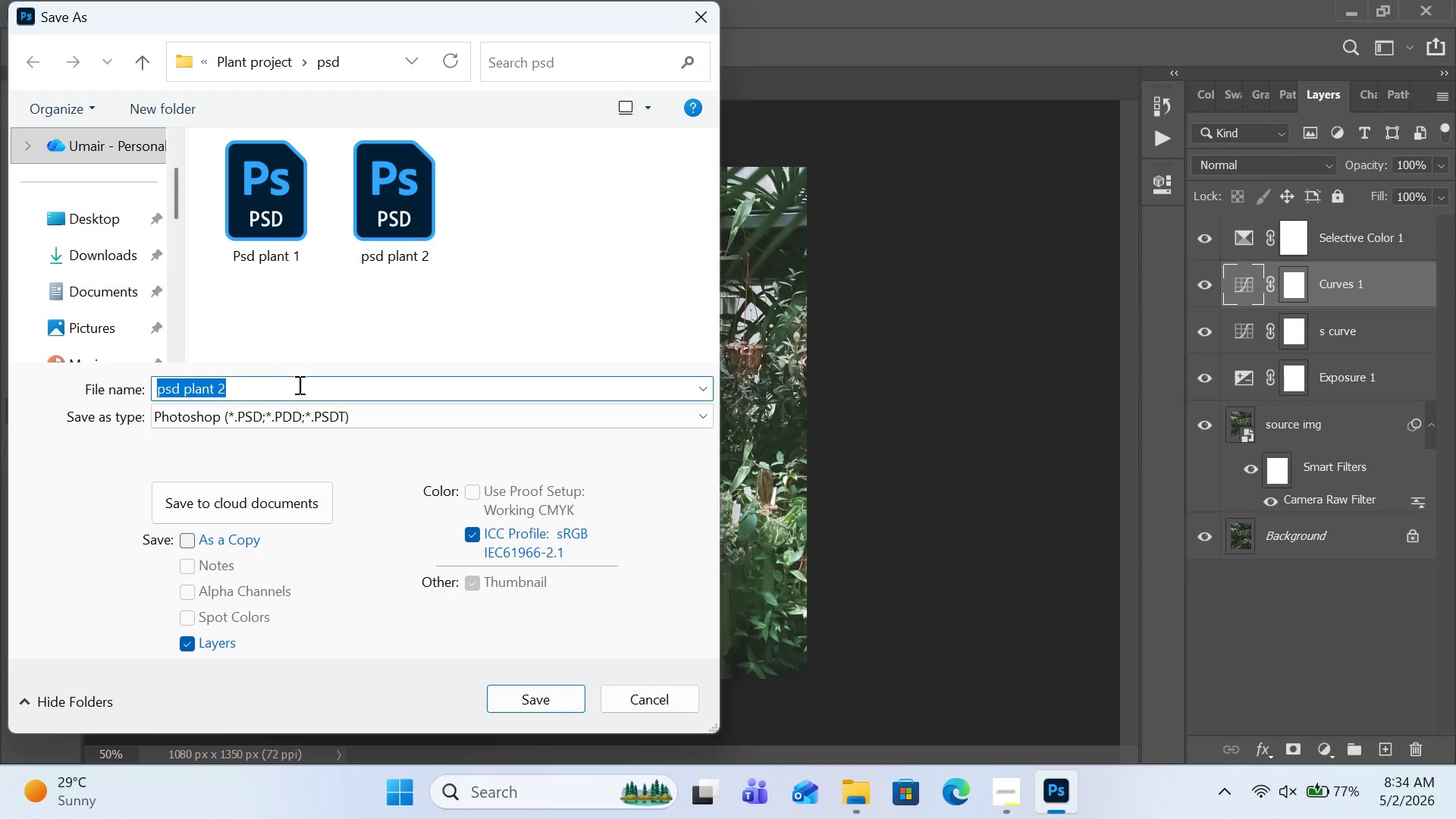 
left_click([309, 408])
 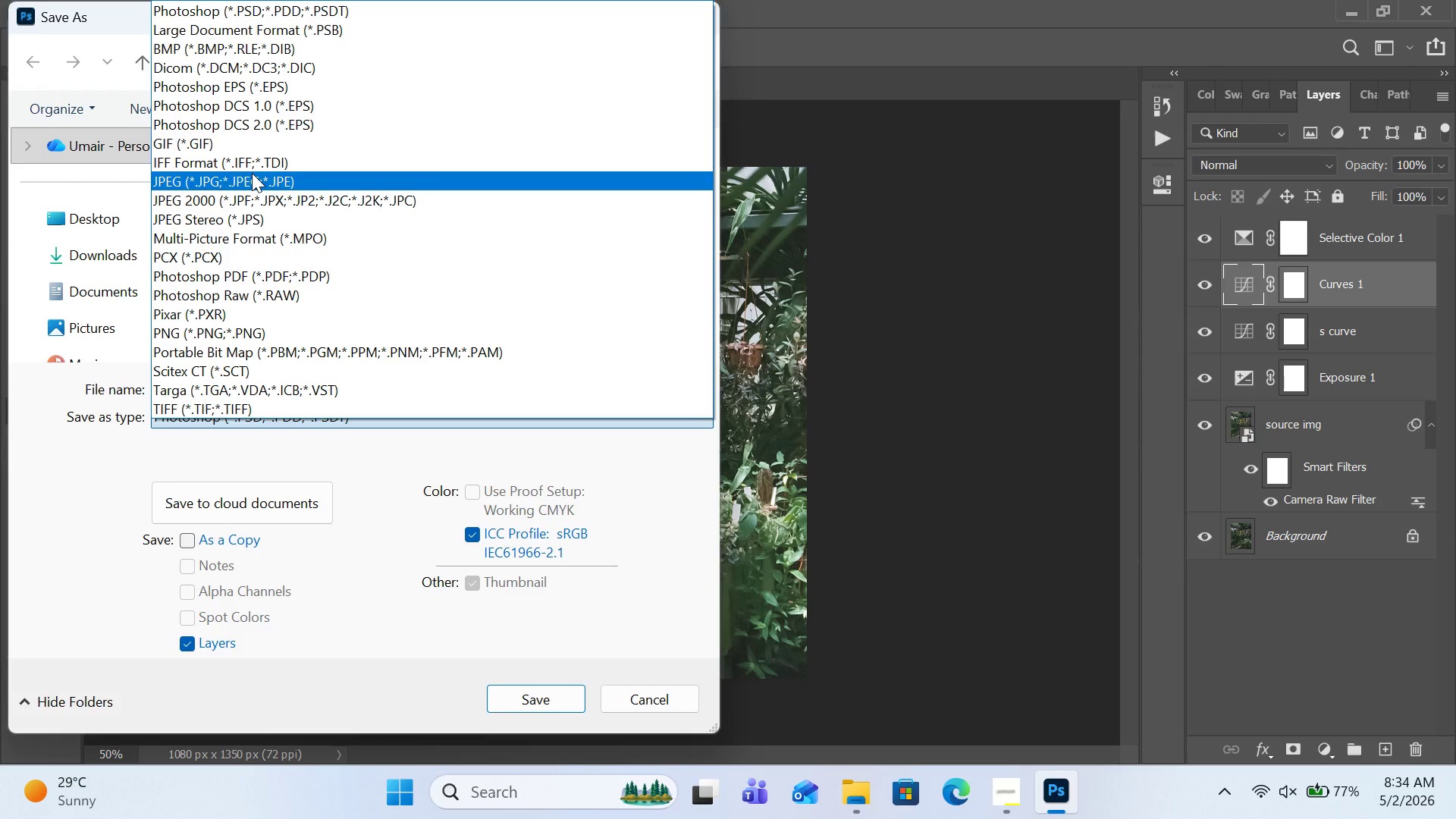 
left_click([252, 173])
 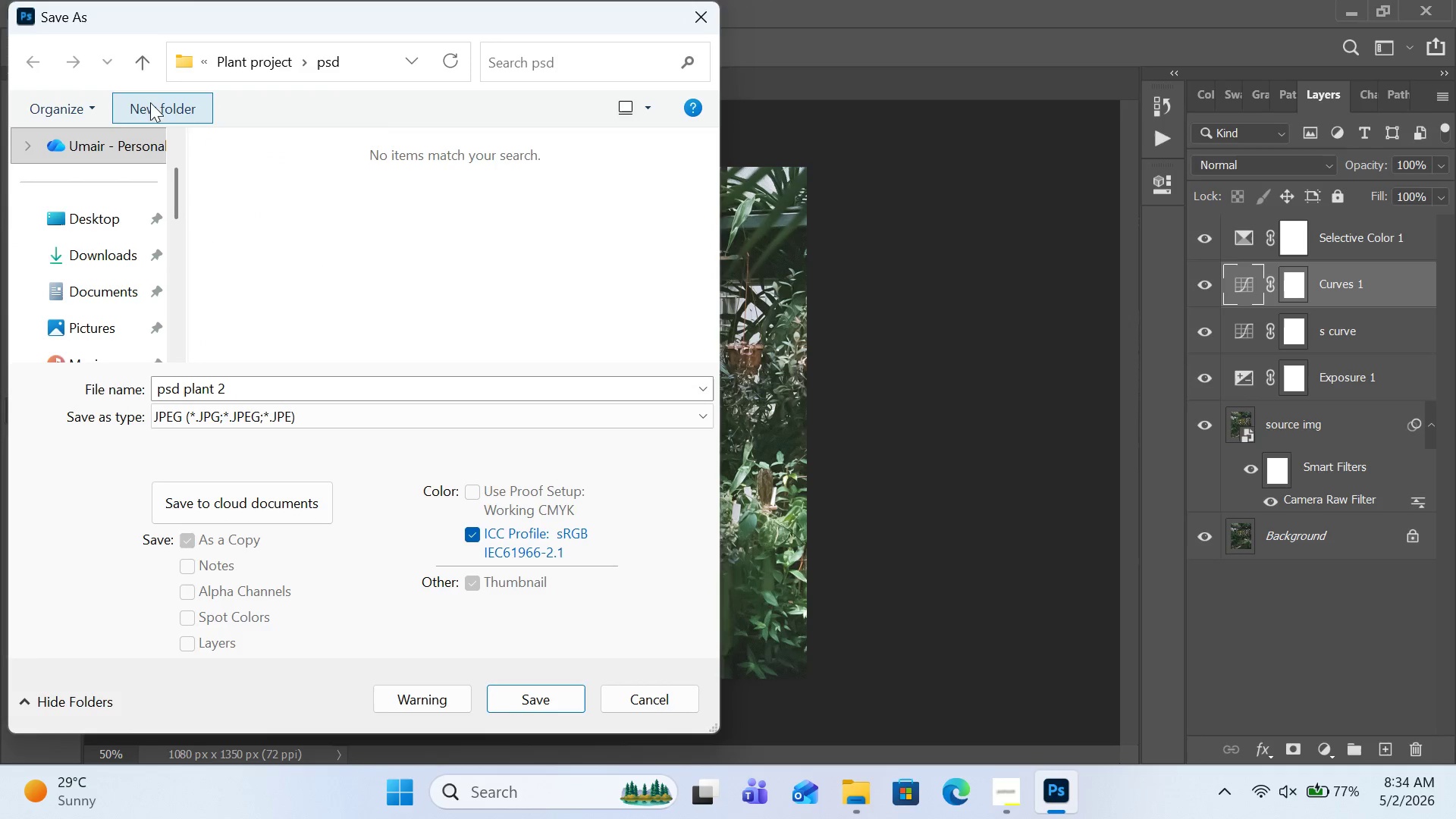 
left_click([133, 71])
 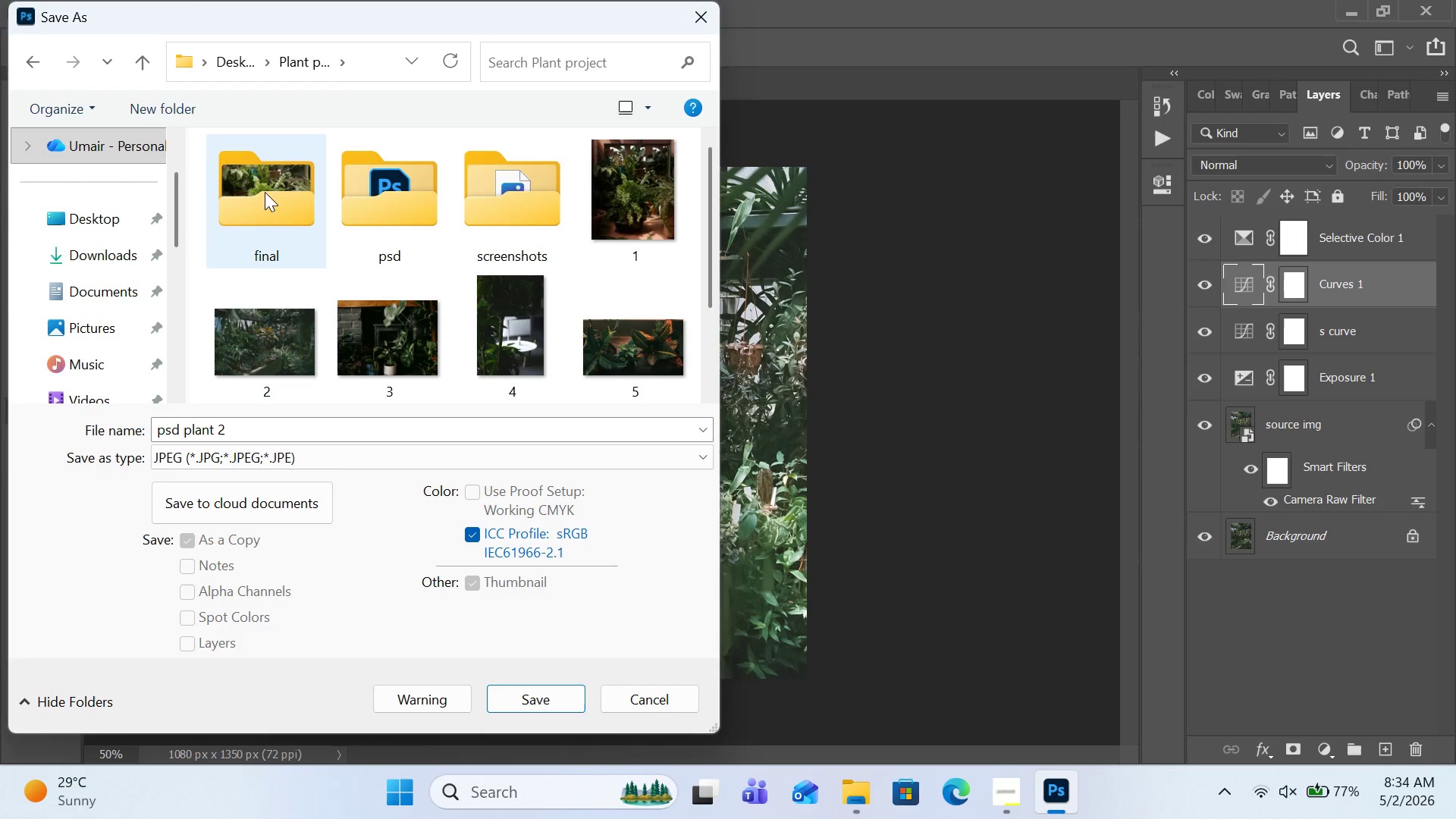 
double_click([265, 192])
 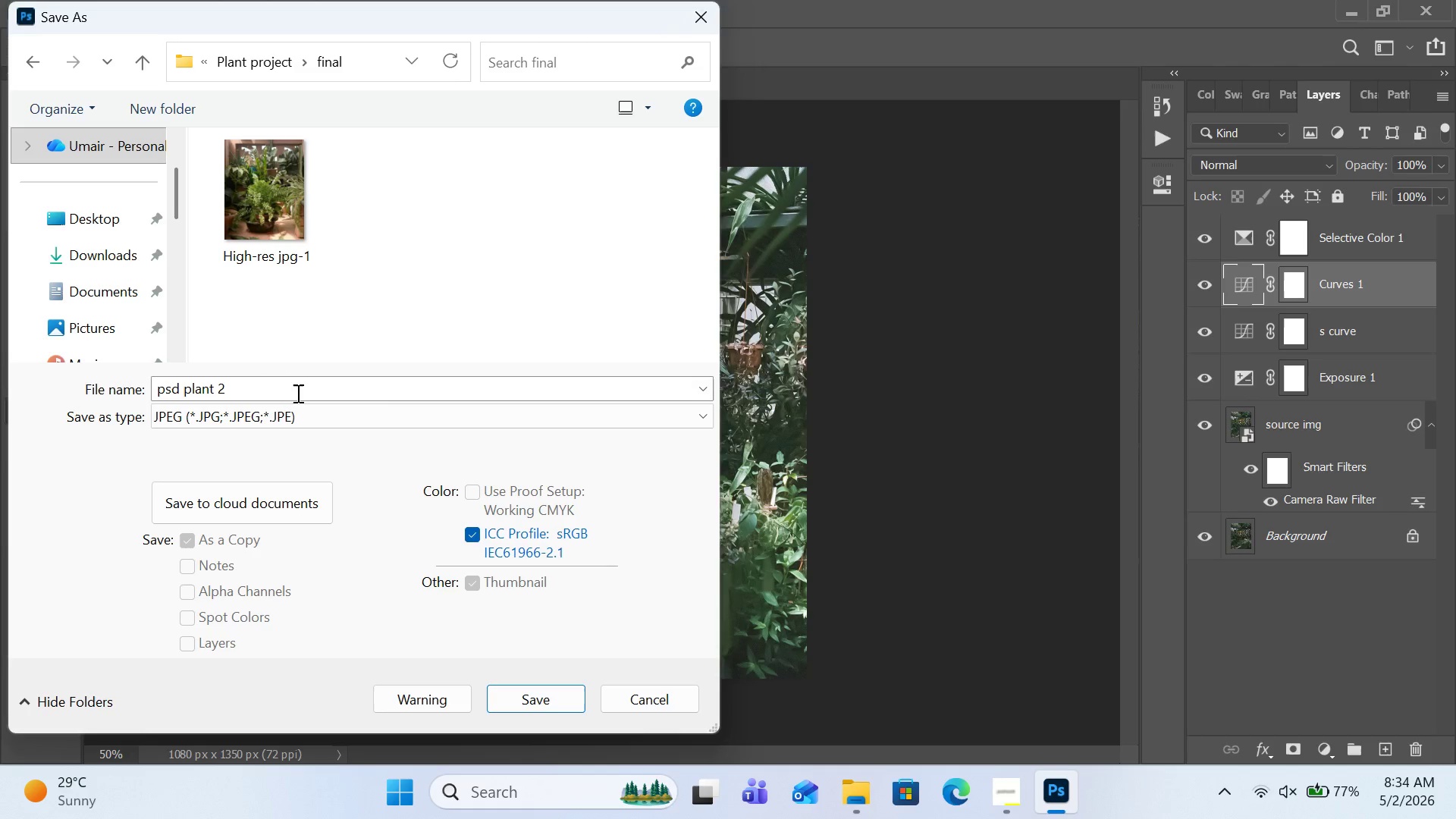 
left_click([297, 393])
 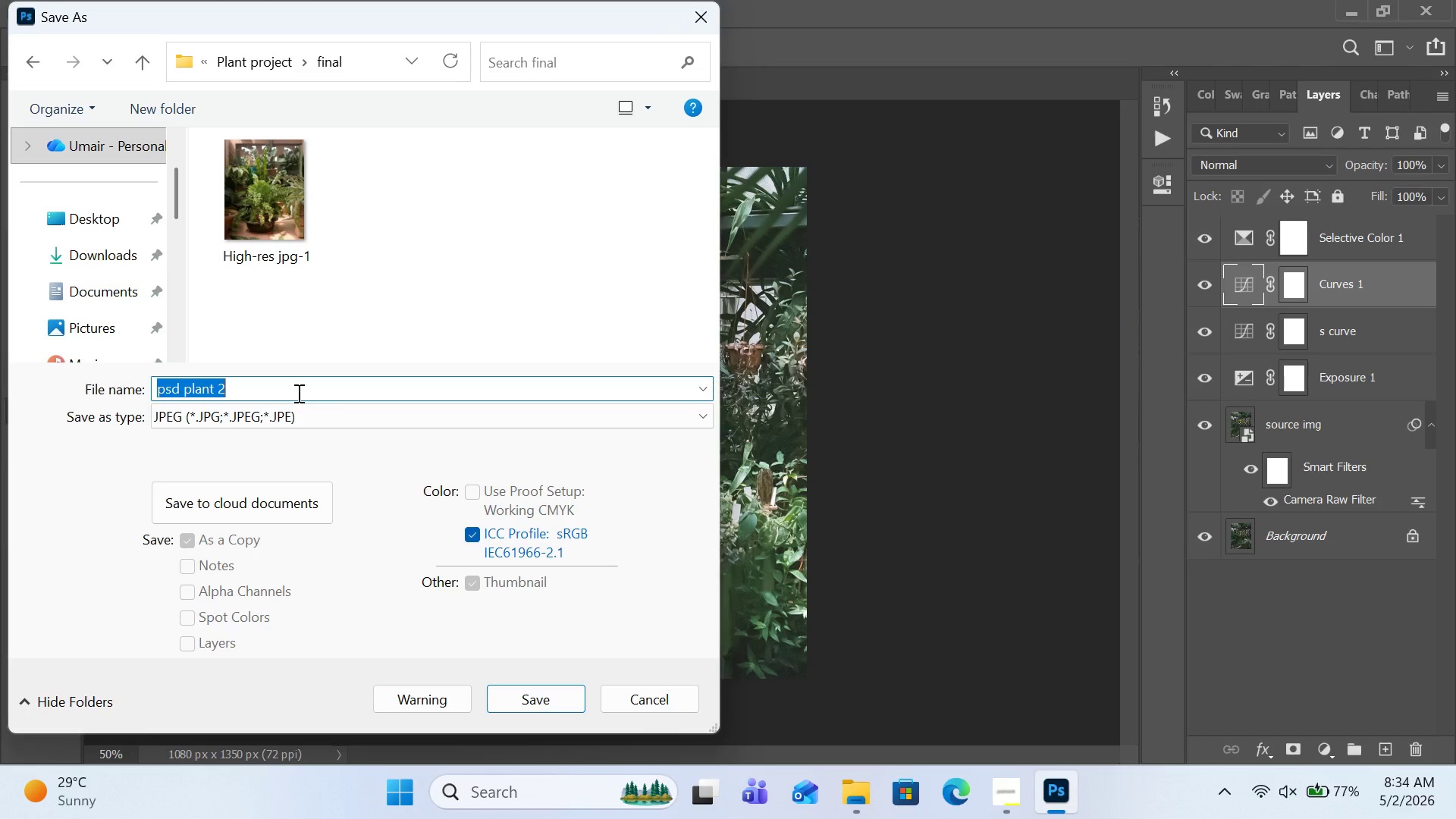 
type(High-res jpg-2)
 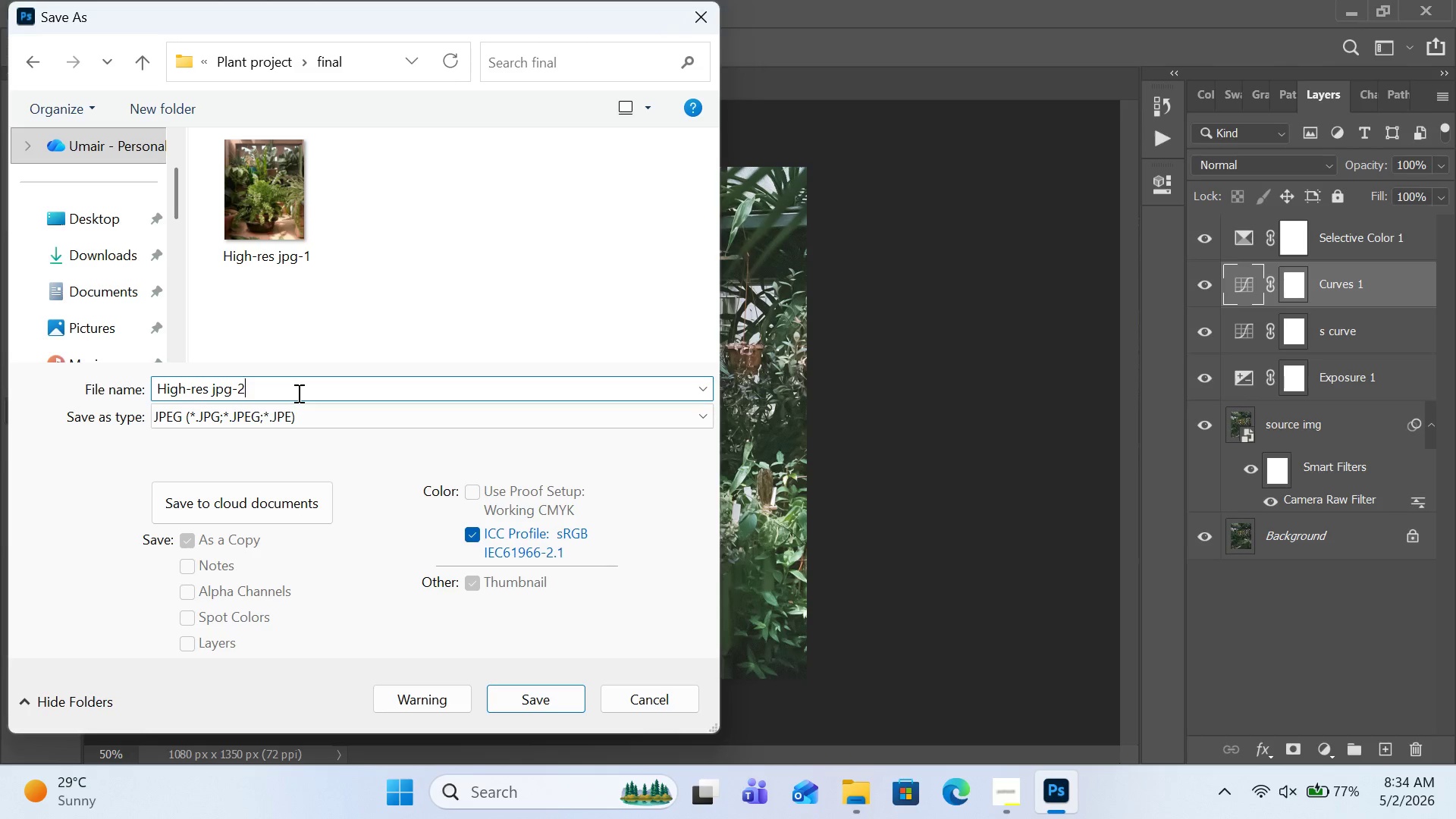 
key(Enter)
 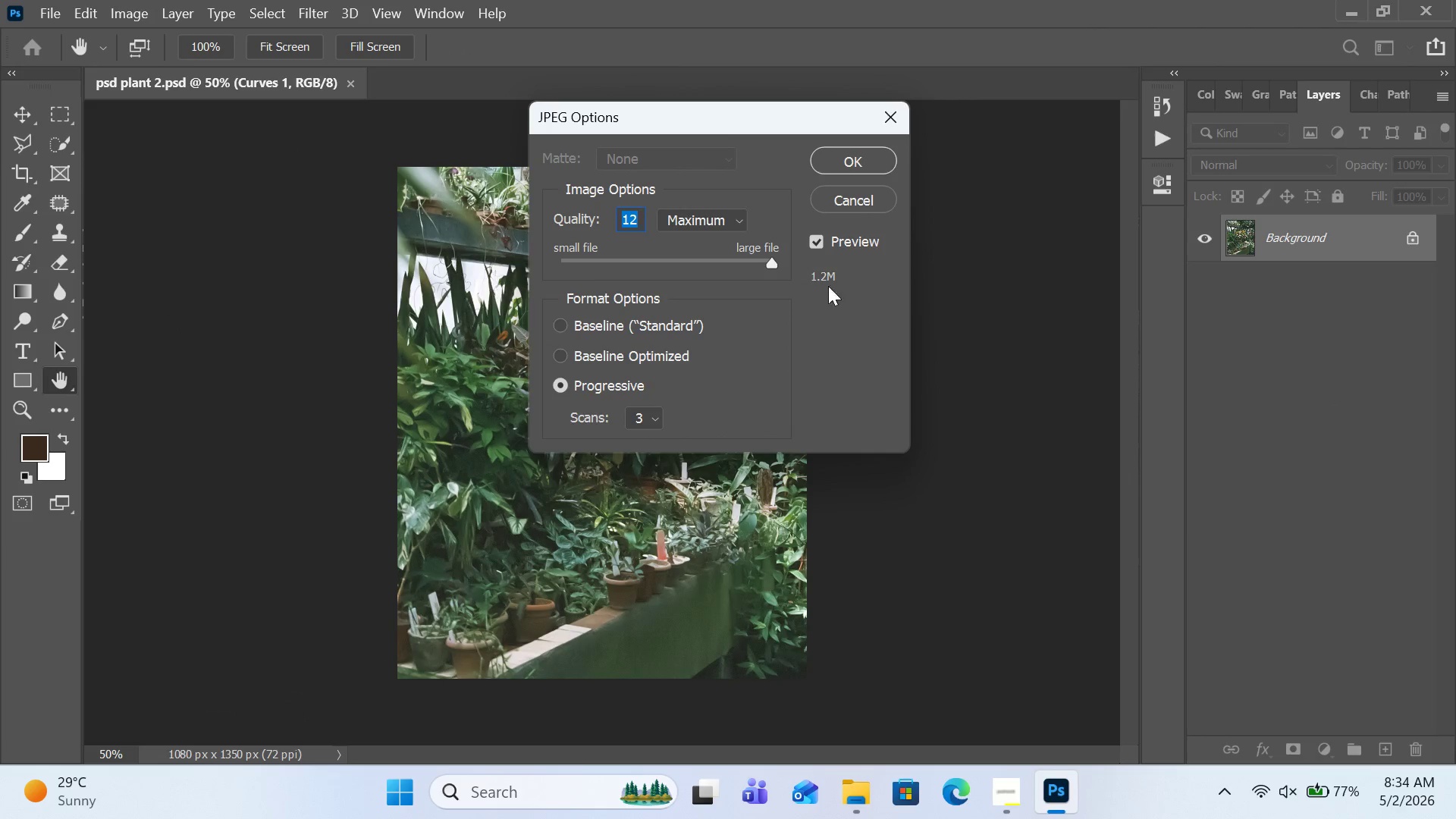 
left_click([868, 162])
 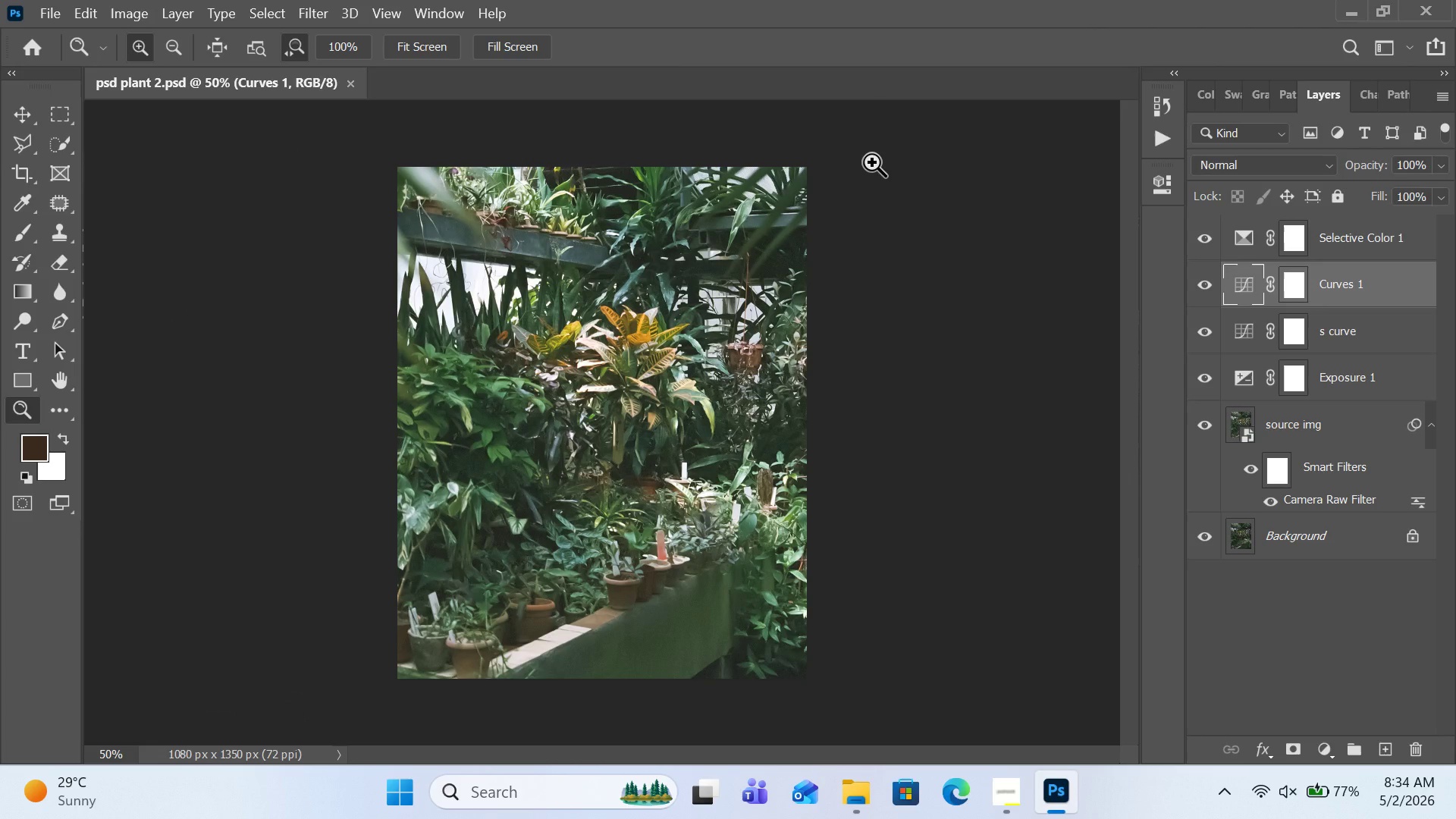 
wait(25.62)
 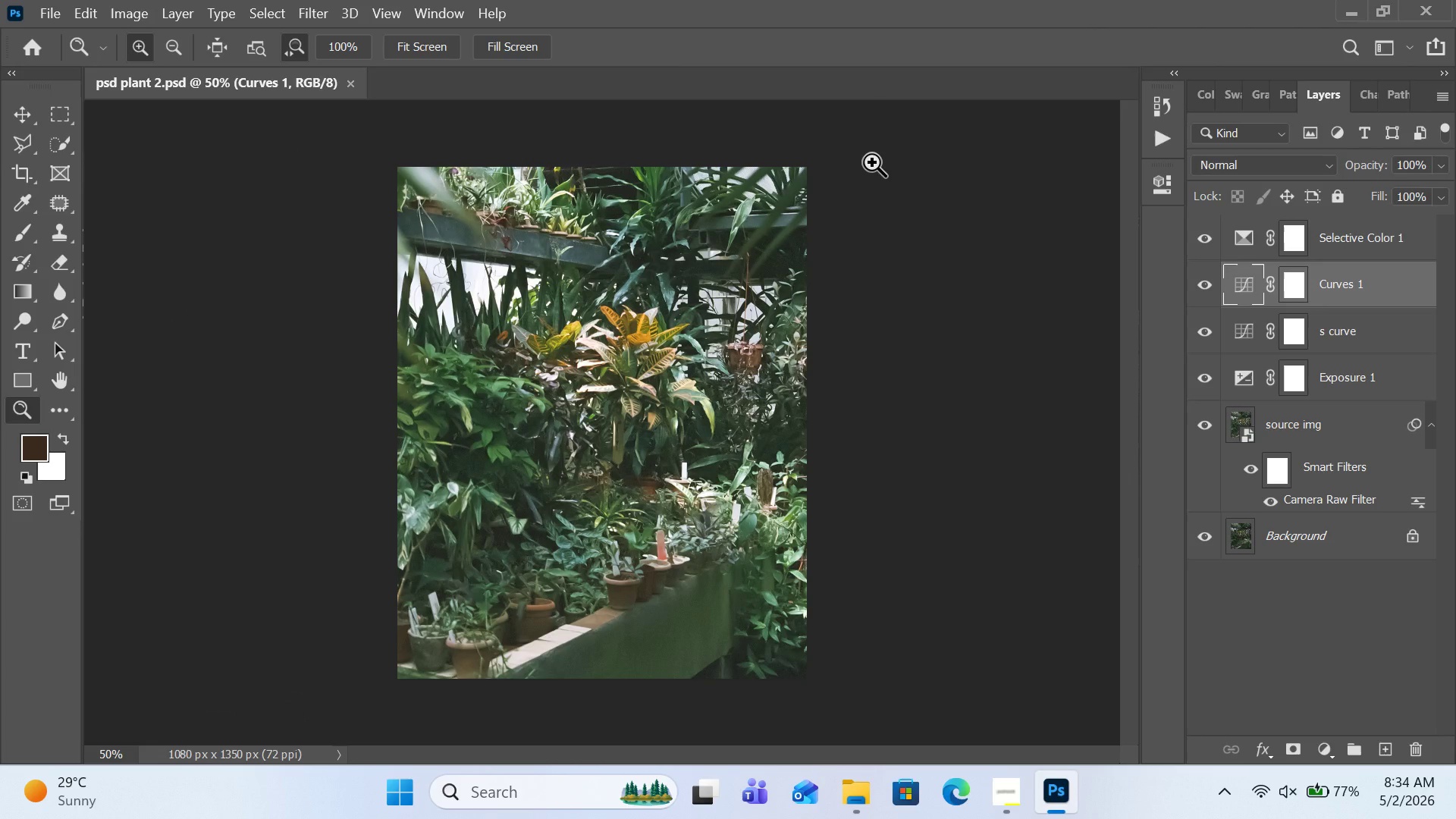 
left_click([1298, 294])
 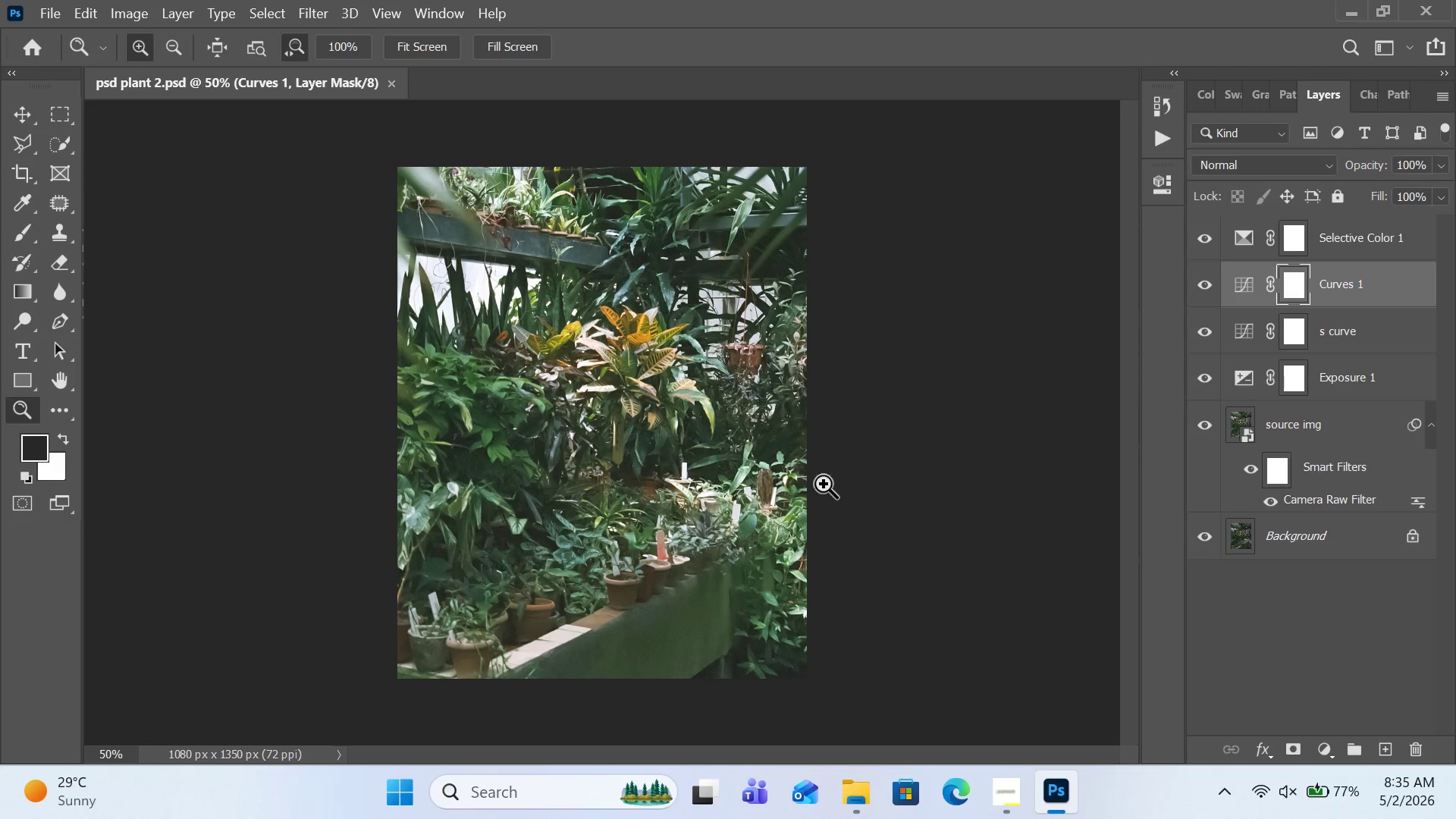 
left_click([695, 510])
 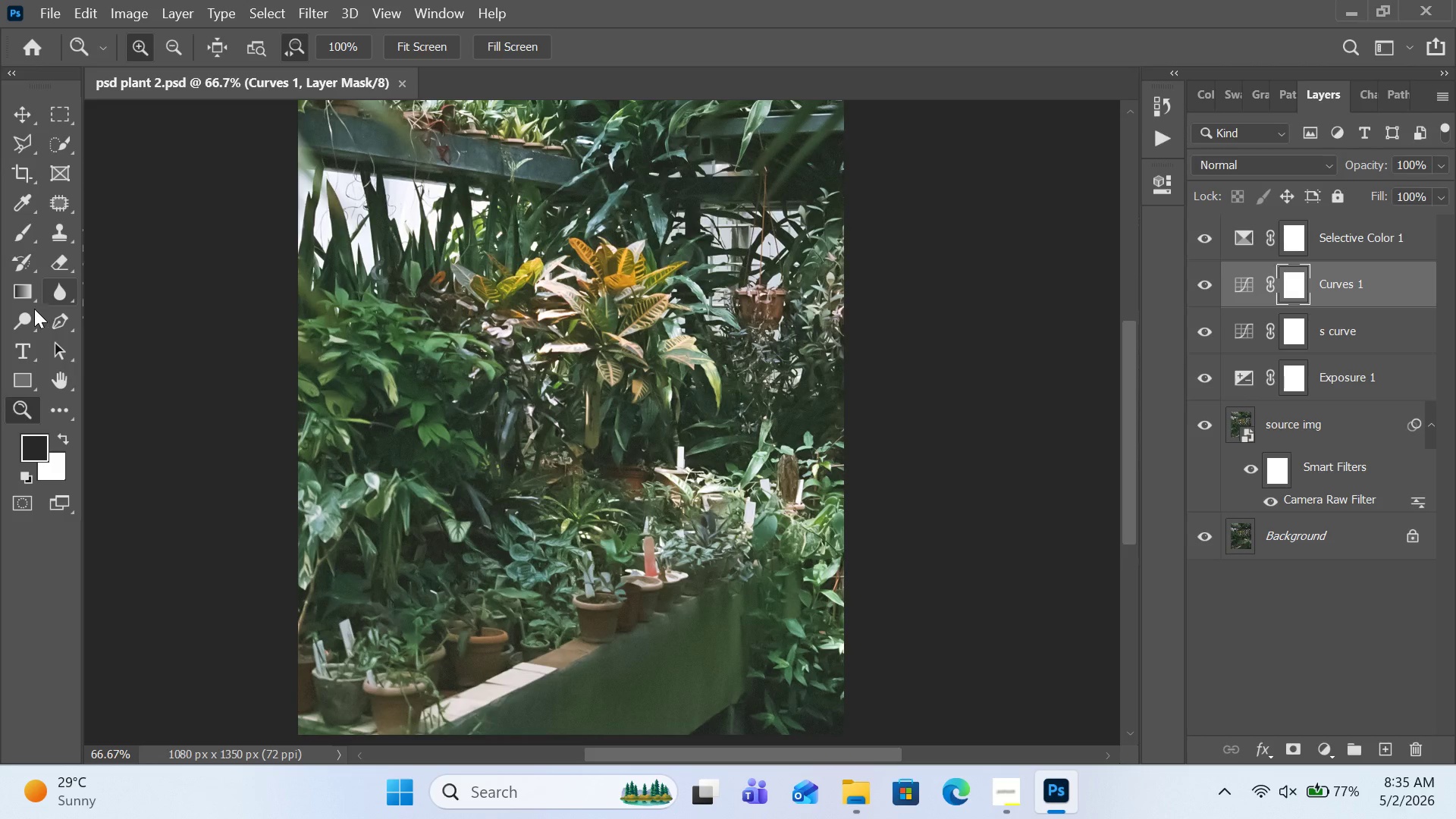 
left_click([20, 237])
 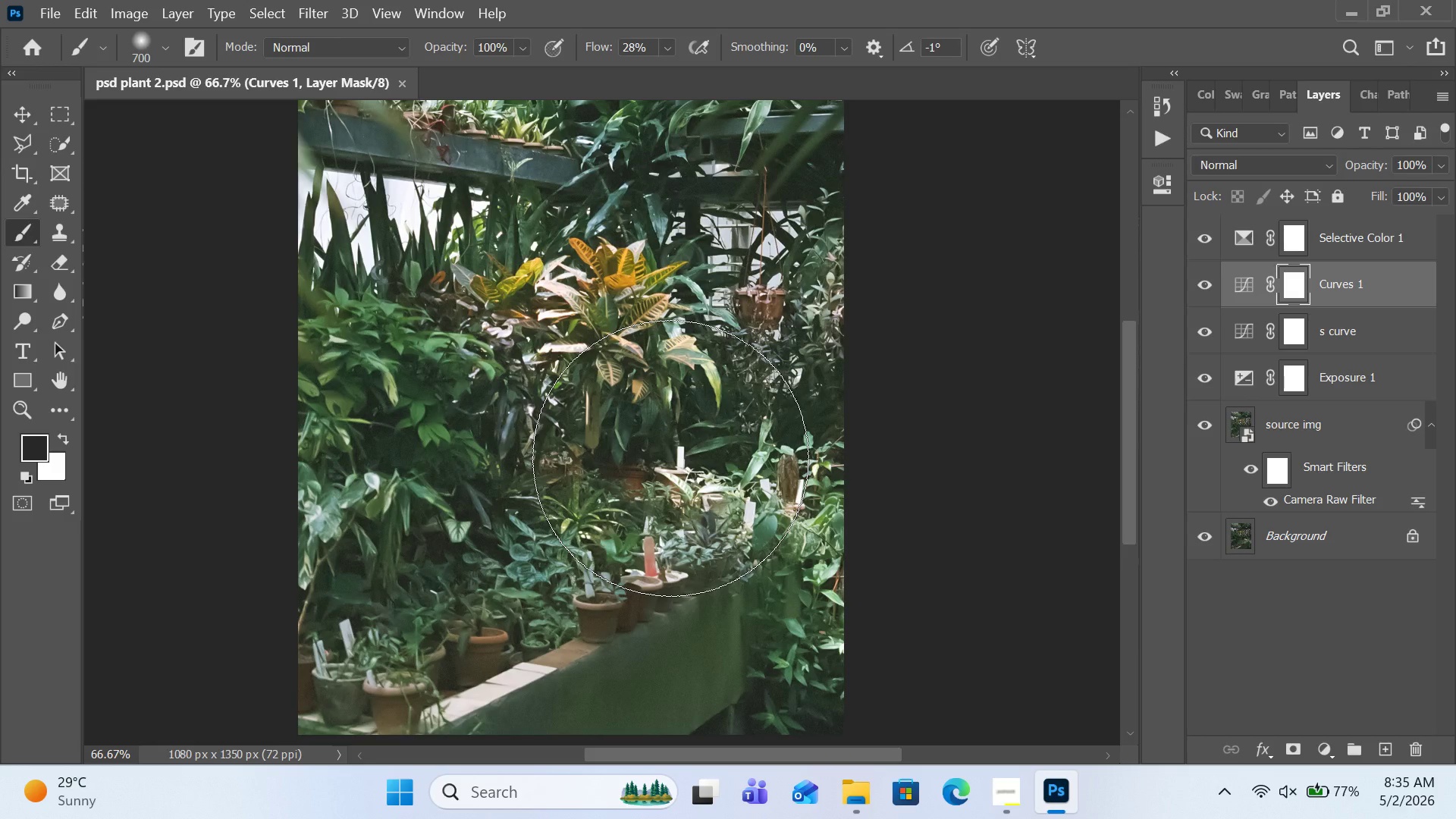 
key(BracketLeft)
 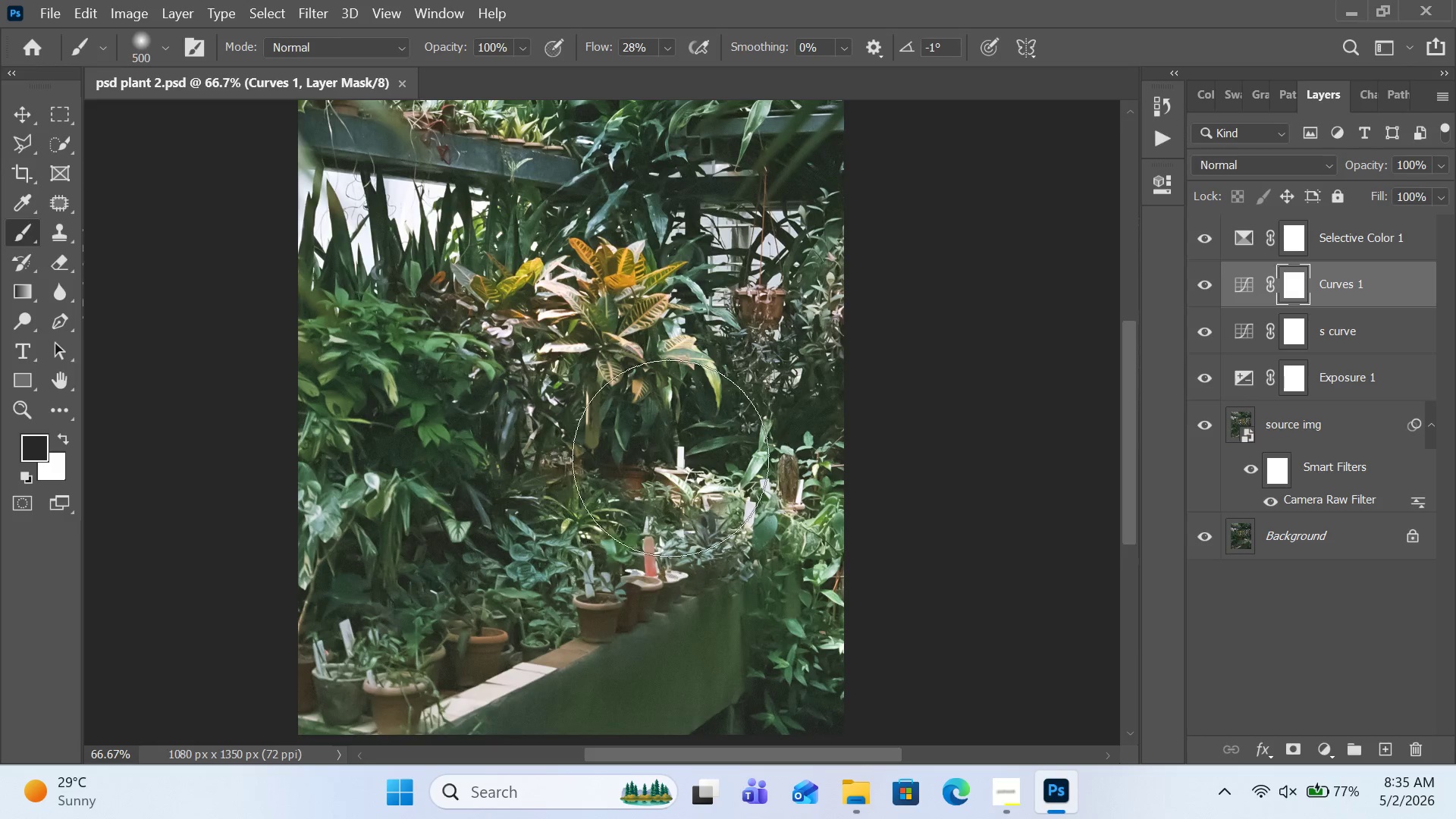 
key(BracketLeft)
 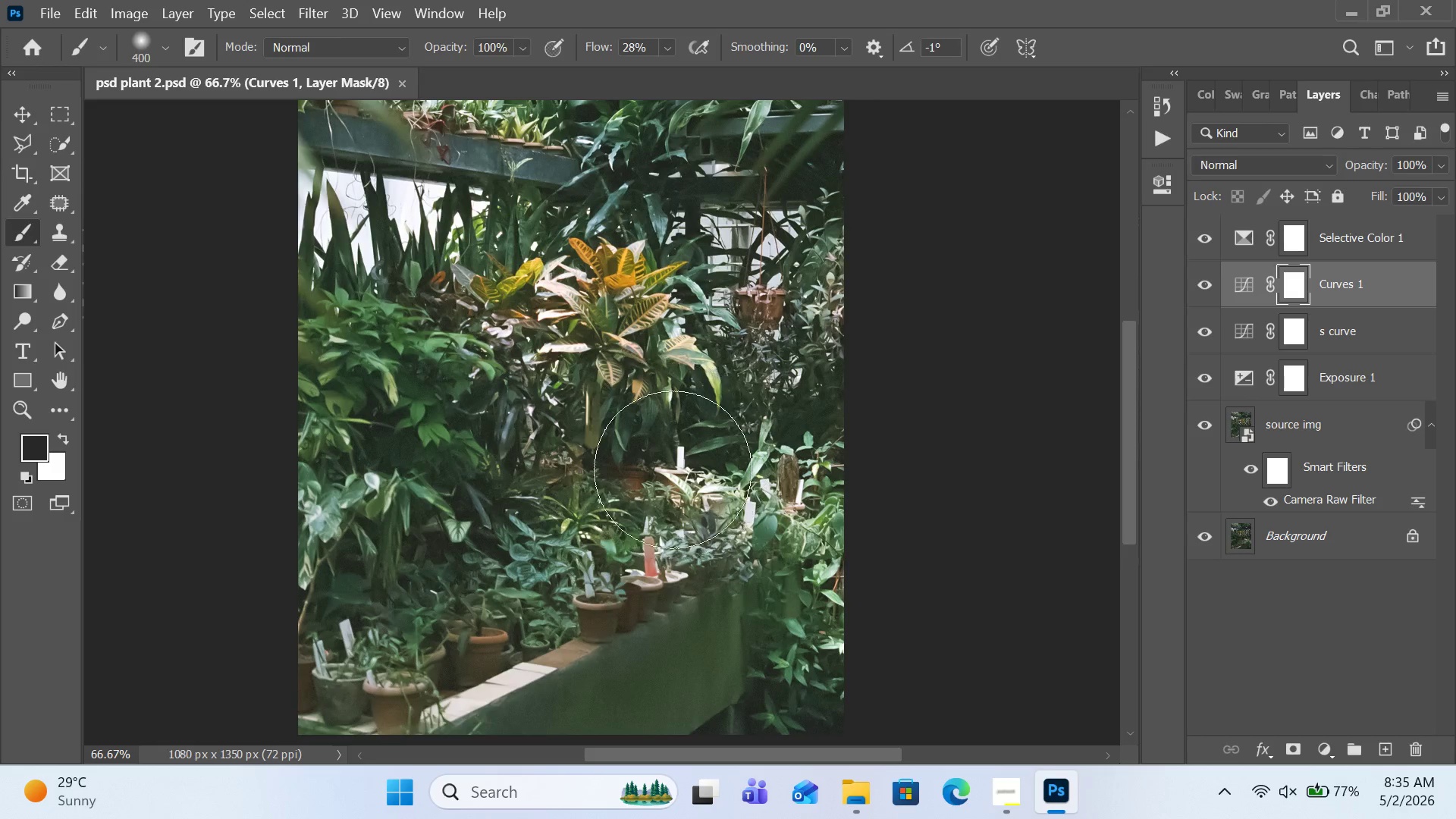 
key(BracketLeft)
 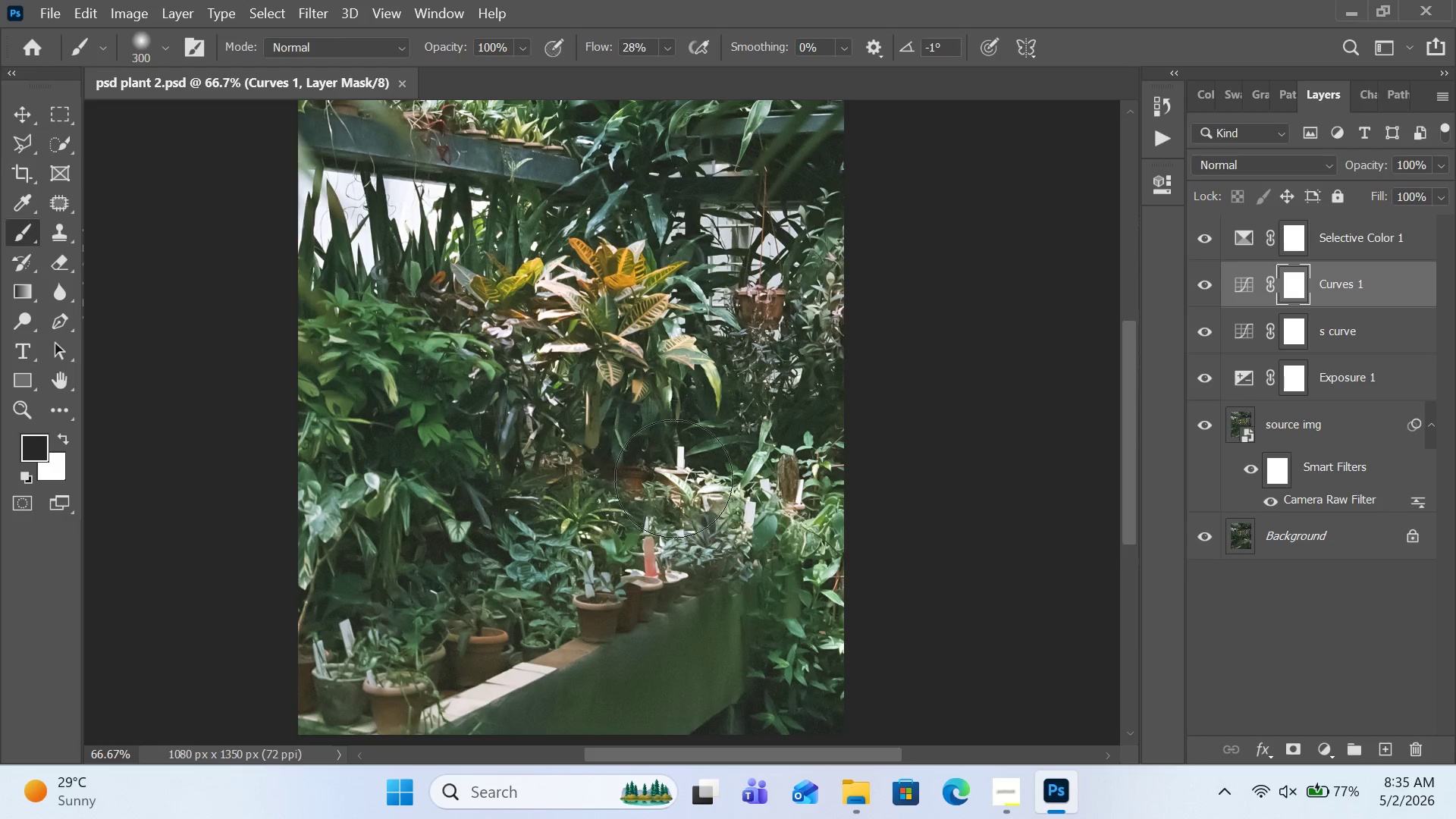 
key(BracketLeft)
 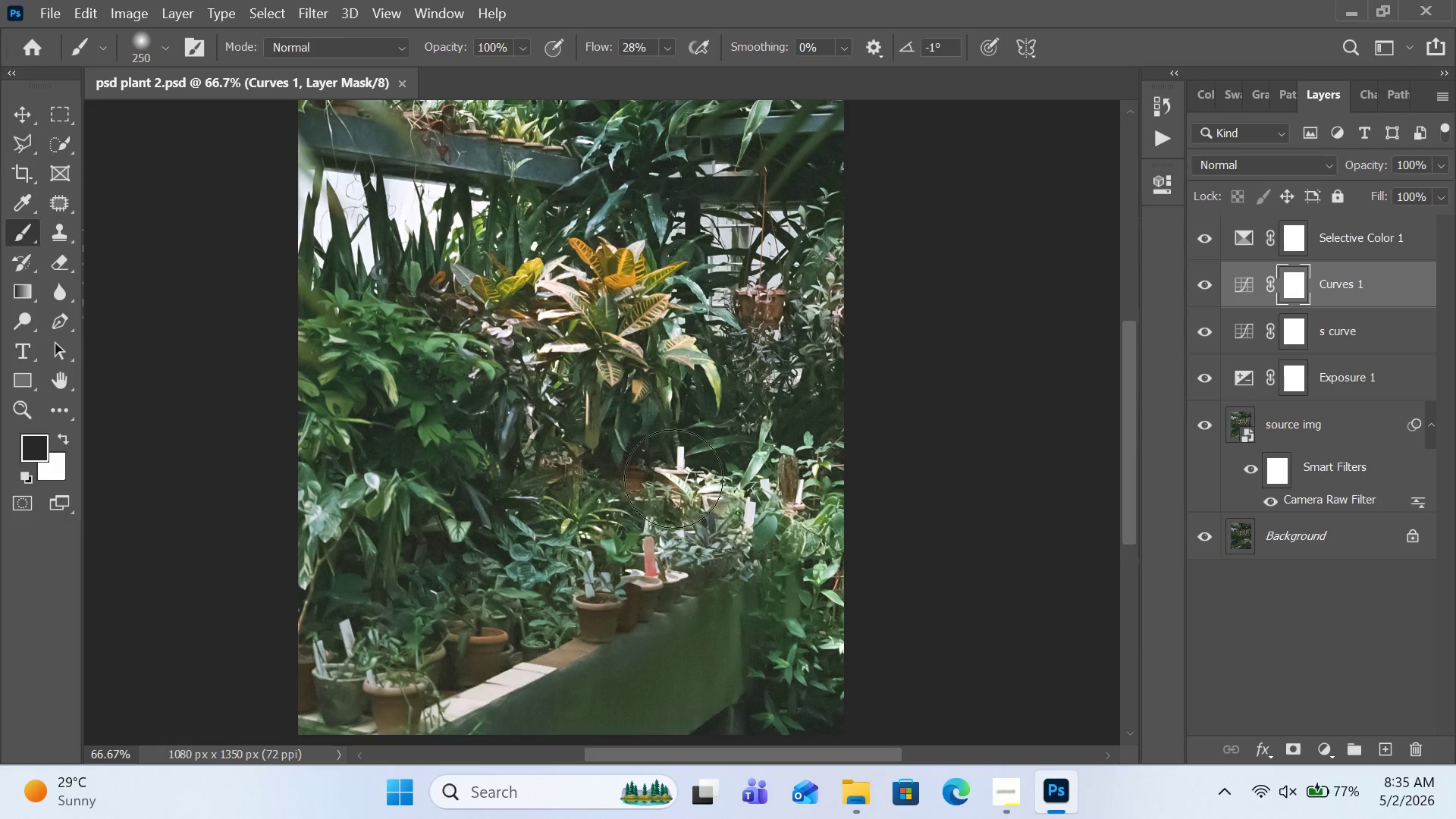 
key(BracketLeft)
 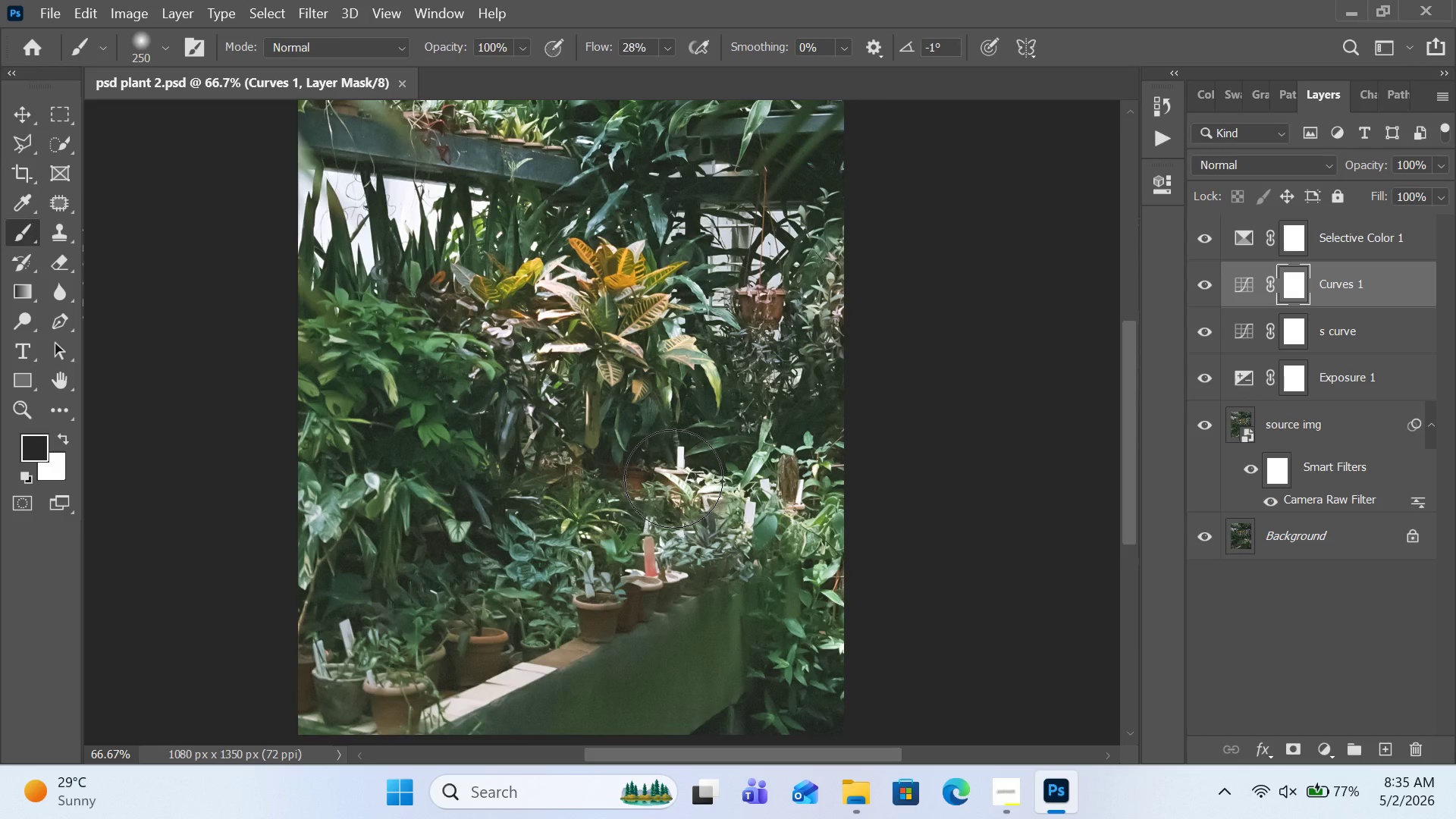 
key(BracketLeft)
 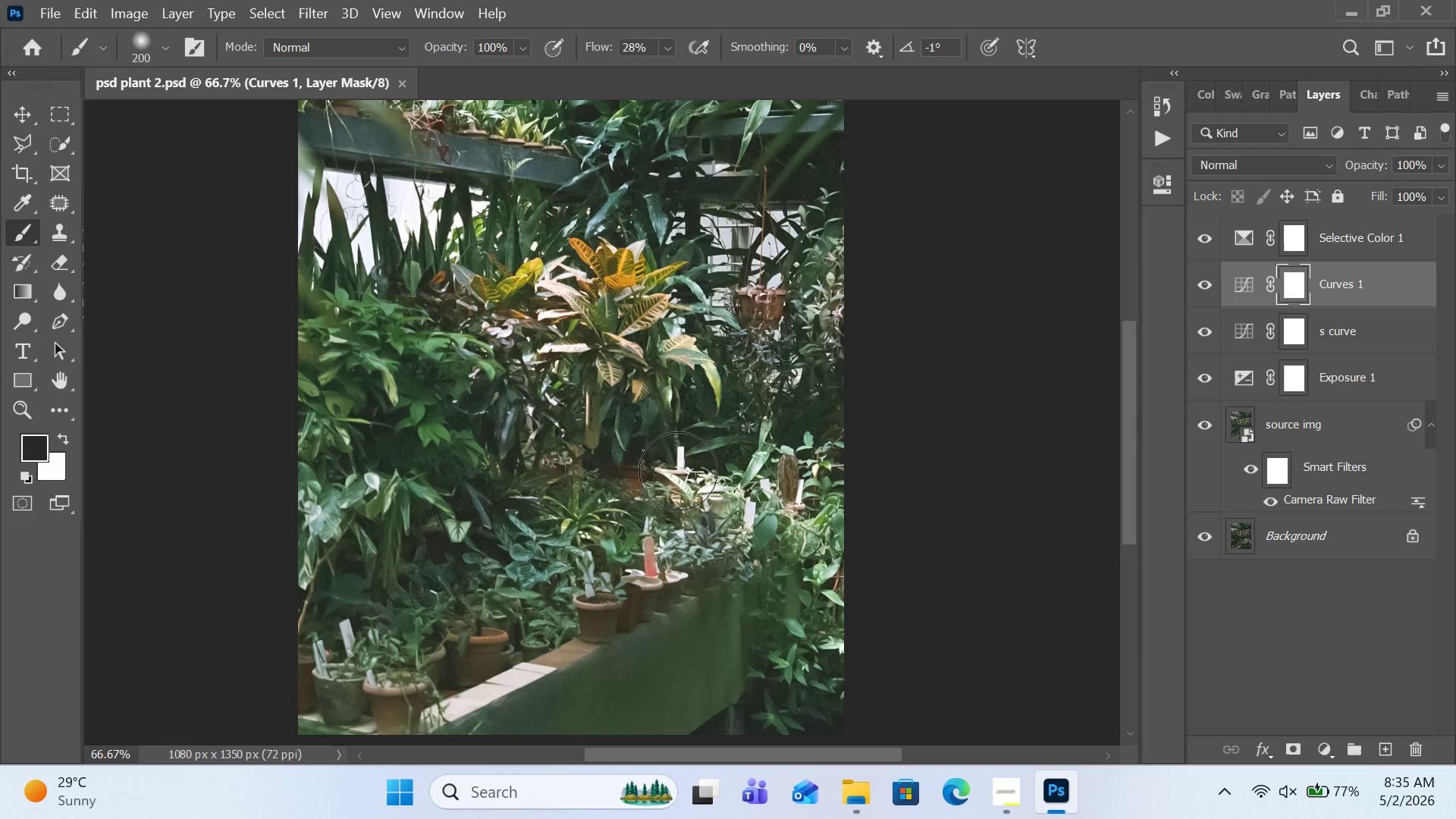 
left_click_drag(start_coordinate=[678, 471], to_coordinate=[681, 487])
 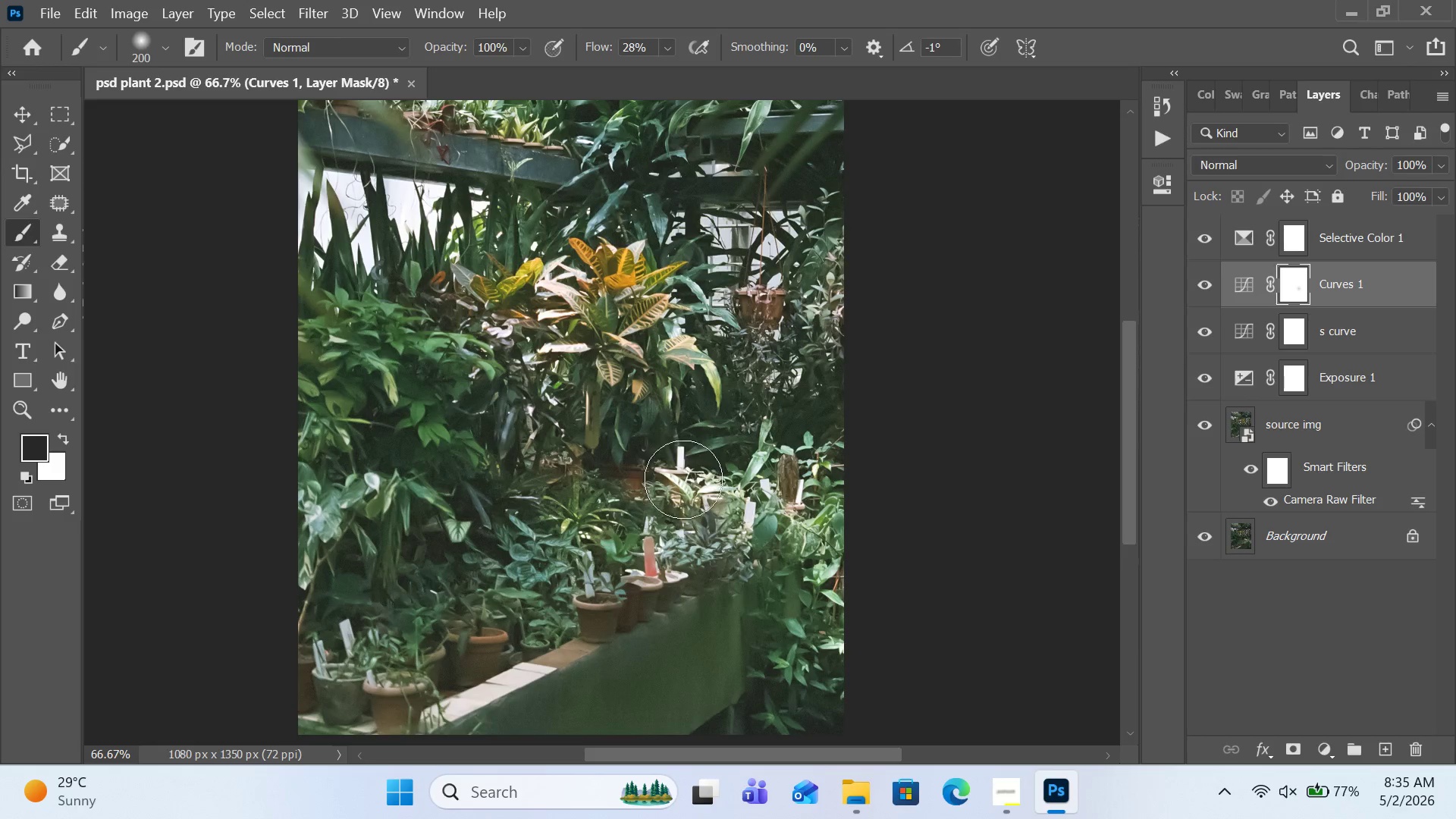 
left_click_drag(start_coordinate=[681, 475], to_coordinate=[695, 494])
 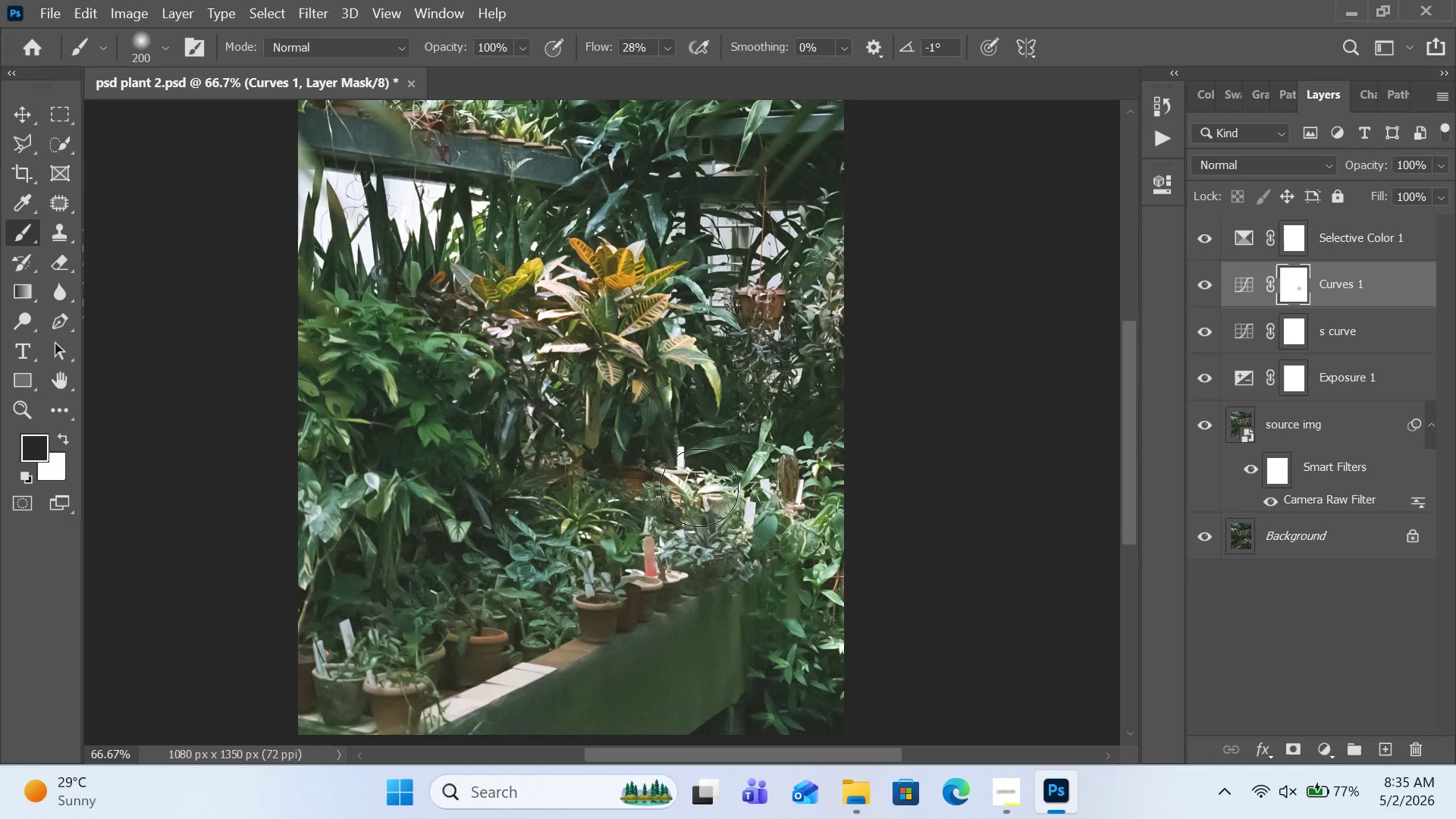 
left_click_drag(start_coordinate=[691, 481], to_coordinate=[720, 500])
 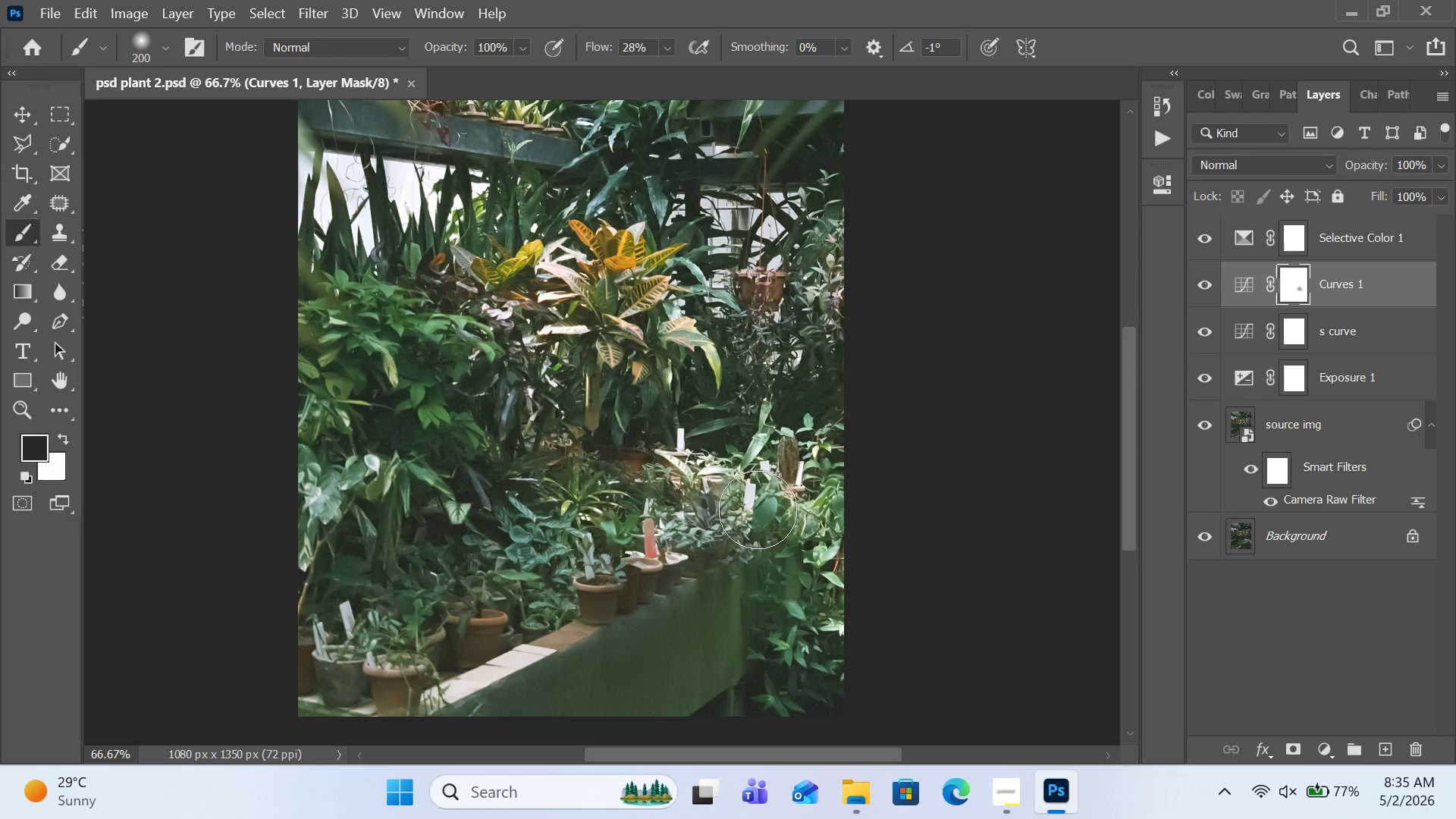 
scroll: coordinate [758, 510], scroll_direction: down, amount: 1.0
 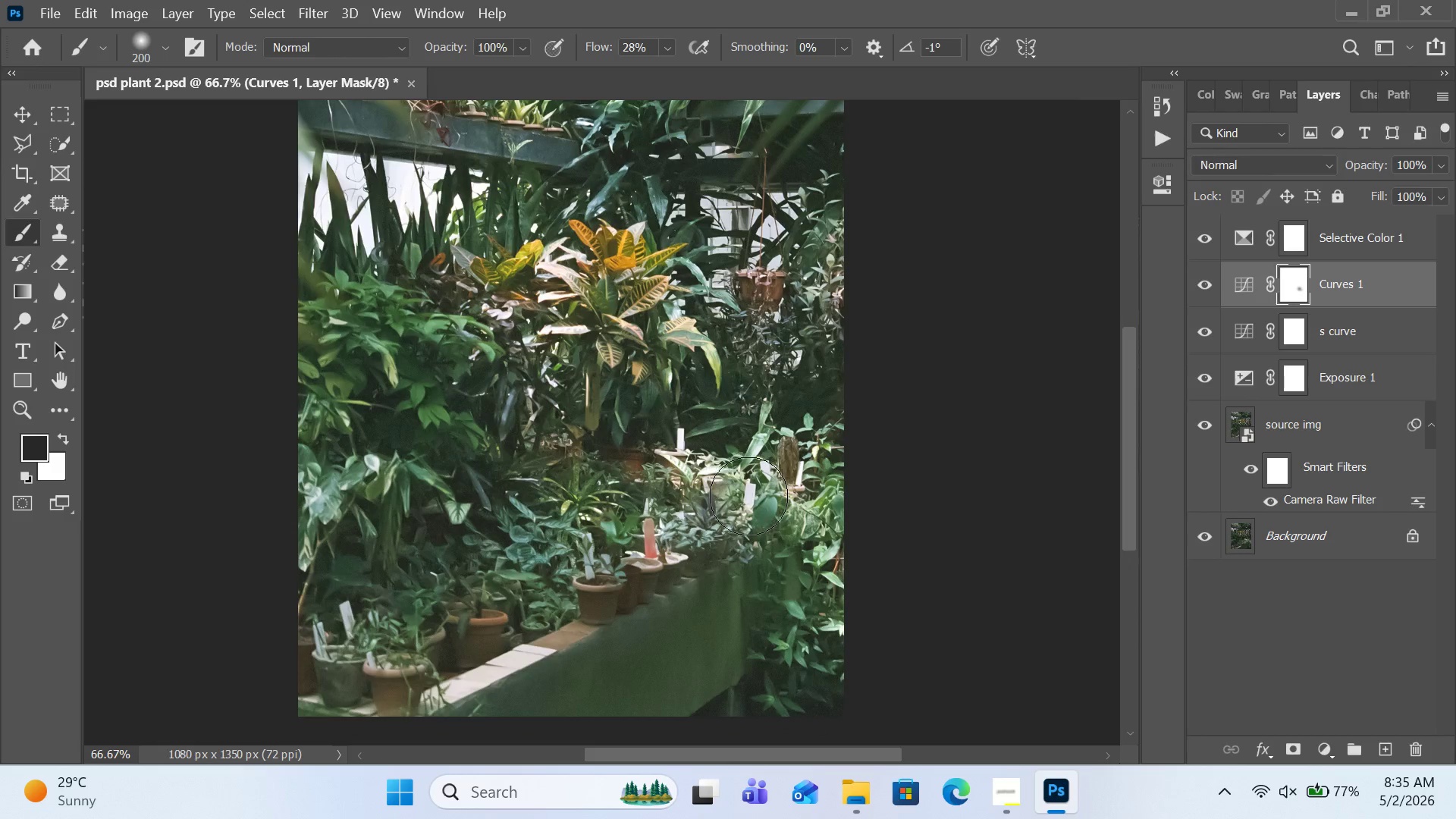 
left_click_drag(start_coordinate=[748, 492], to_coordinate=[748, 496])
 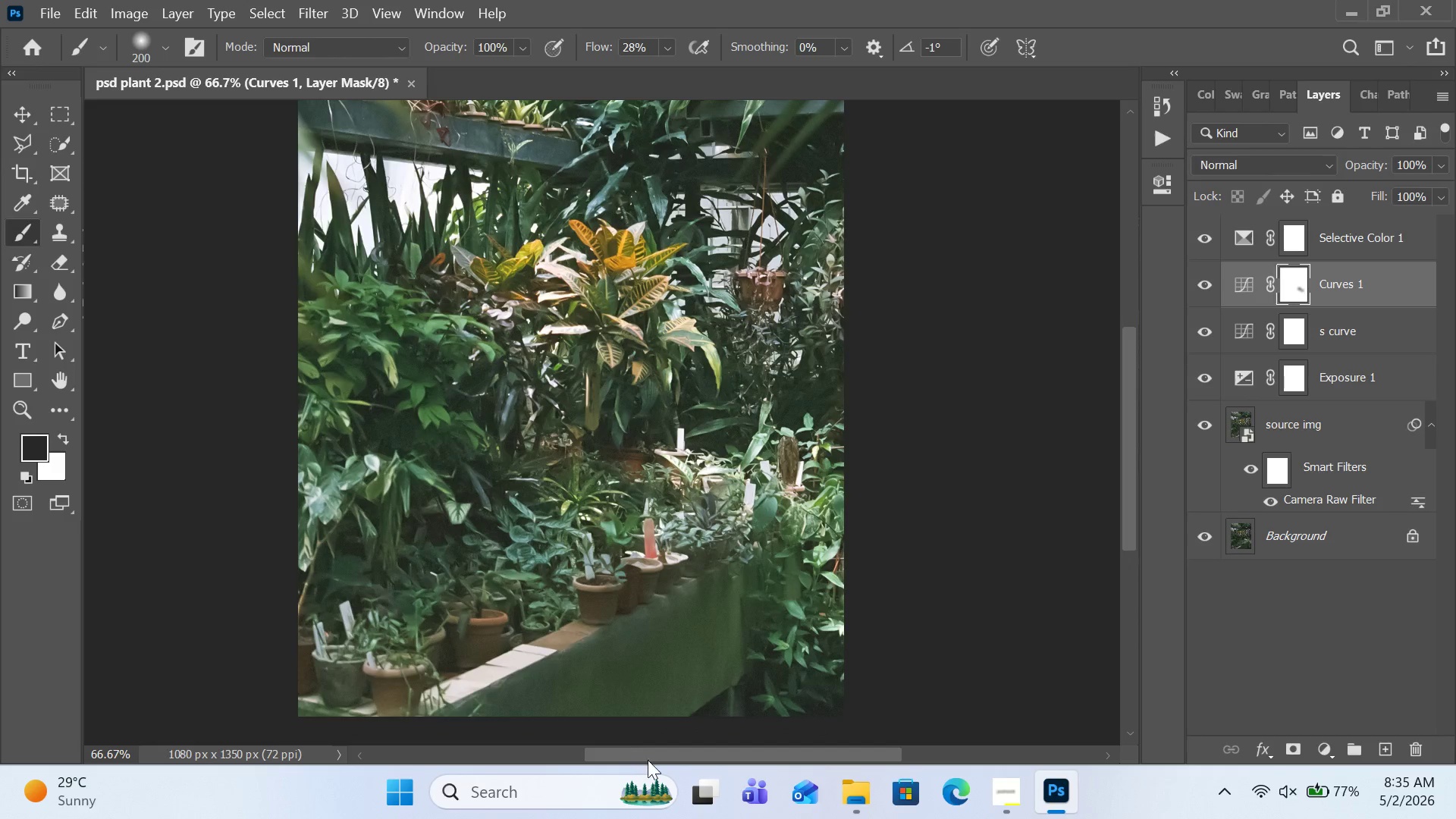 
left_click_drag(start_coordinate=[656, 760], to_coordinate=[615, 760])
 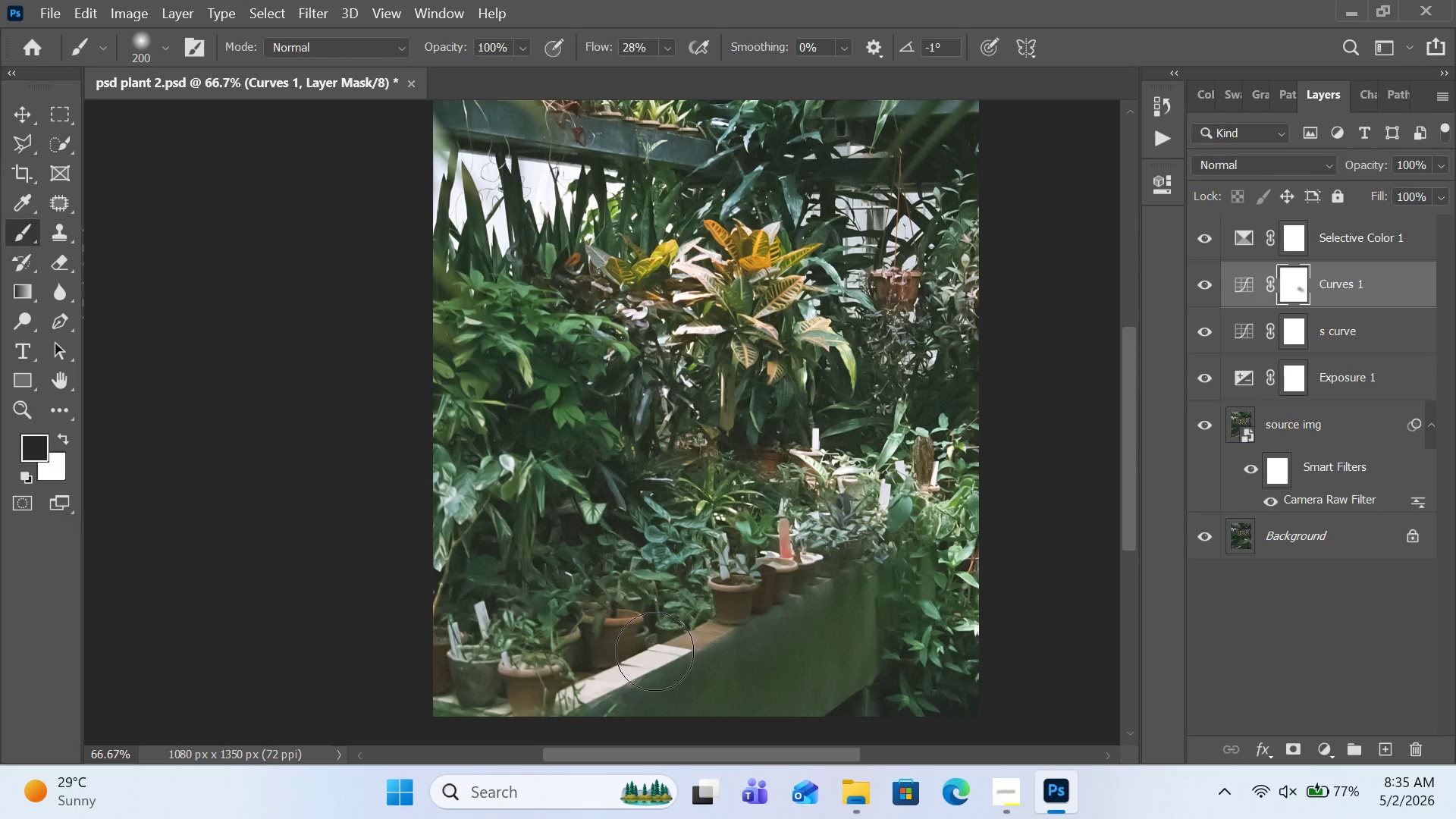 
left_click_drag(start_coordinate=[654, 651], to_coordinate=[579, 705])
 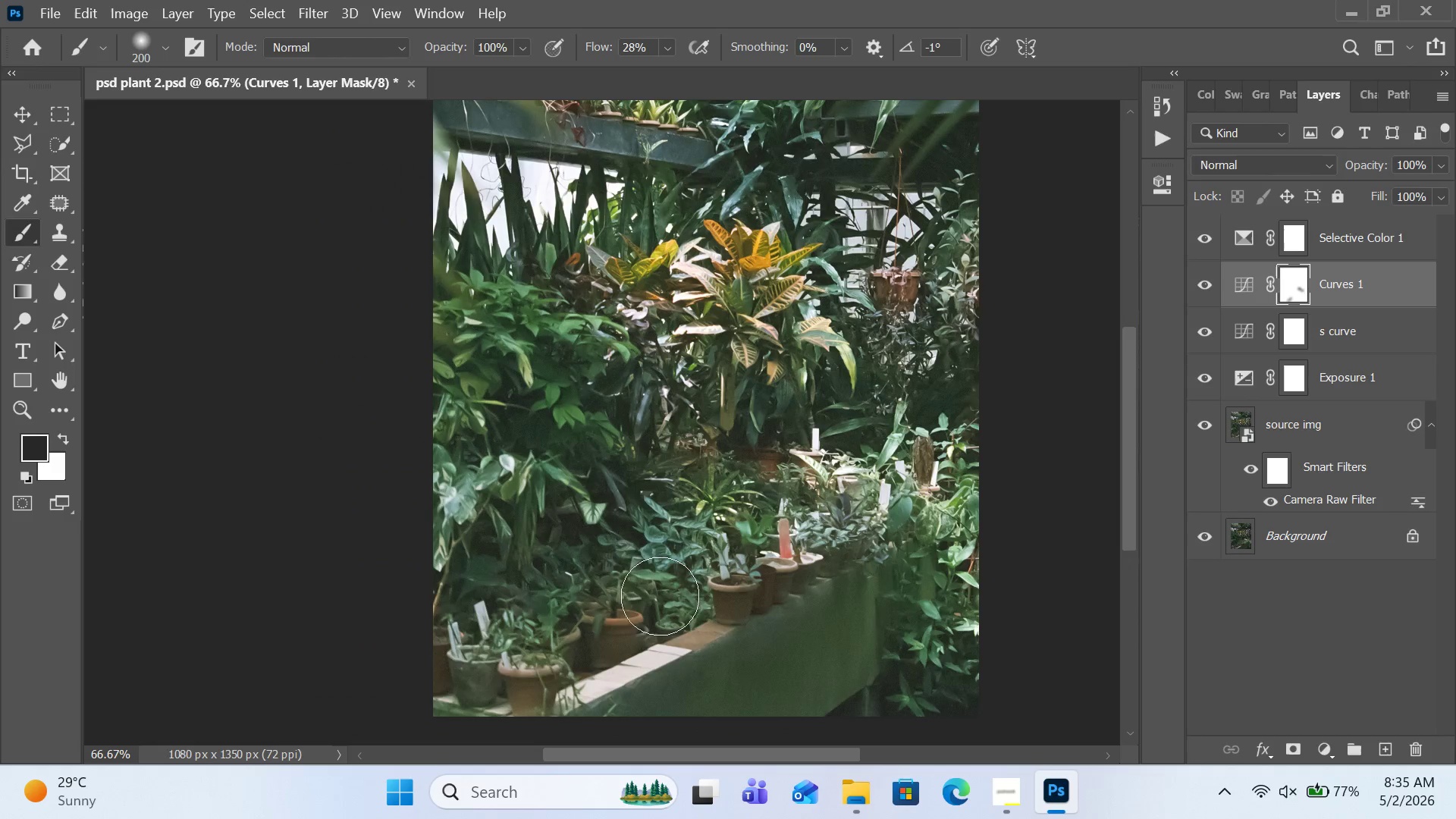 
scroll: coordinate [650, 477], scroll_direction: up, amount: 4.0
 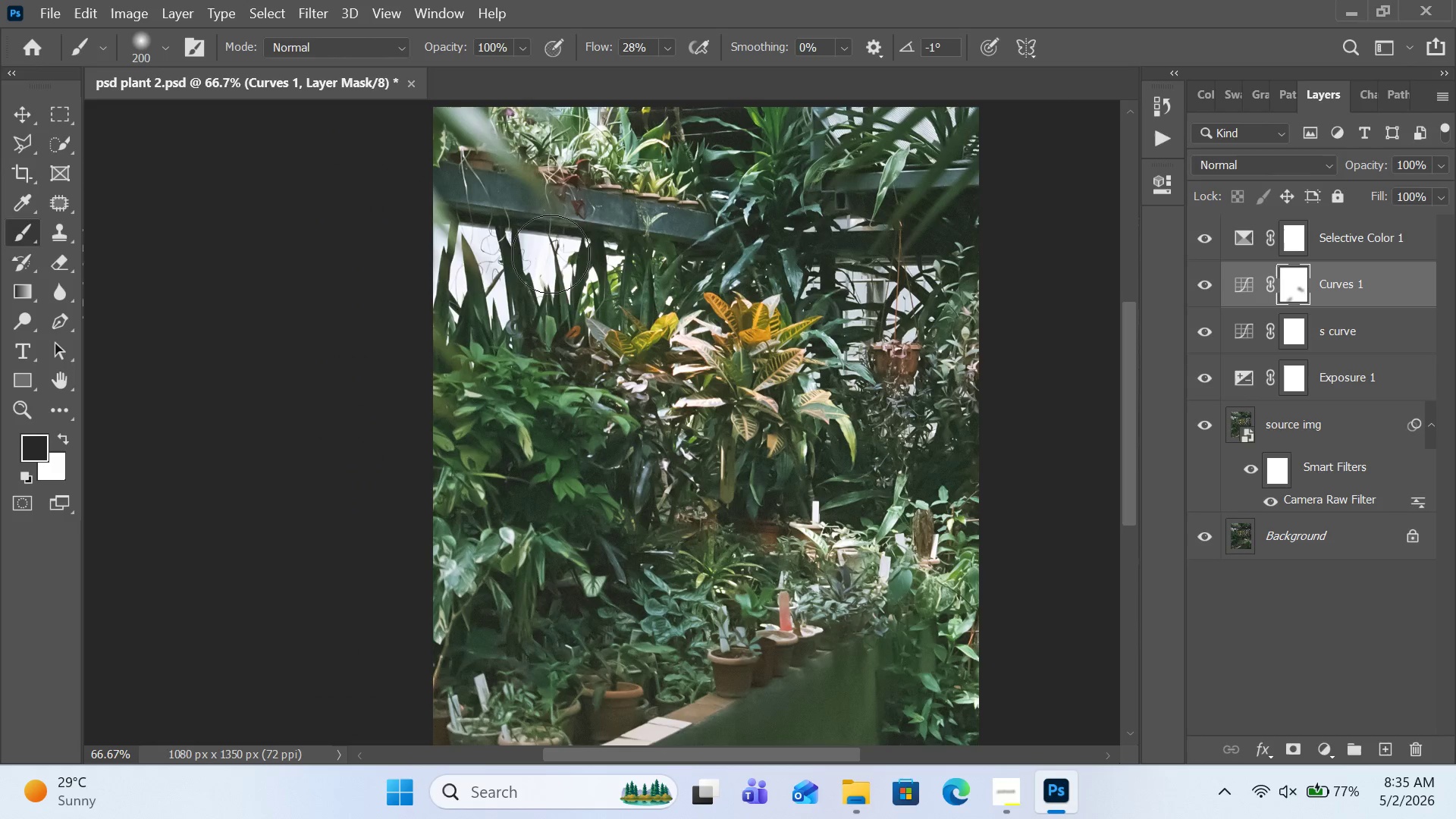 
left_click_drag(start_coordinate=[551, 254], to_coordinate=[485, 274])
 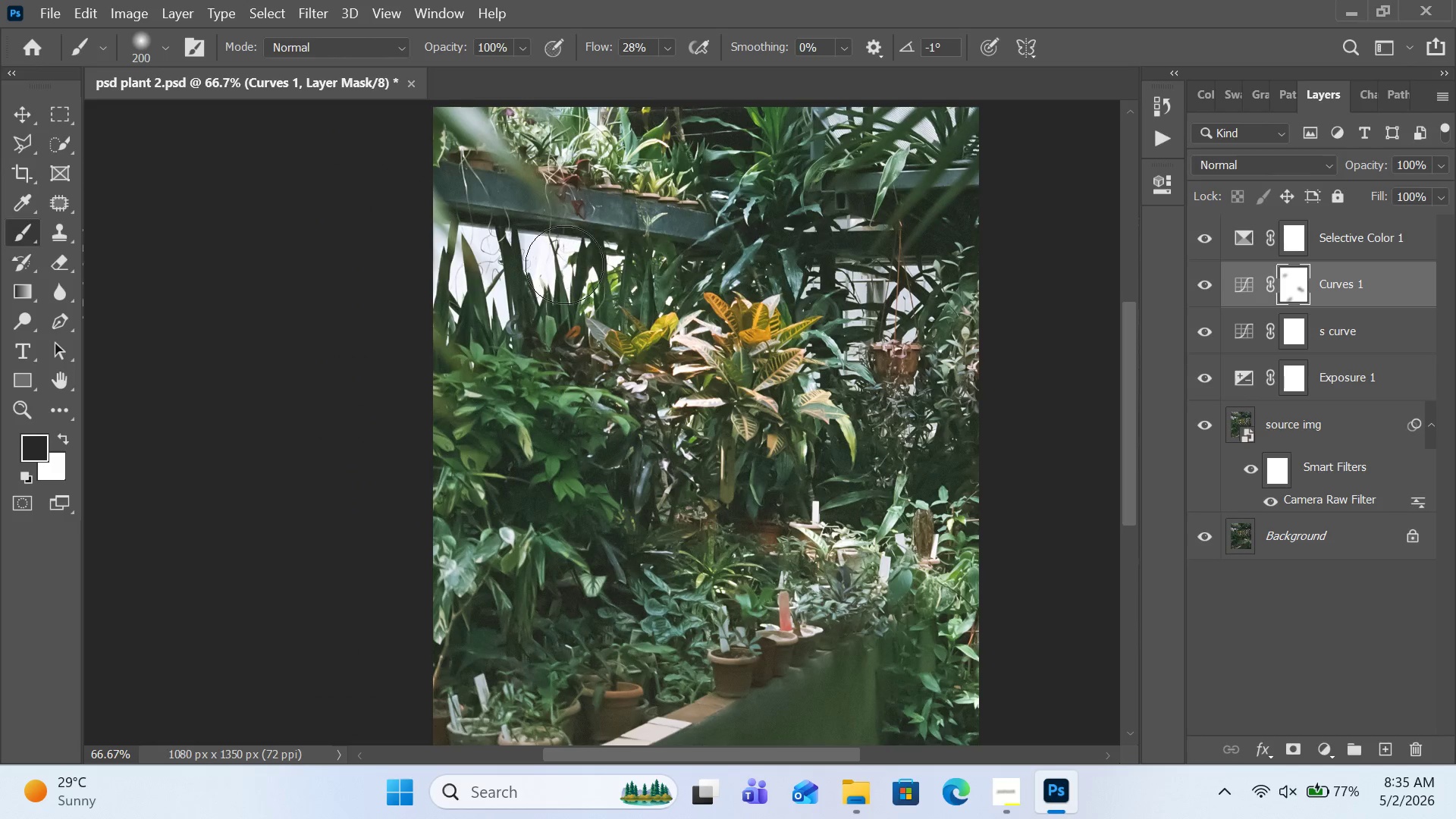 
left_click_drag(start_coordinate=[565, 265], to_coordinate=[426, 262])
 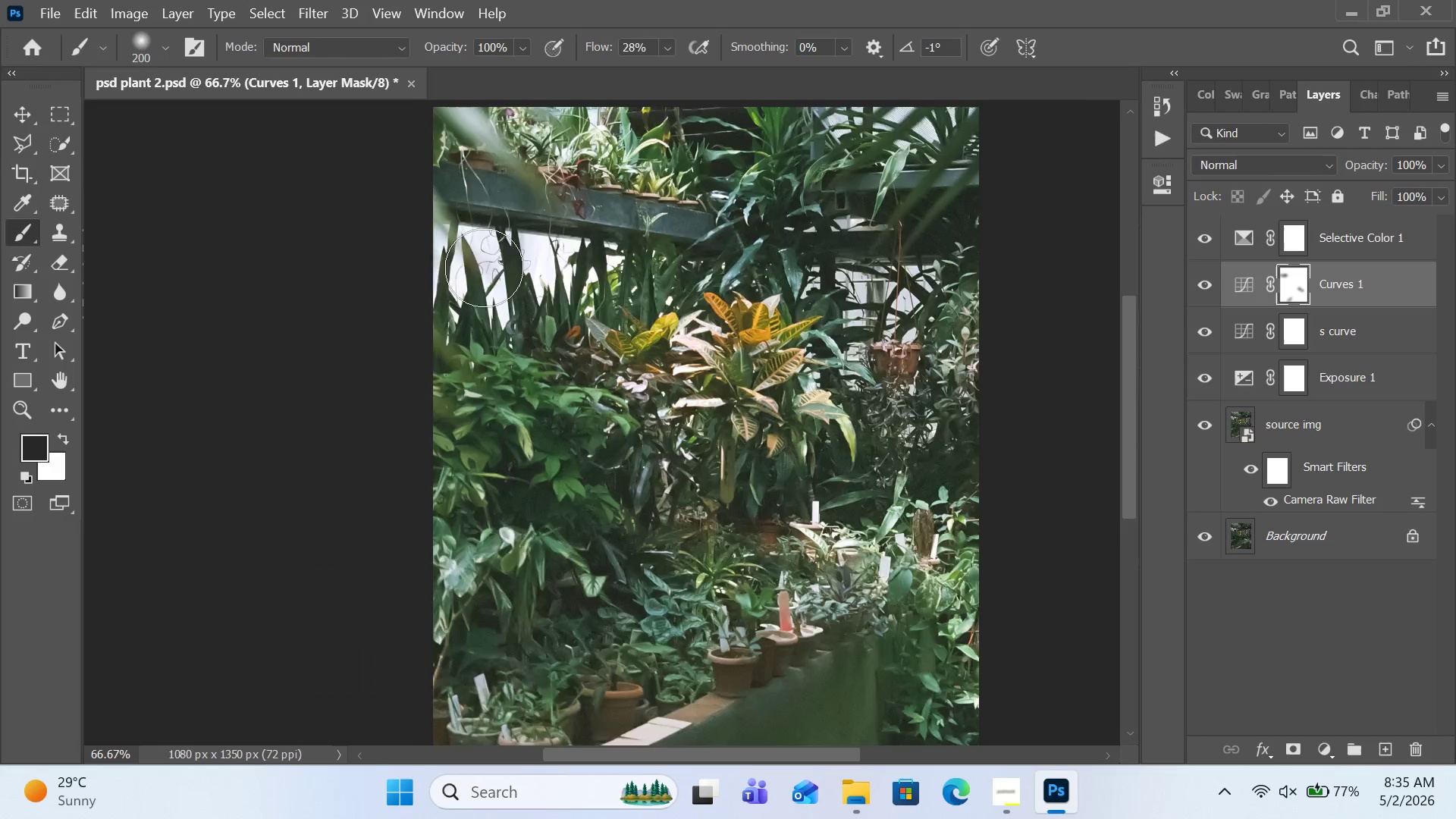 
scroll: coordinate [584, 314], scroll_direction: up, amount: 10.0
 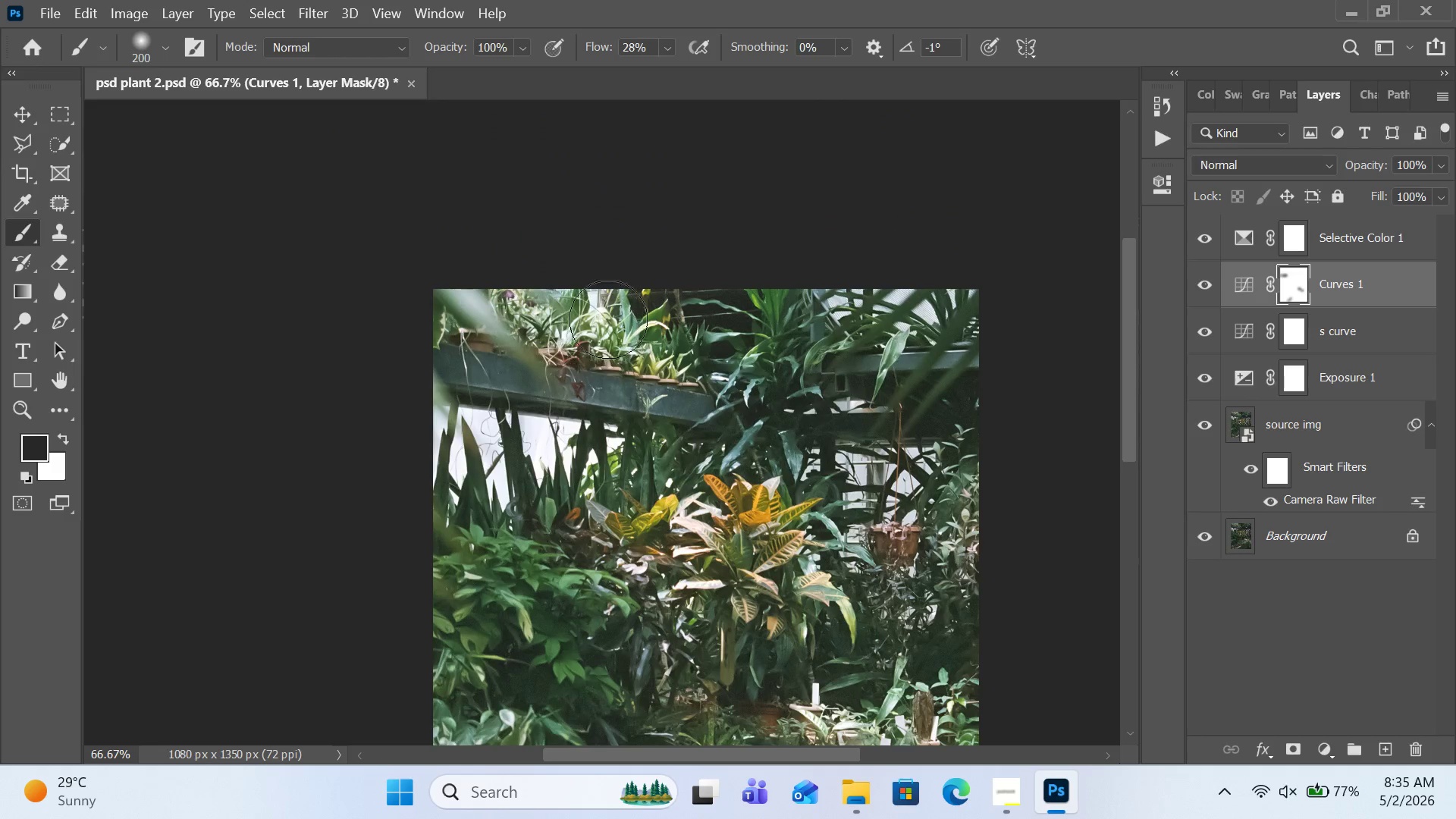 
left_click_drag(start_coordinate=[608, 319], to_coordinate=[455, 306])
 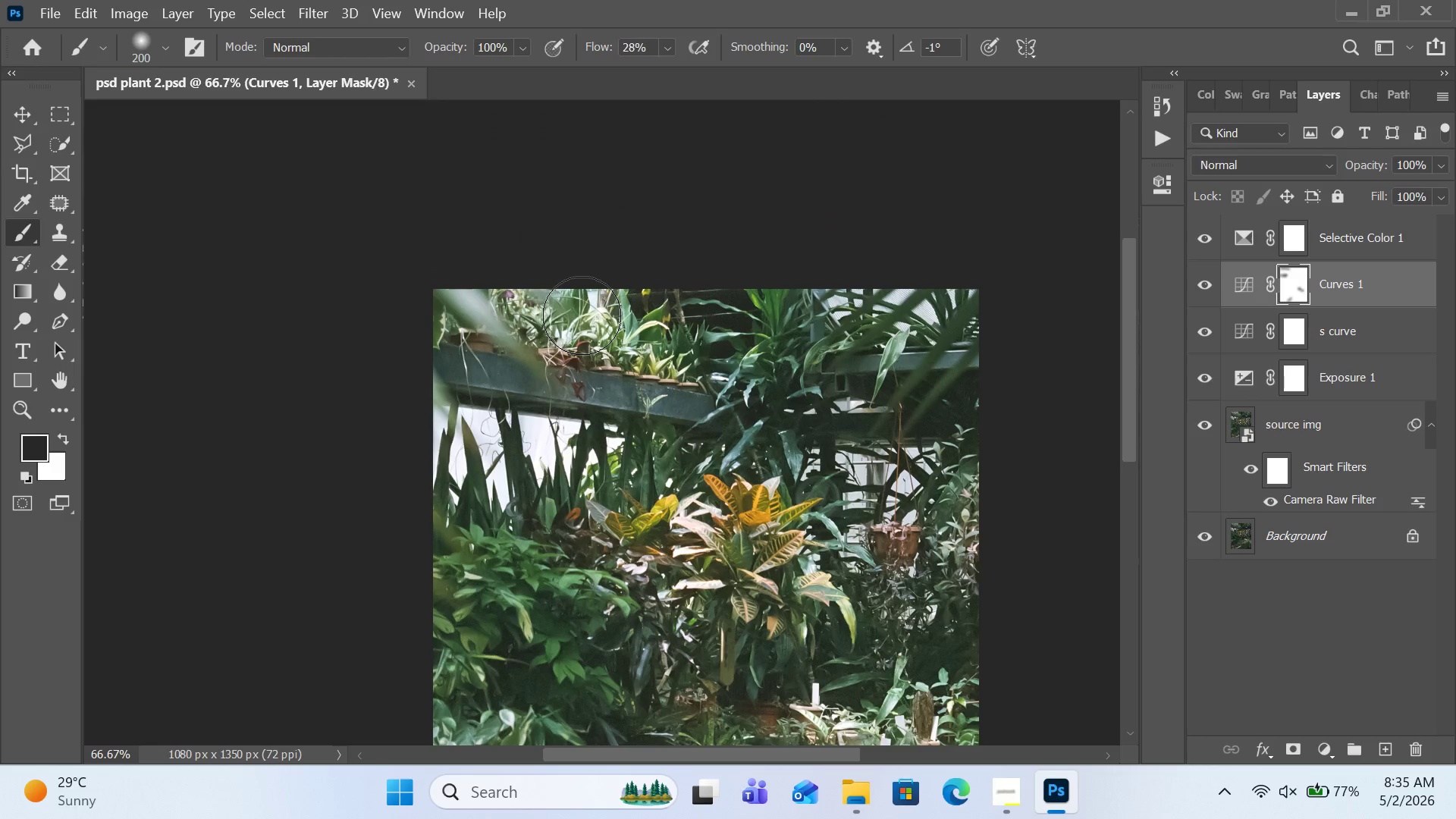 
left_click_drag(start_coordinate=[582, 315], to_coordinate=[471, 315])
 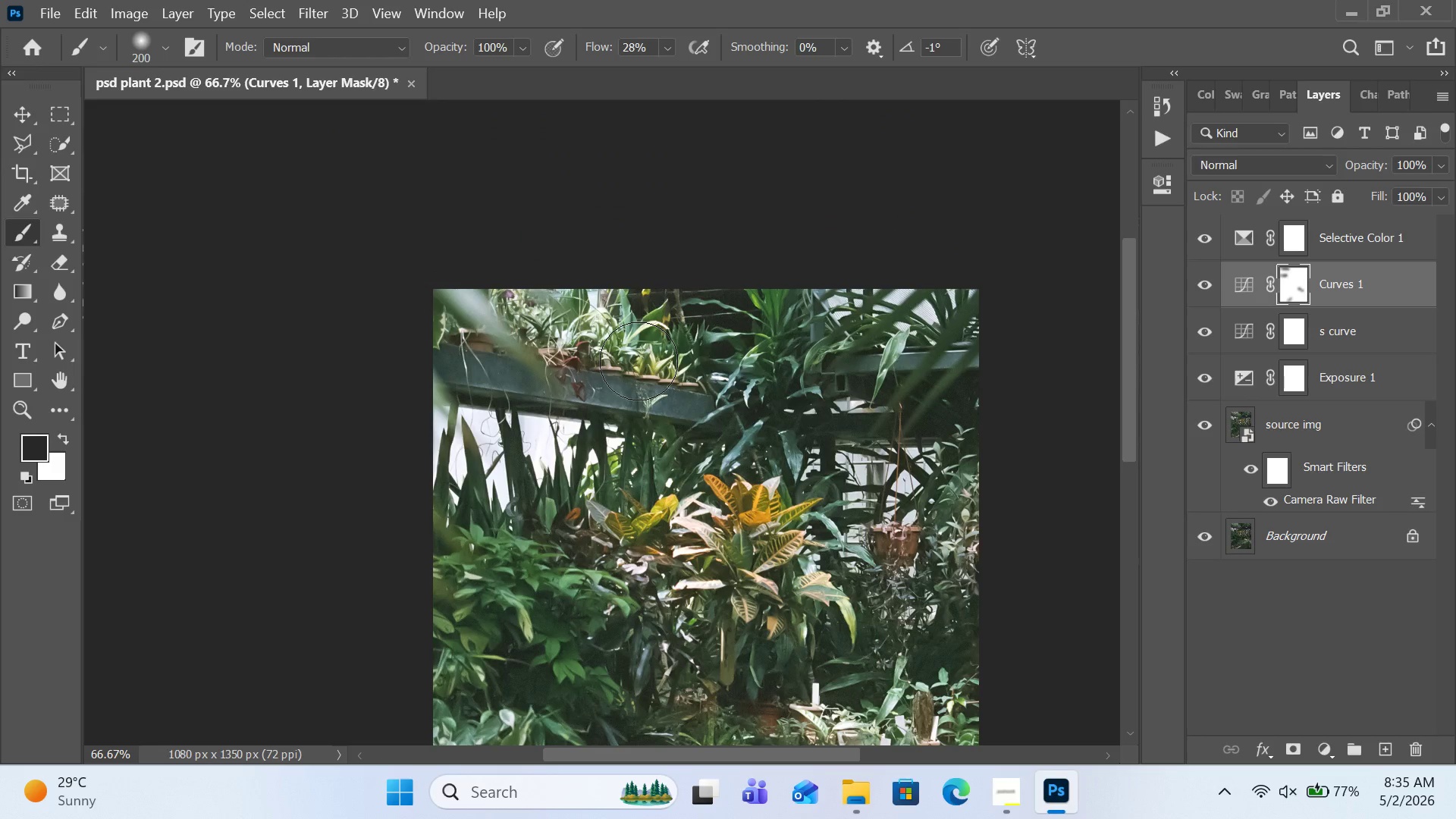 
scroll: coordinate [711, 372], scroll_direction: down, amount: 1.0
 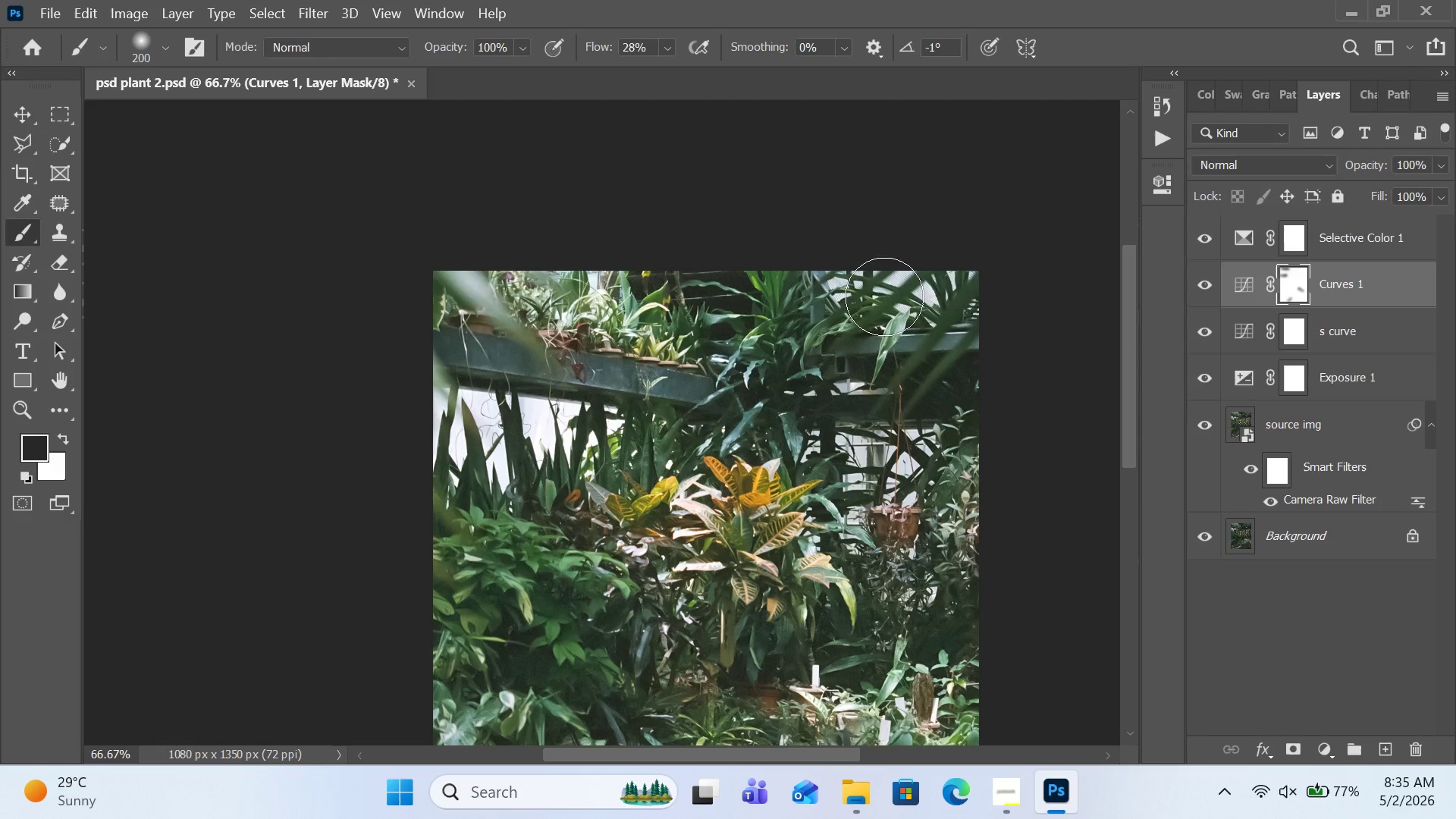 
left_click_drag(start_coordinate=[896, 301], to_coordinate=[980, 296])
 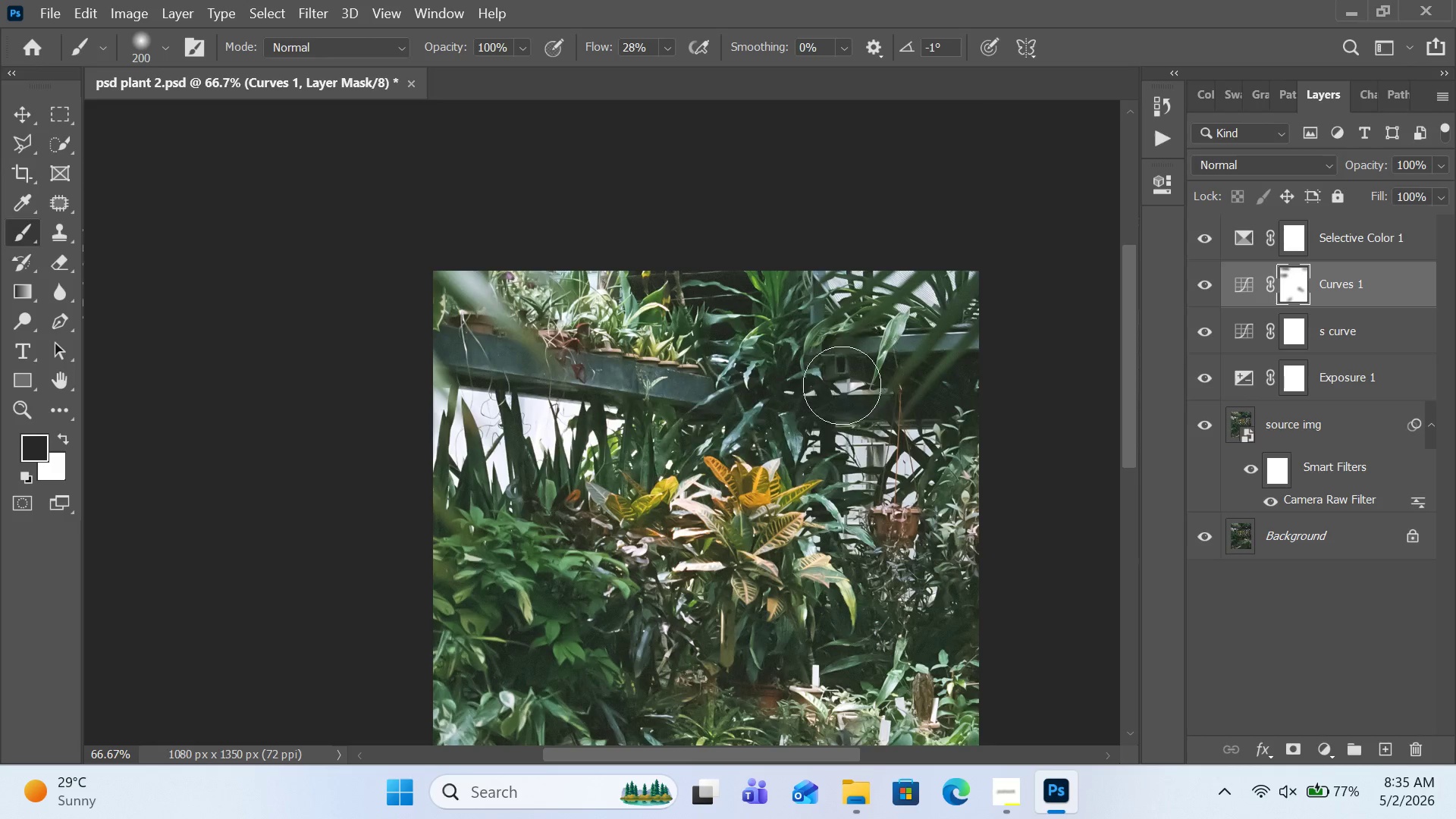 
scroll: coordinate [842, 385], scroll_direction: down, amount: 3.0
 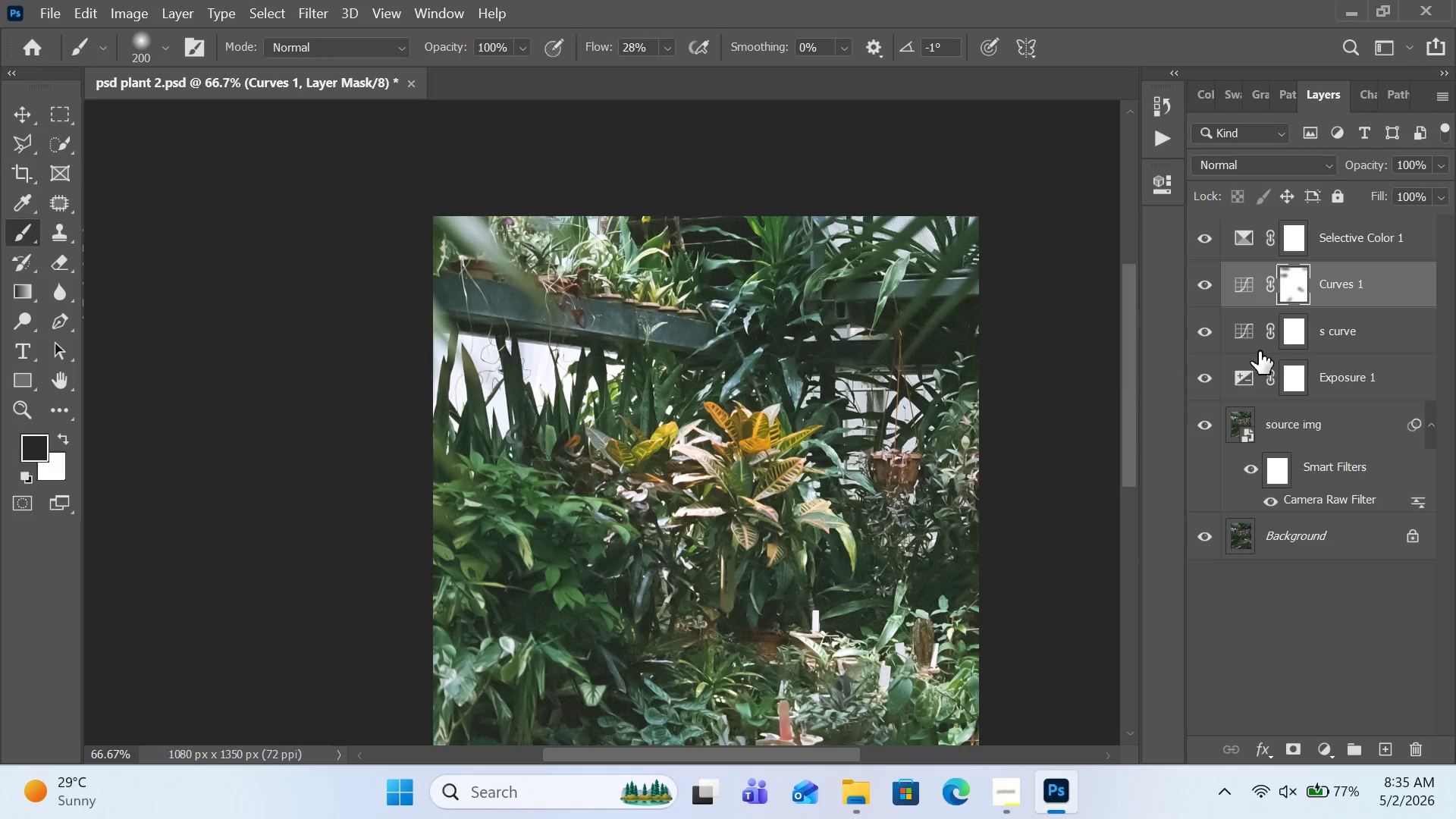 
left_click([1302, 375])
 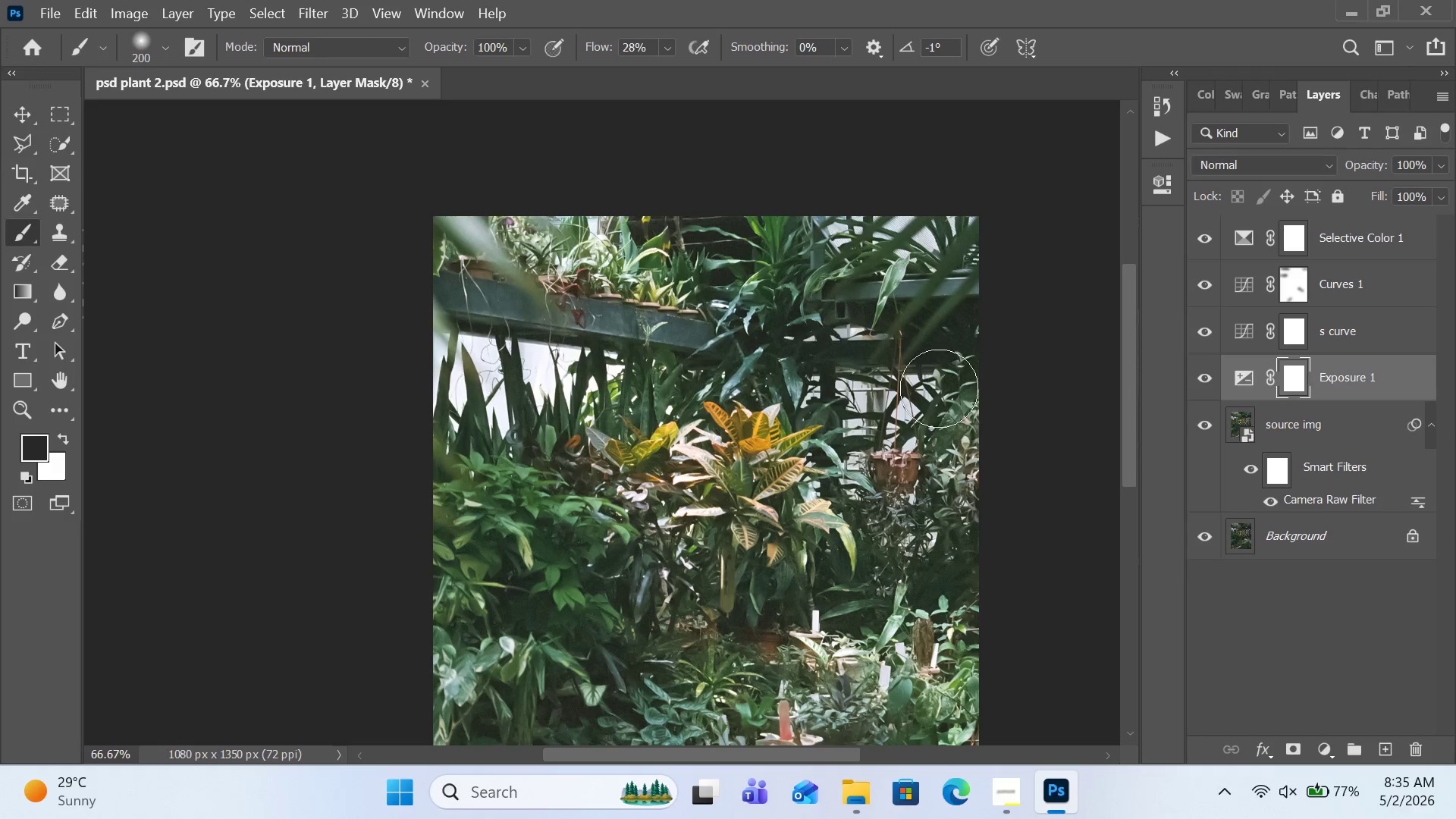 
scroll: coordinate [937, 403], scroll_direction: down, amount: 7.0
 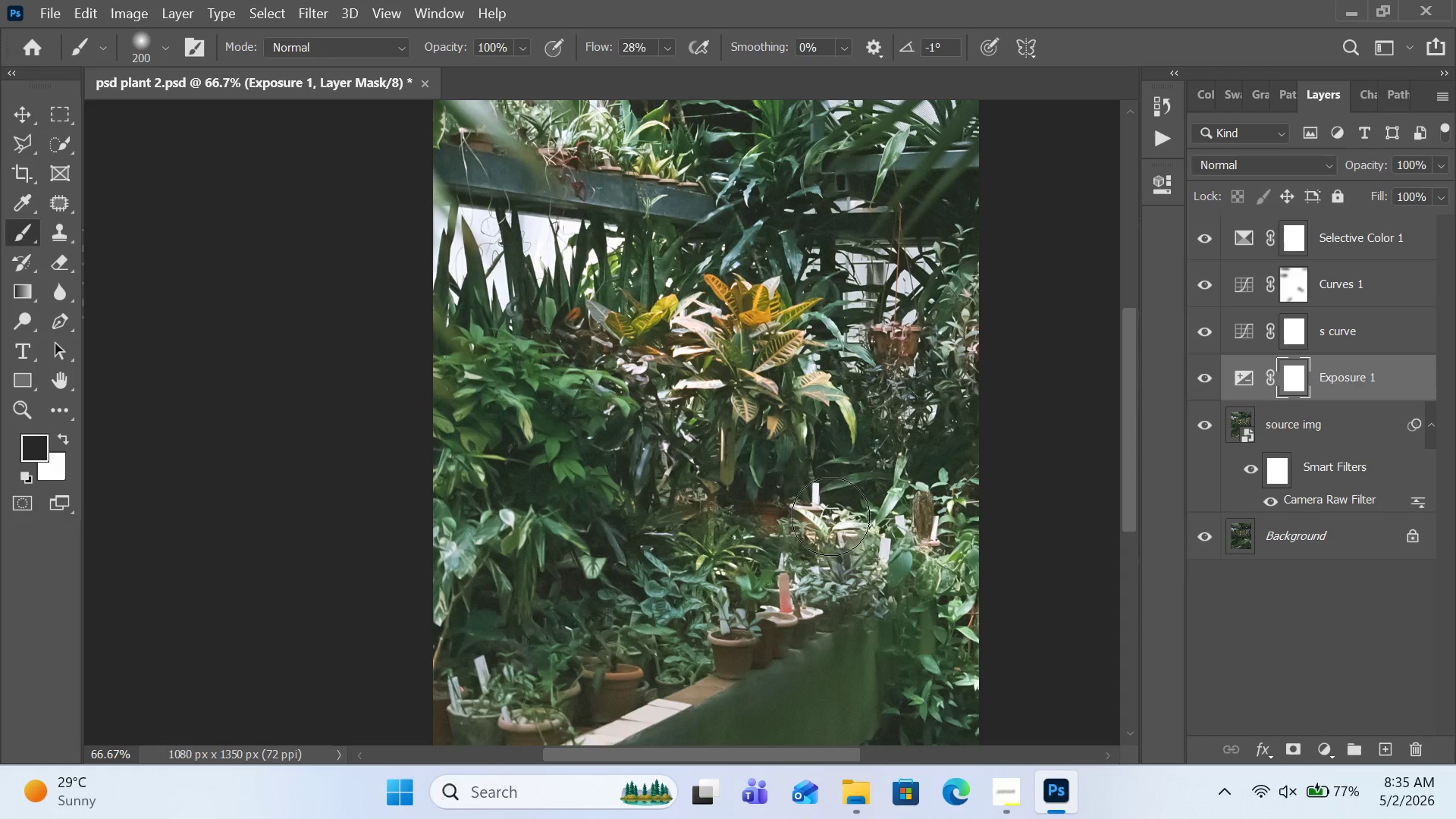 
left_click_drag(start_coordinate=[836, 519], to_coordinate=[896, 548])
 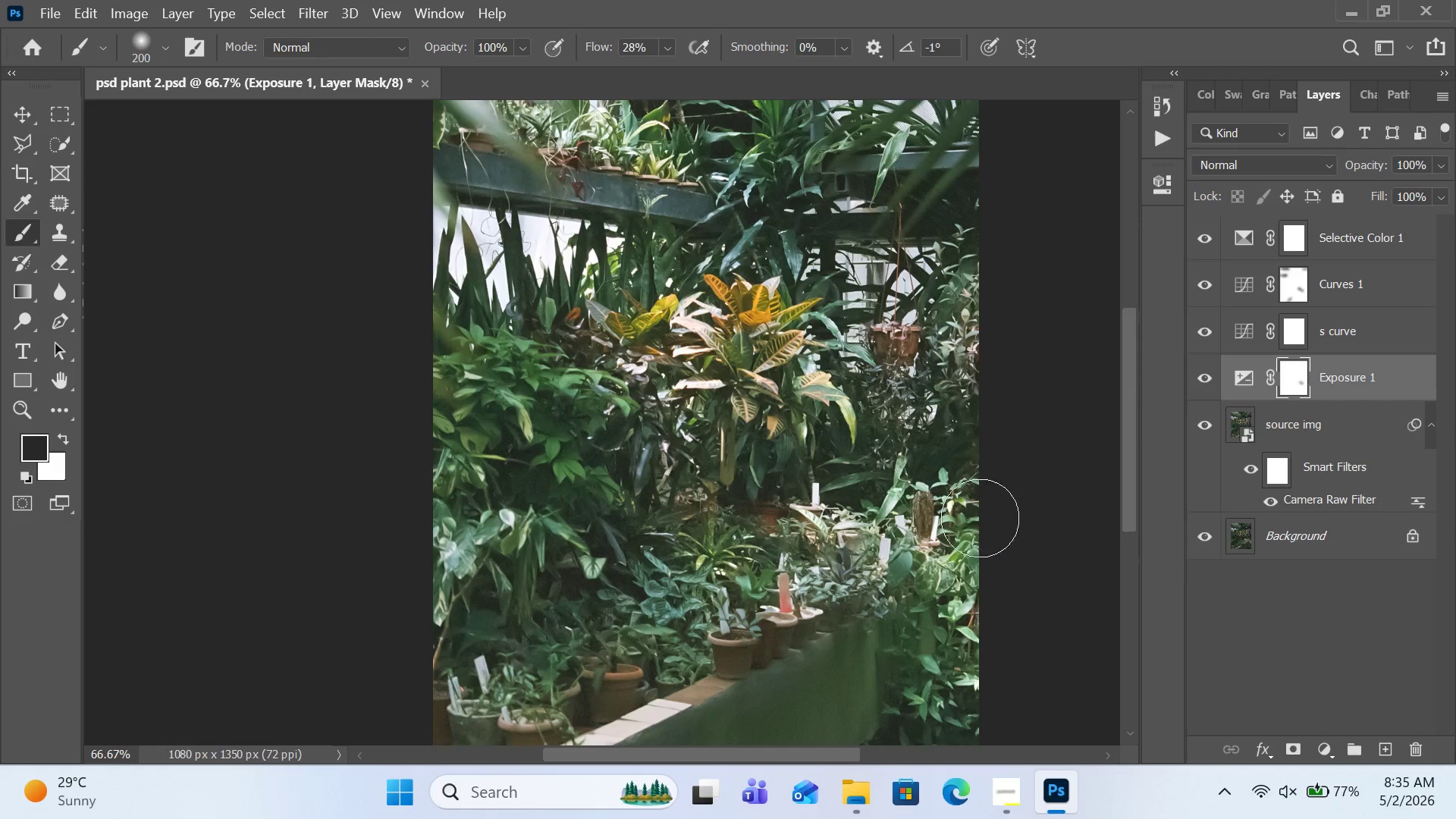 
scroll: coordinate [881, 557], scroll_direction: down, amount: 4.0
 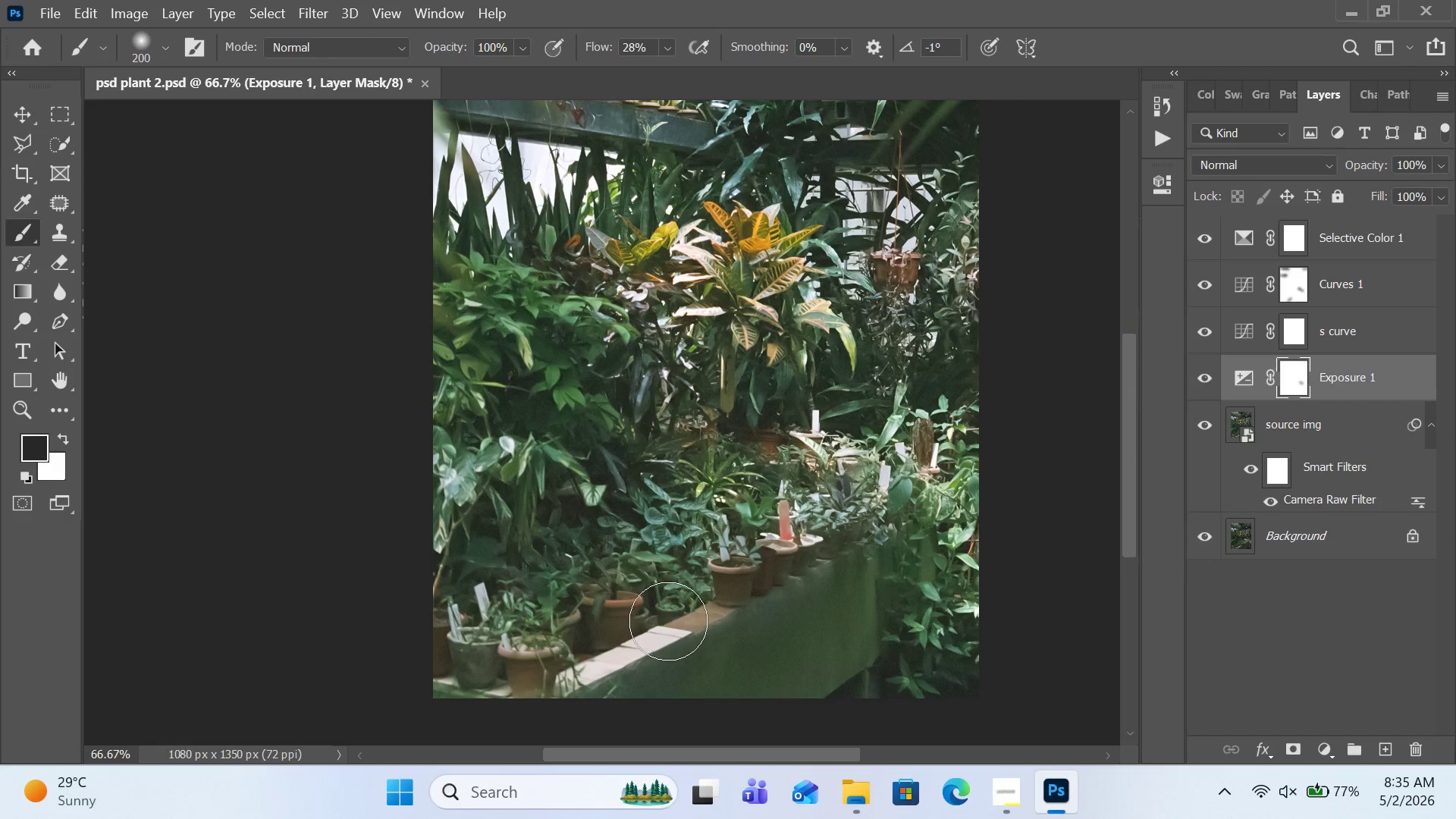 
left_click_drag(start_coordinate=[667, 621], to_coordinate=[570, 685])
 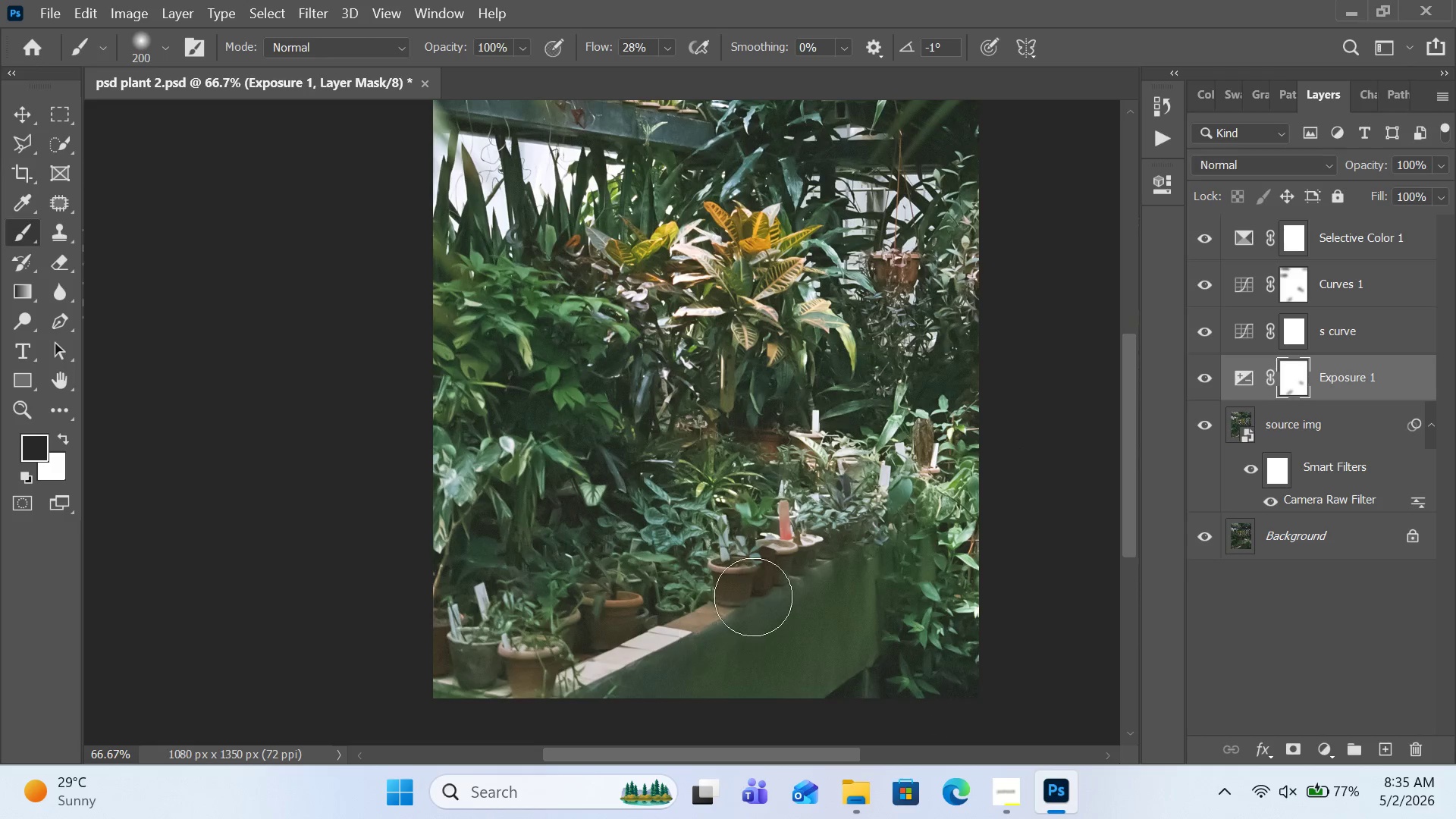 
scroll: coordinate [659, 460], scroll_direction: up, amount: 8.0
 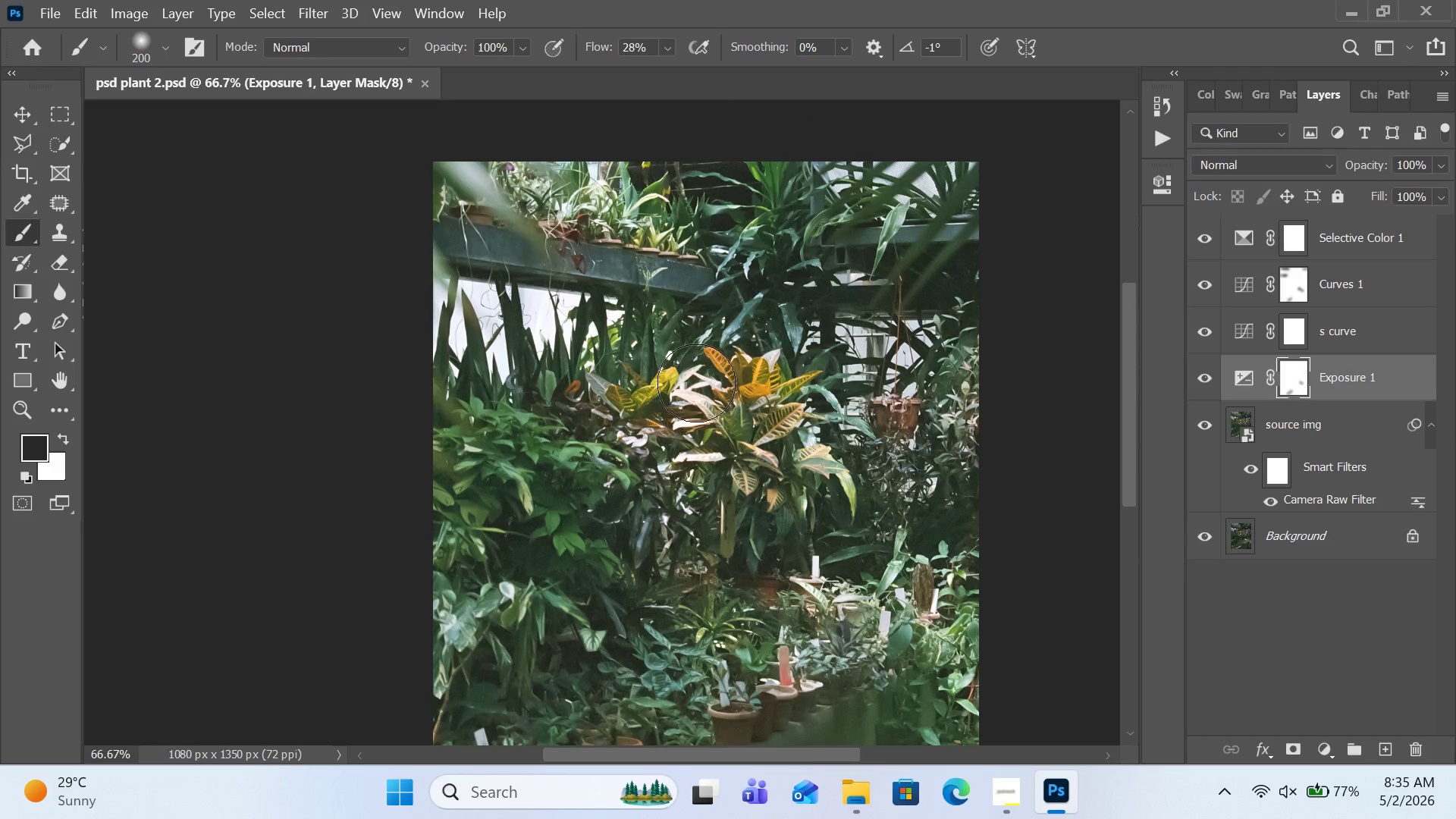 
left_click_drag(start_coordinate=[698, 380], to_coordinate=[698, 416])
 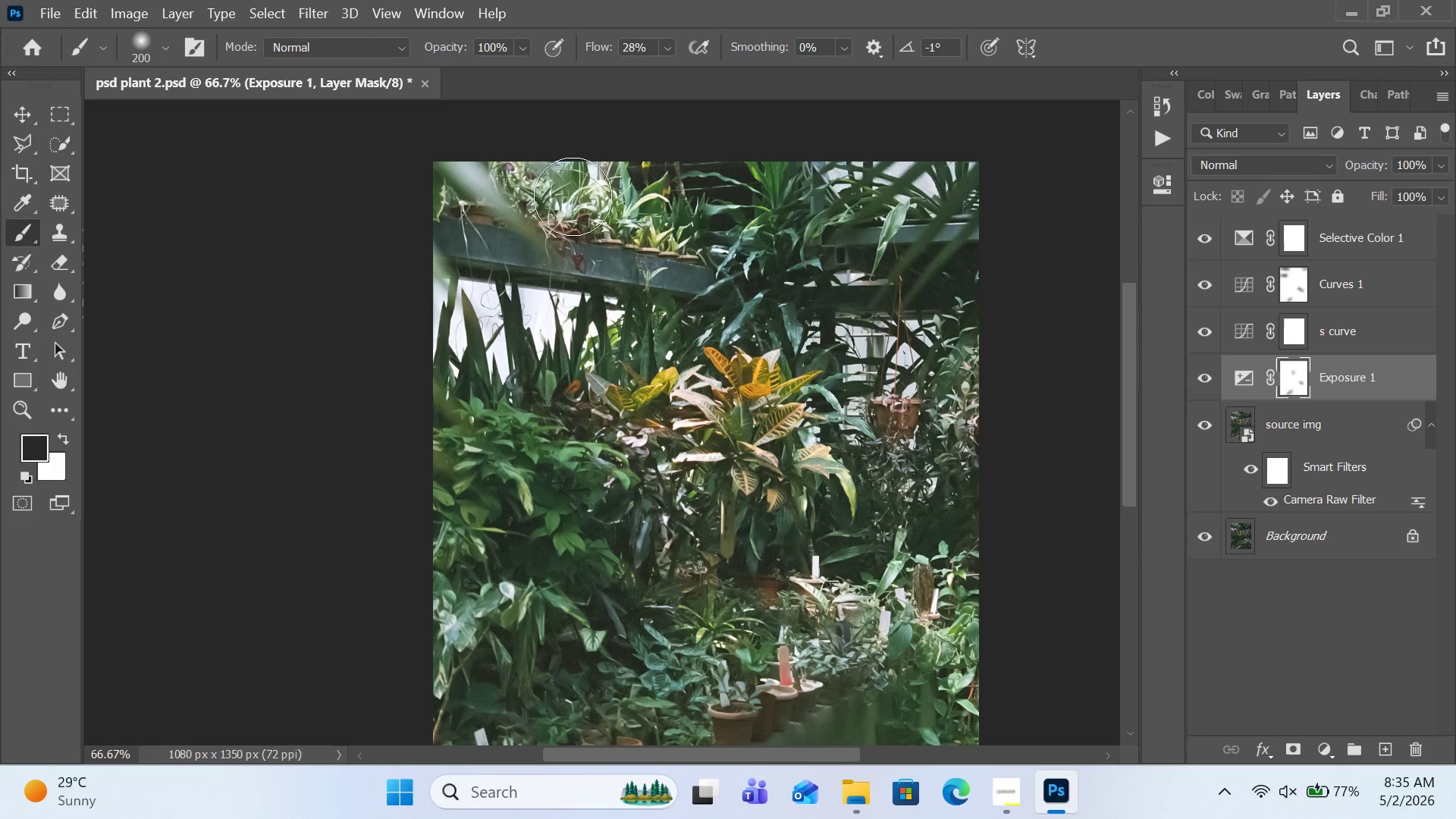 
left_click_drag(start_coordinate=[620, 192], to_coordinate=[513, 180])
 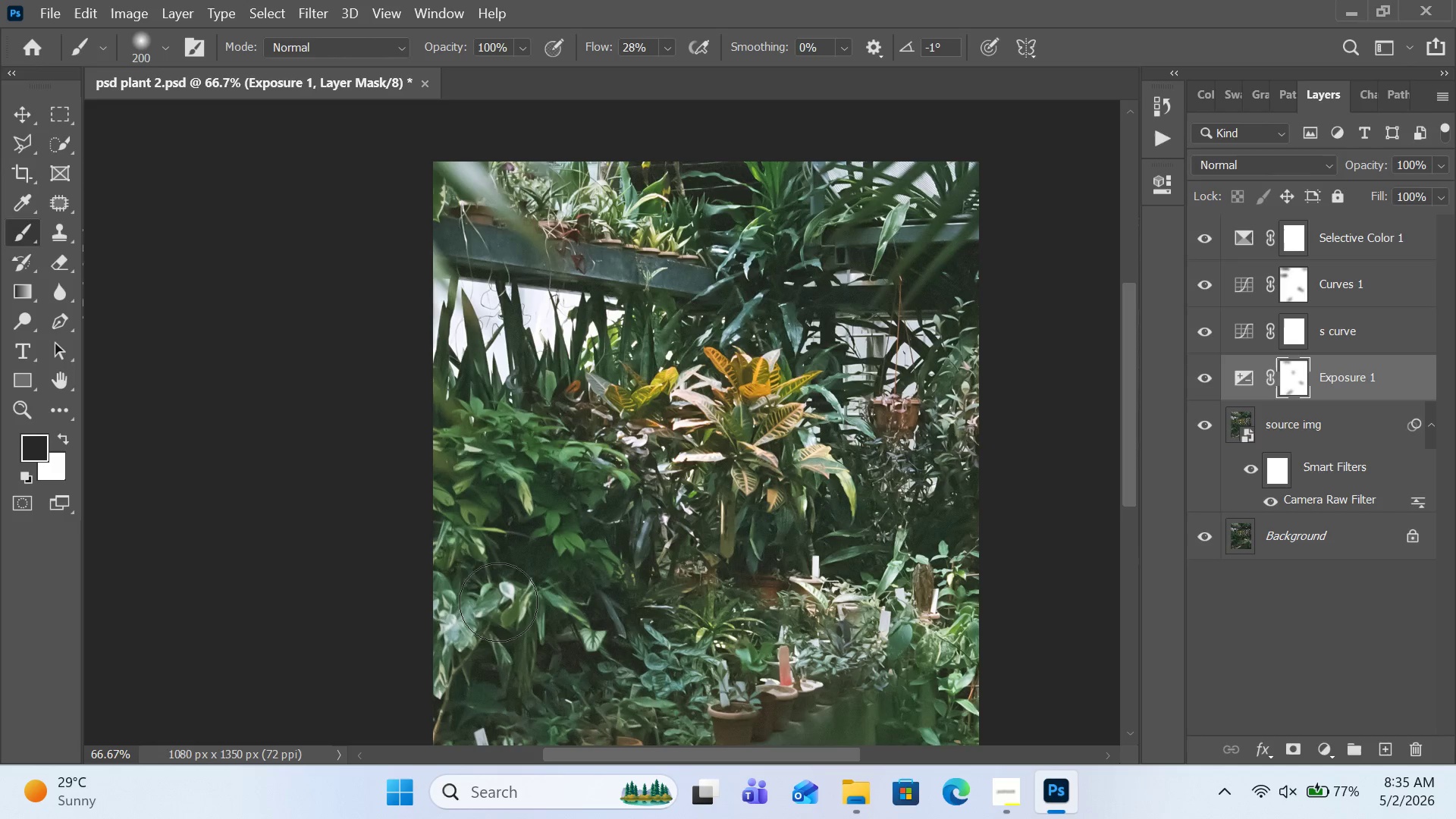 
left_click_drag(start_coordinate=[470, 598], to_coordinate=[437, 637])
 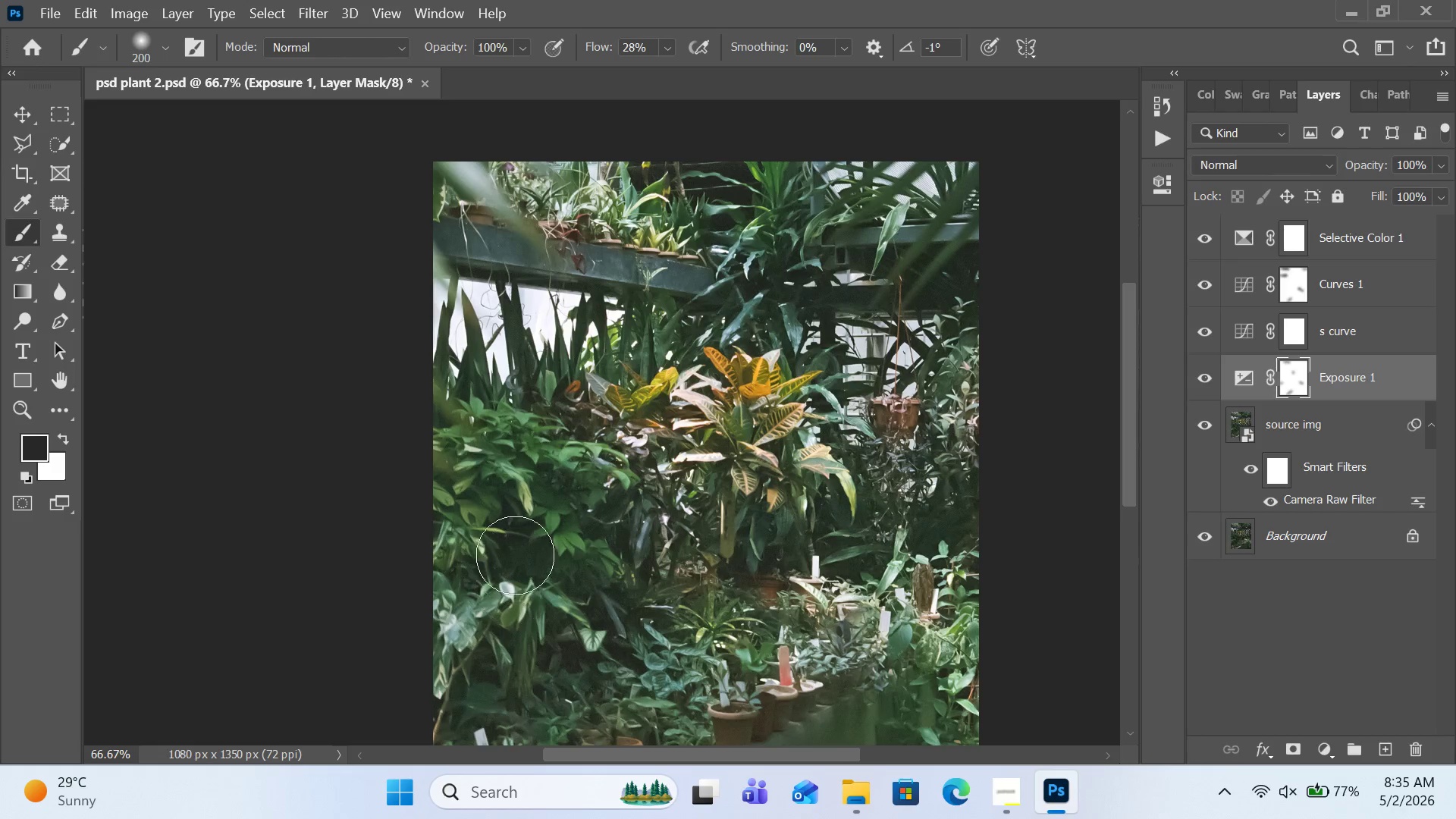 
scroll: coordinate [515, 551], scroll_direction: up, amount: 4.0
 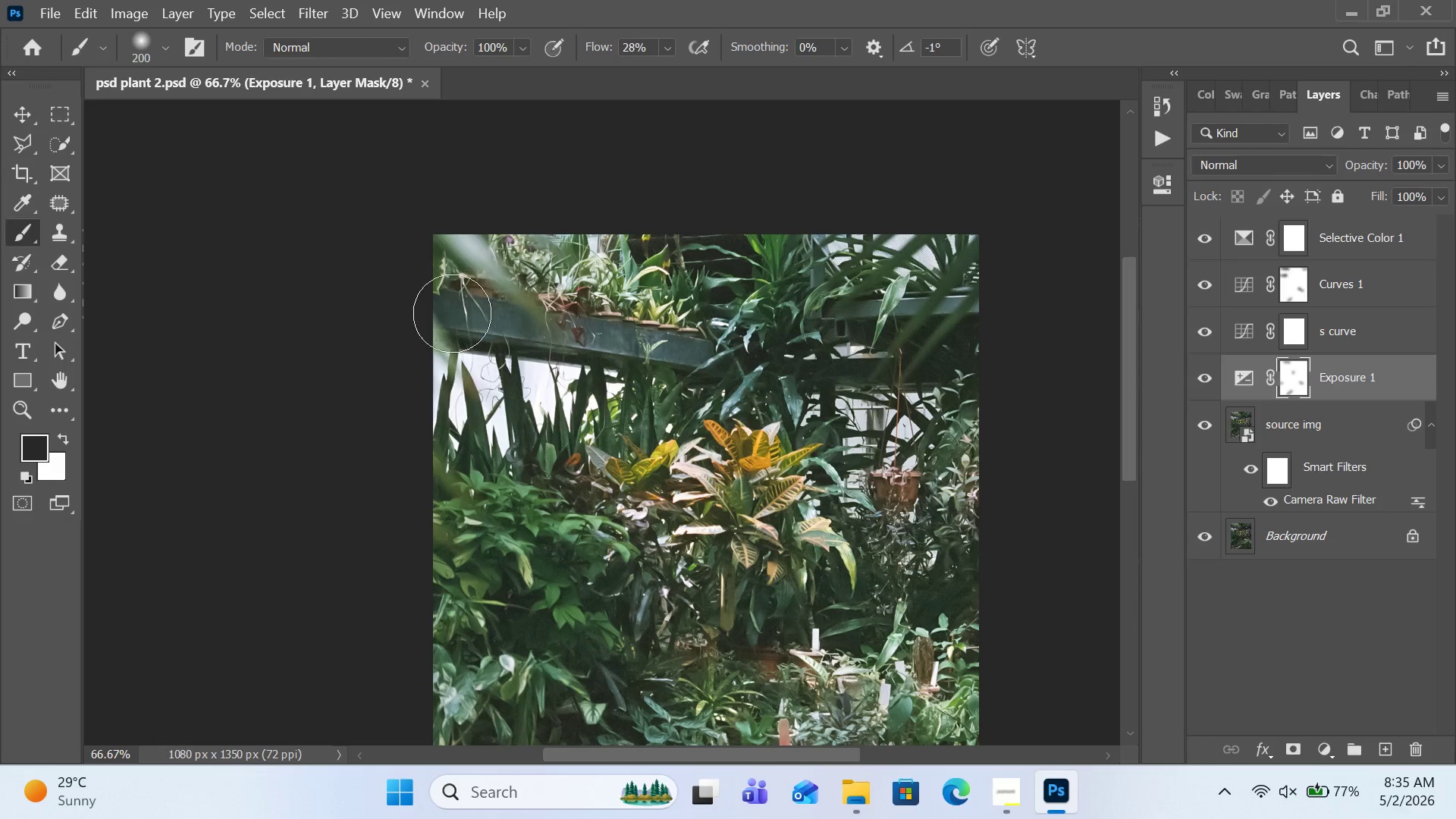 
left_click_drag(start_coordinate=[441, 335], to_coordinate=[406, 381])
 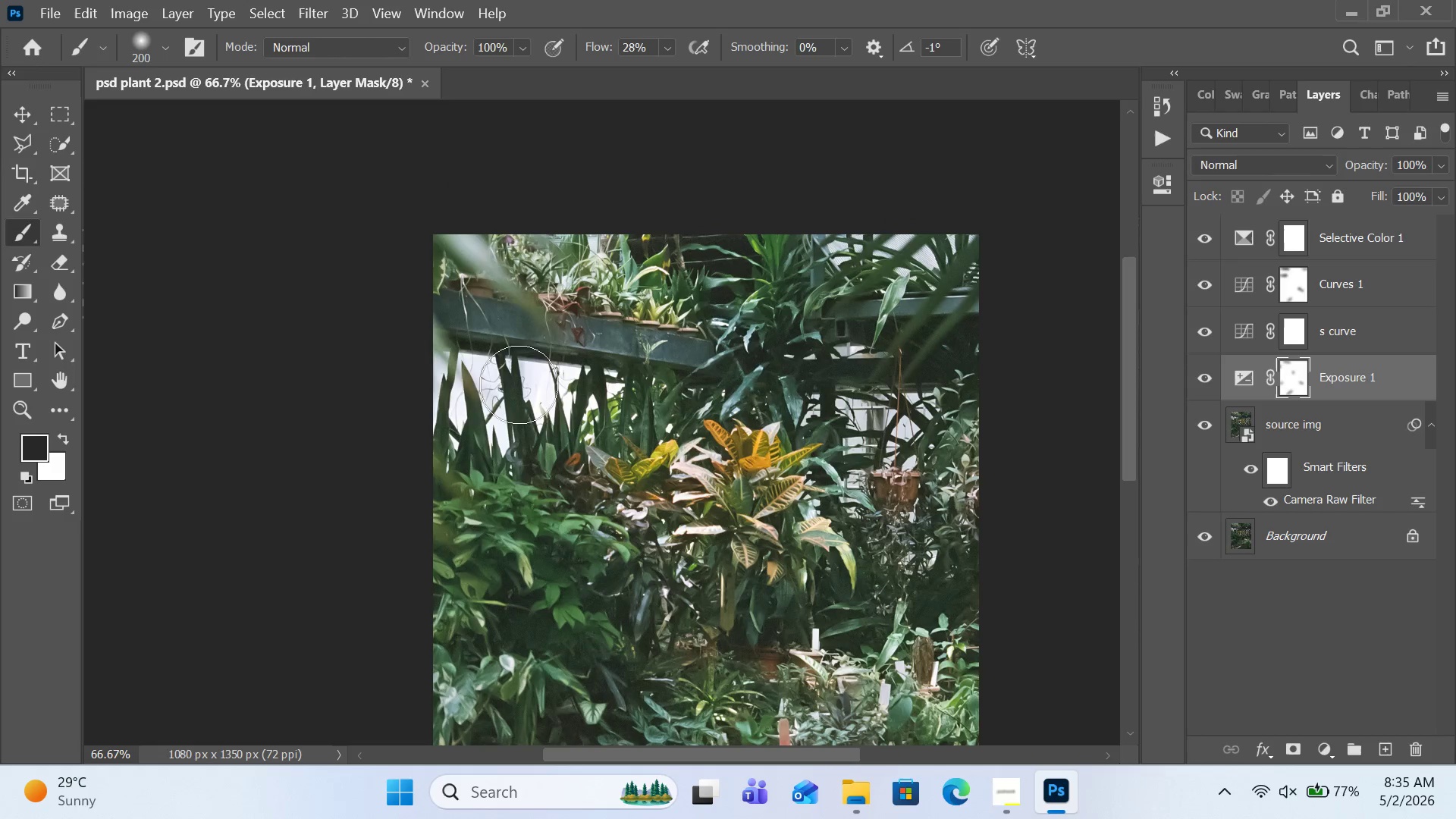 
left_click_drag(start_coordinate=[519, 384], to_coordinate=[448, 385])
 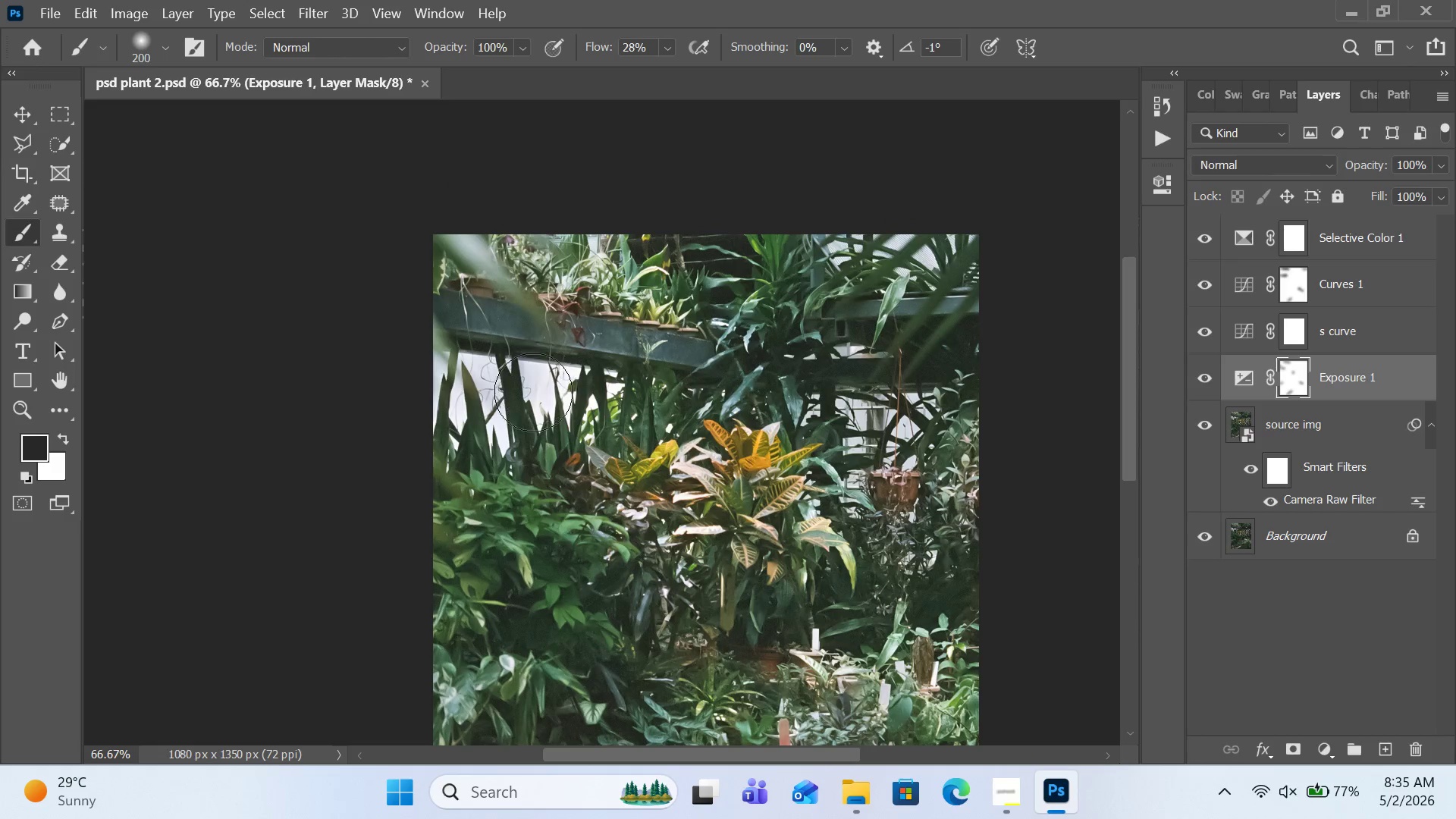 
left_click_drag(start_coordinate=[537, 385], to_coordinate=[459, 434])
 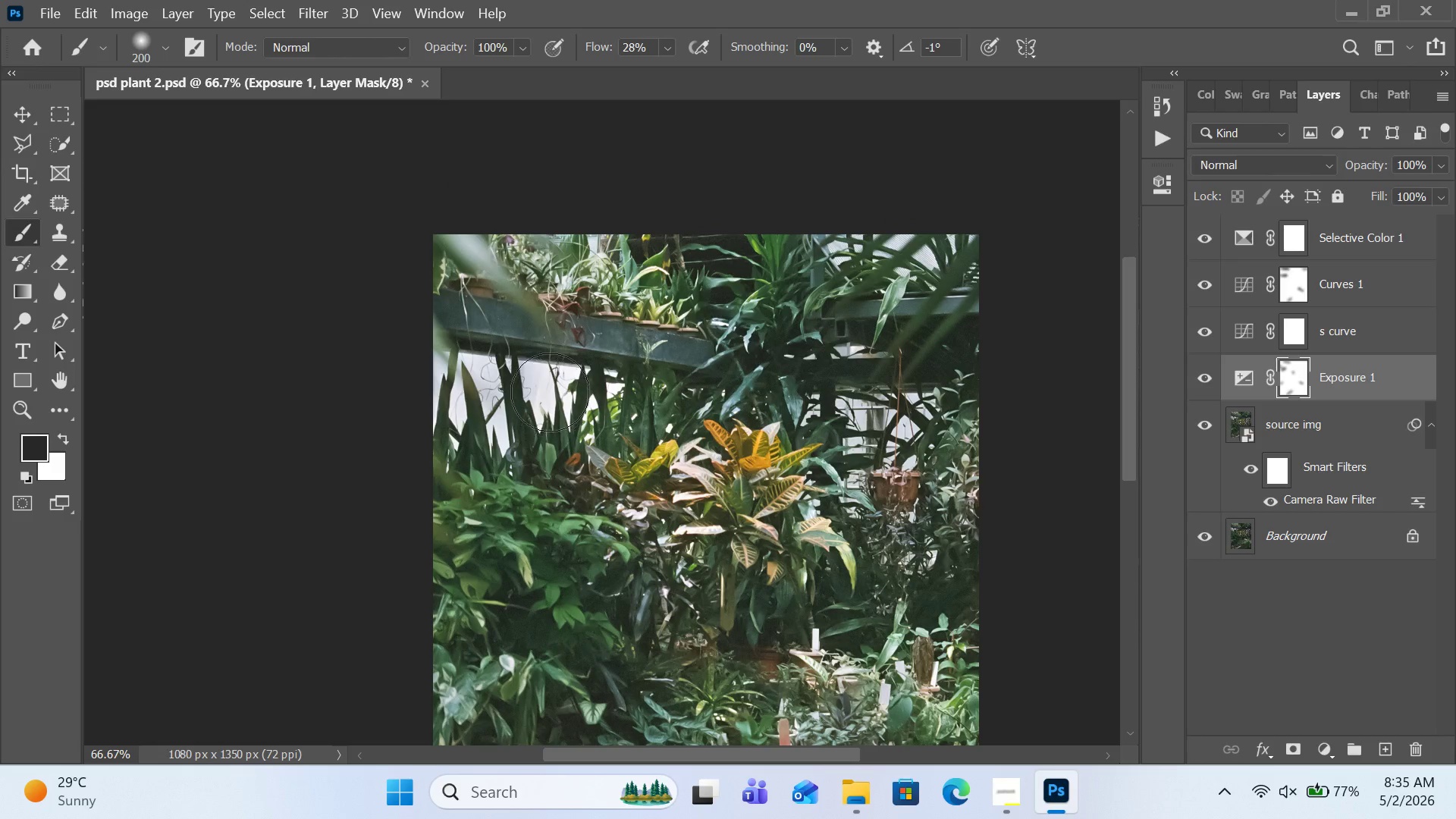 
left_click_drag(start_coordinate=[552, 388], to_coordinate=[516, 421])
 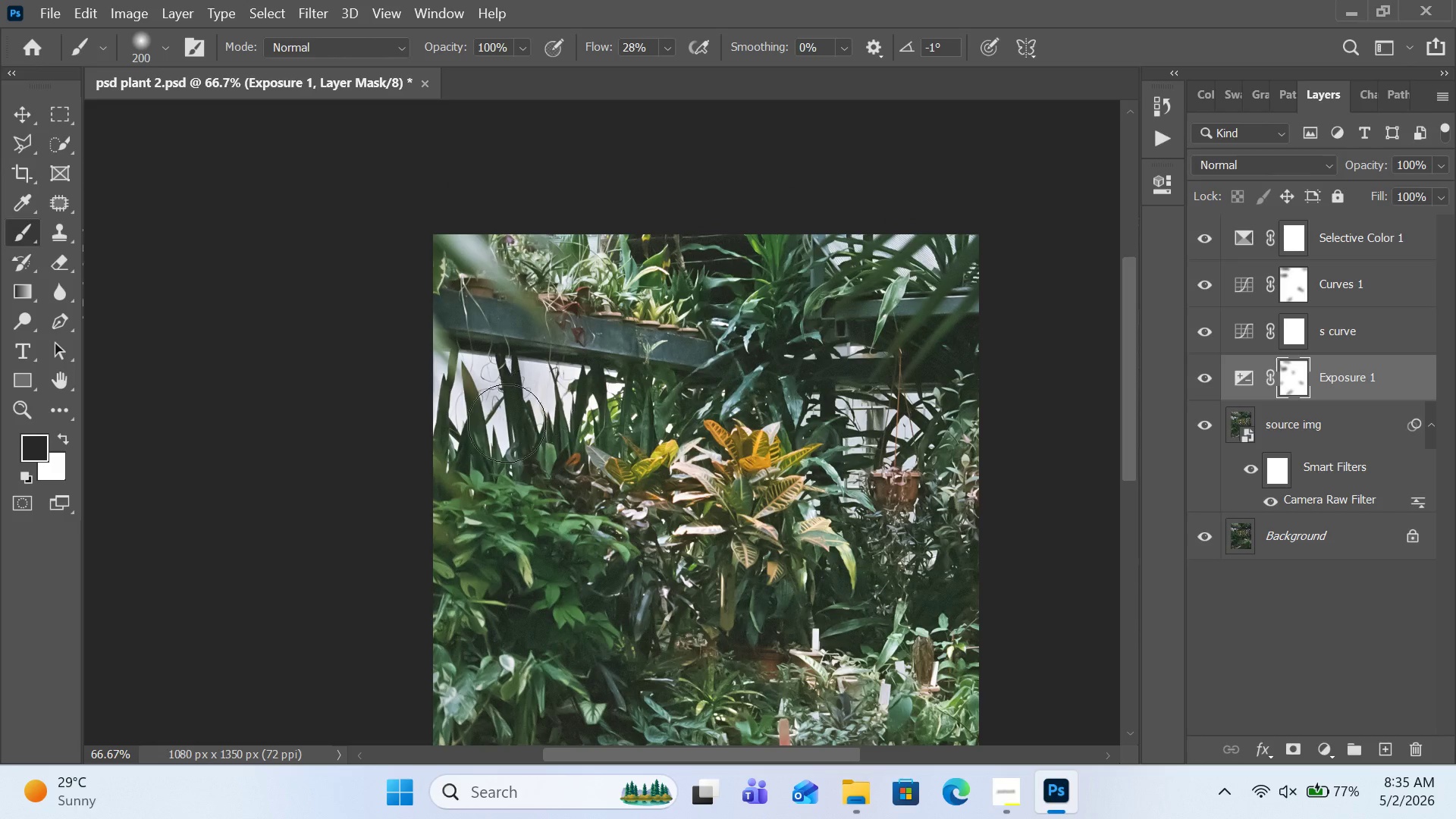 
left_click_drag(start_coordinate=[538, 403], to_coordinate=[455, 432])
 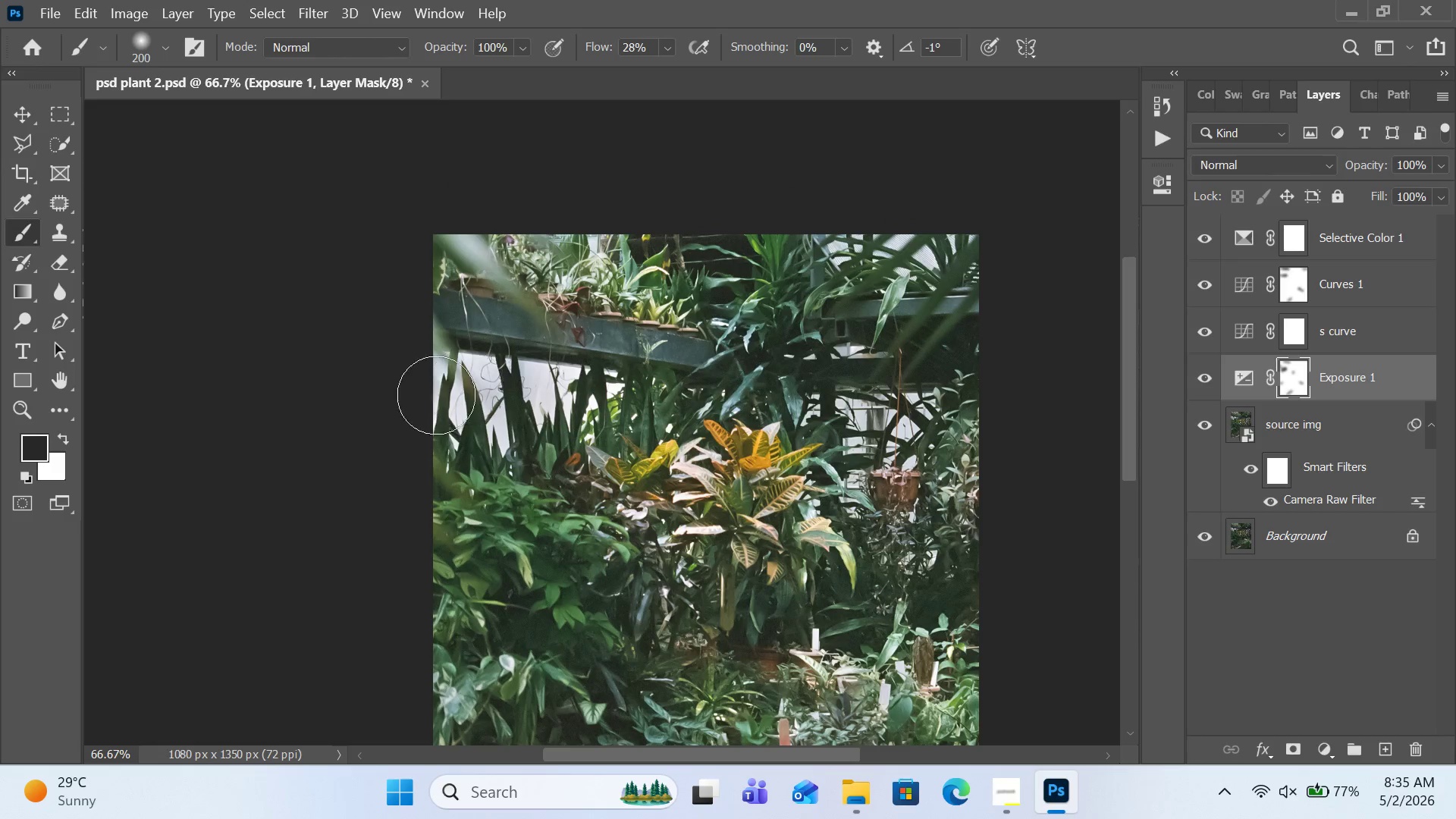 
left_click_drag(start_coordinate=[456, 388], to_coordinate=[396, 421])
 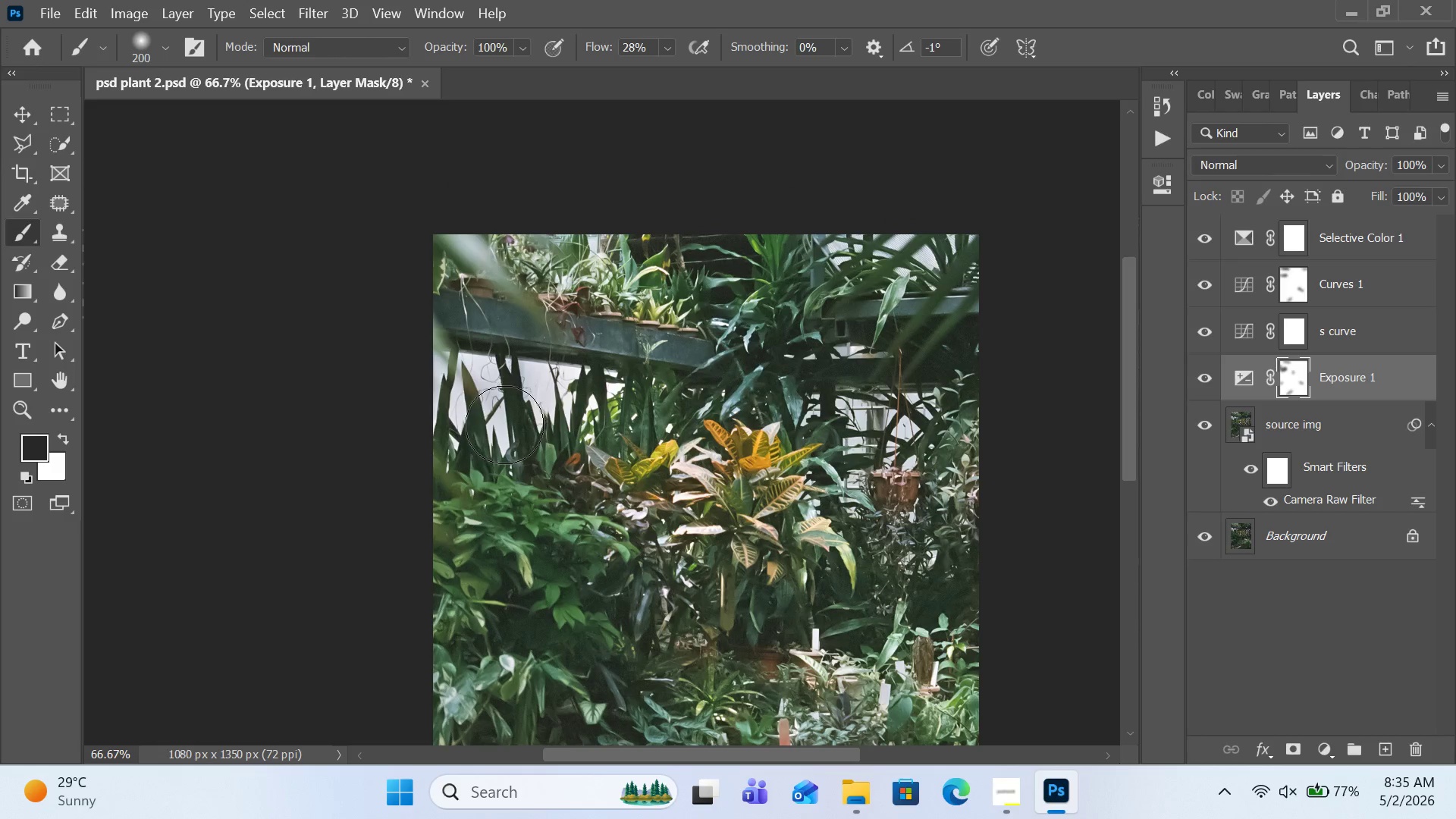 
left_click_drag(start_coordinate=[506, 423], to_coordinate=[429, 425])
 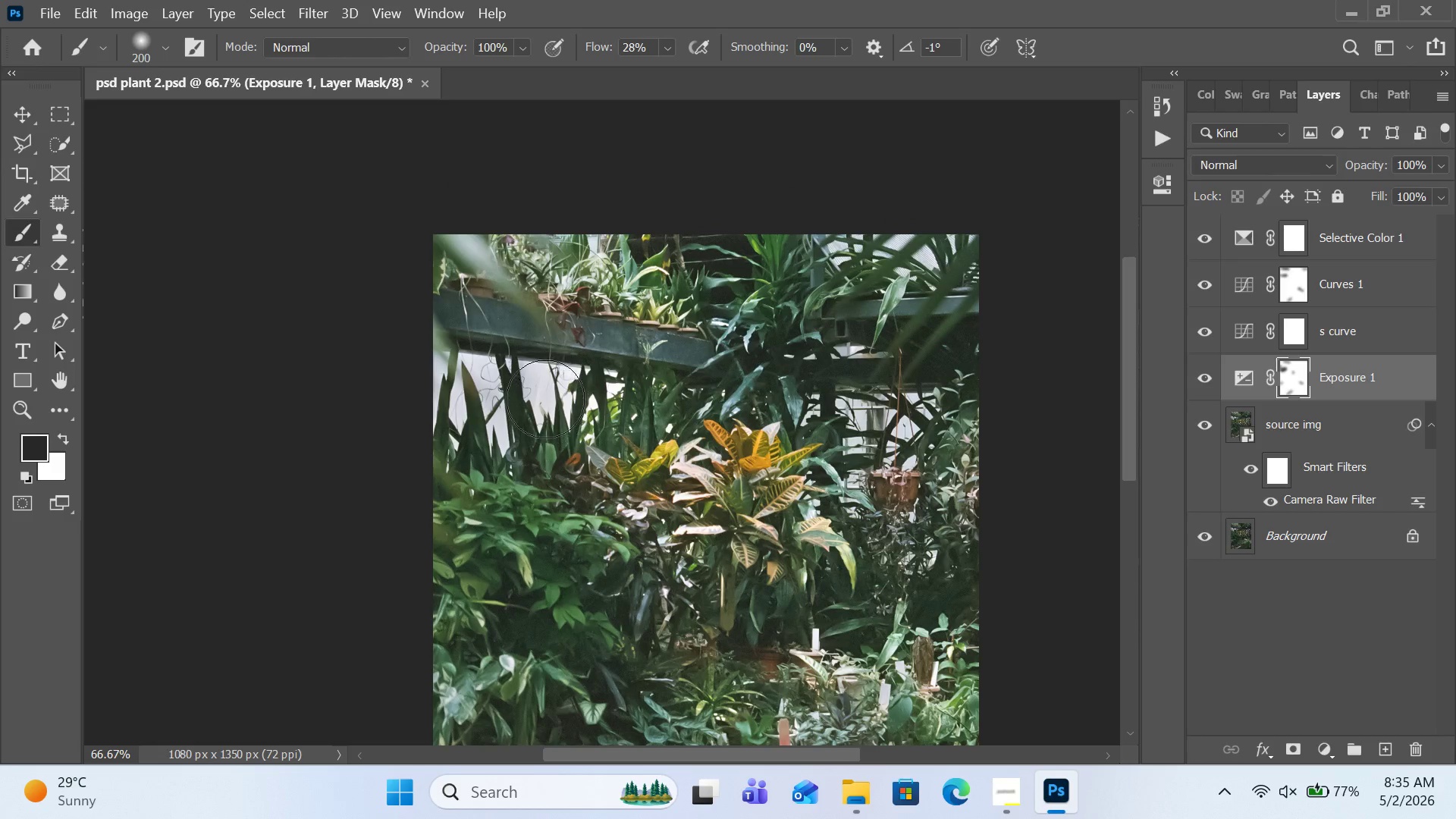 
left_click_drag(start_coordinate=[545, 388], to_coordinate=[592, 388])
 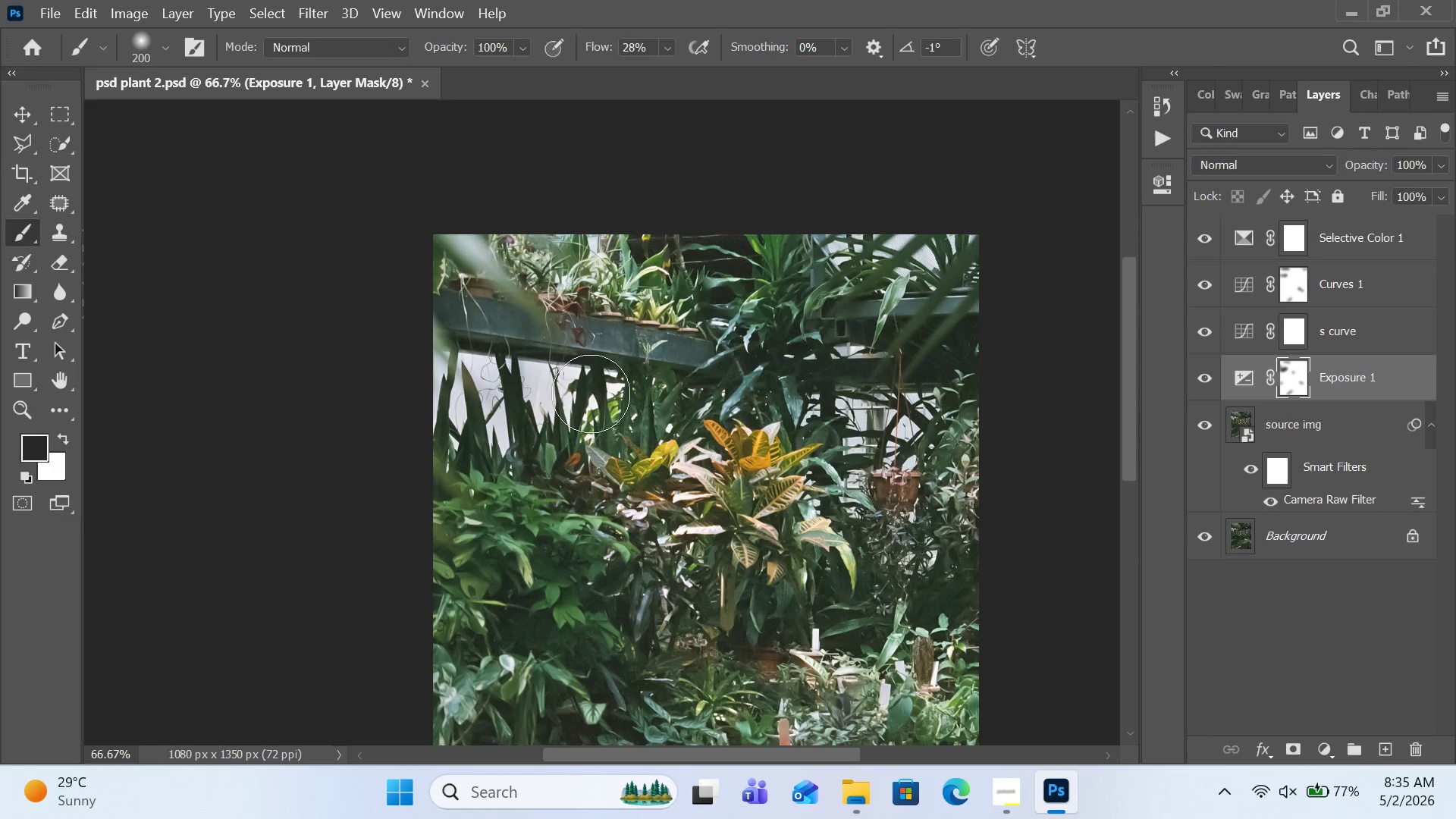 
left_click_drag(start_coordinate=[601, 390], to_coordinate=[591, 394])
 